 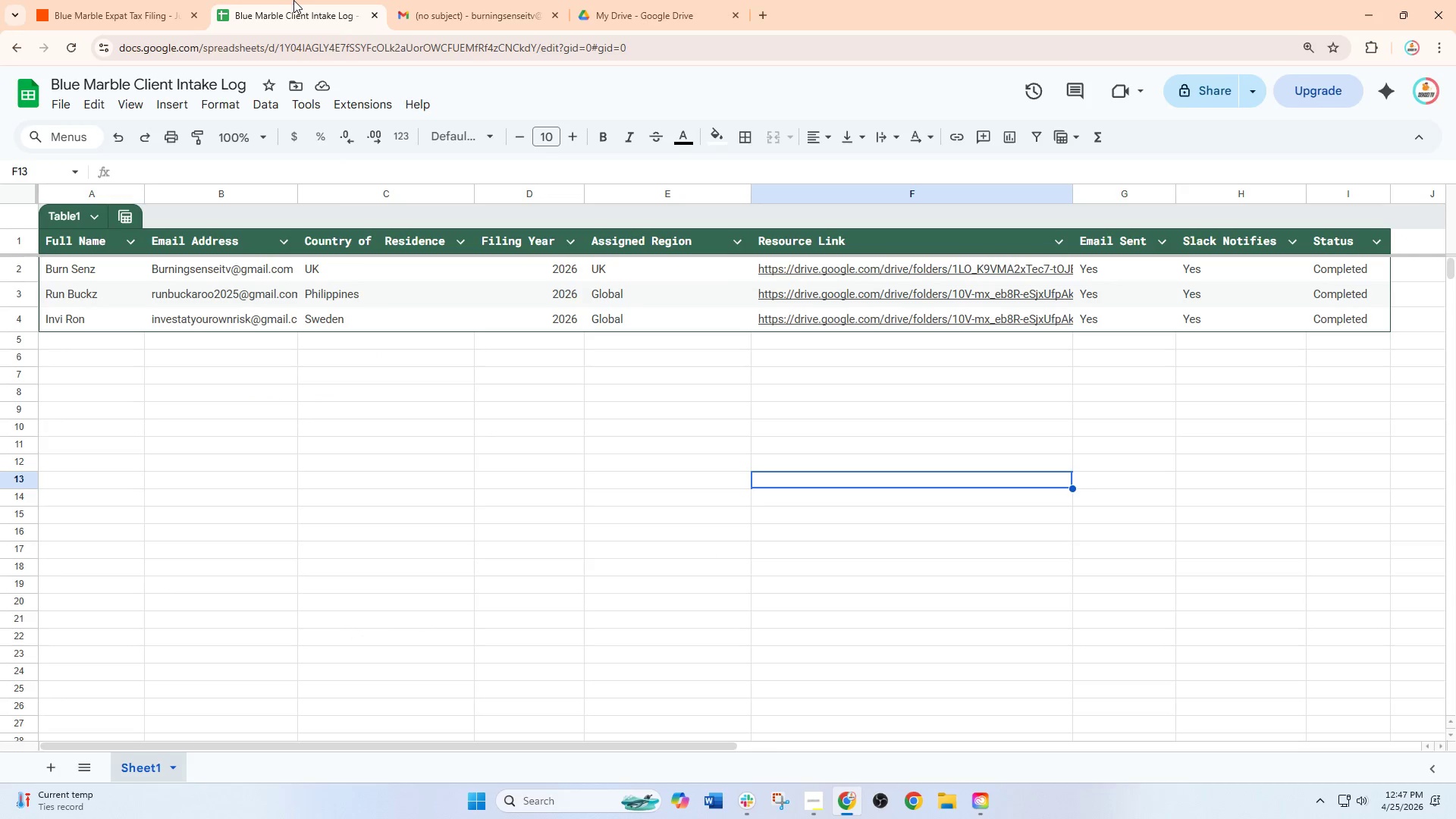 
left_click_drag(start_coordinate=[95, 0], to_coordinate=[106, 0])
 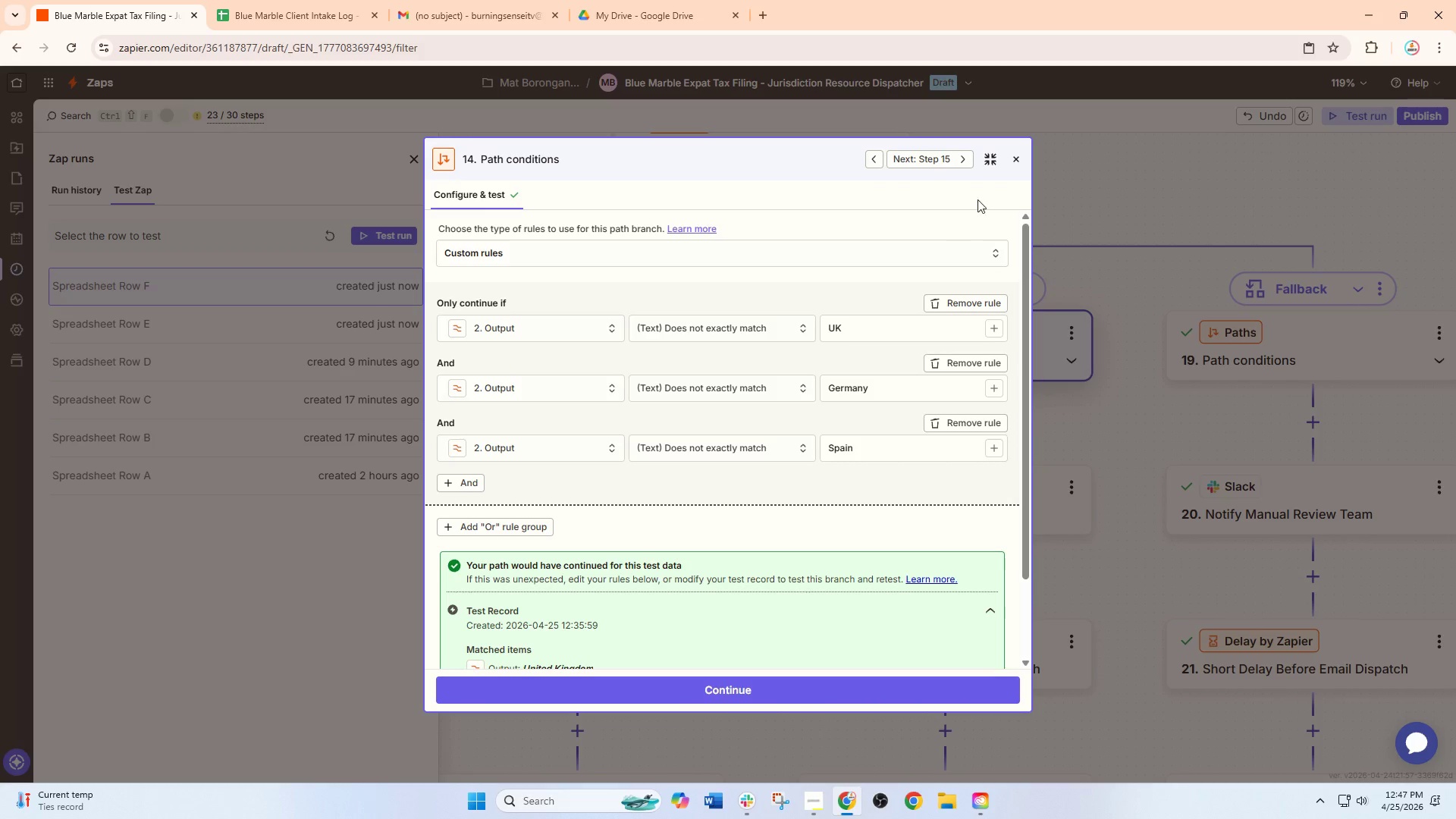 
left_click([1016, 161])
 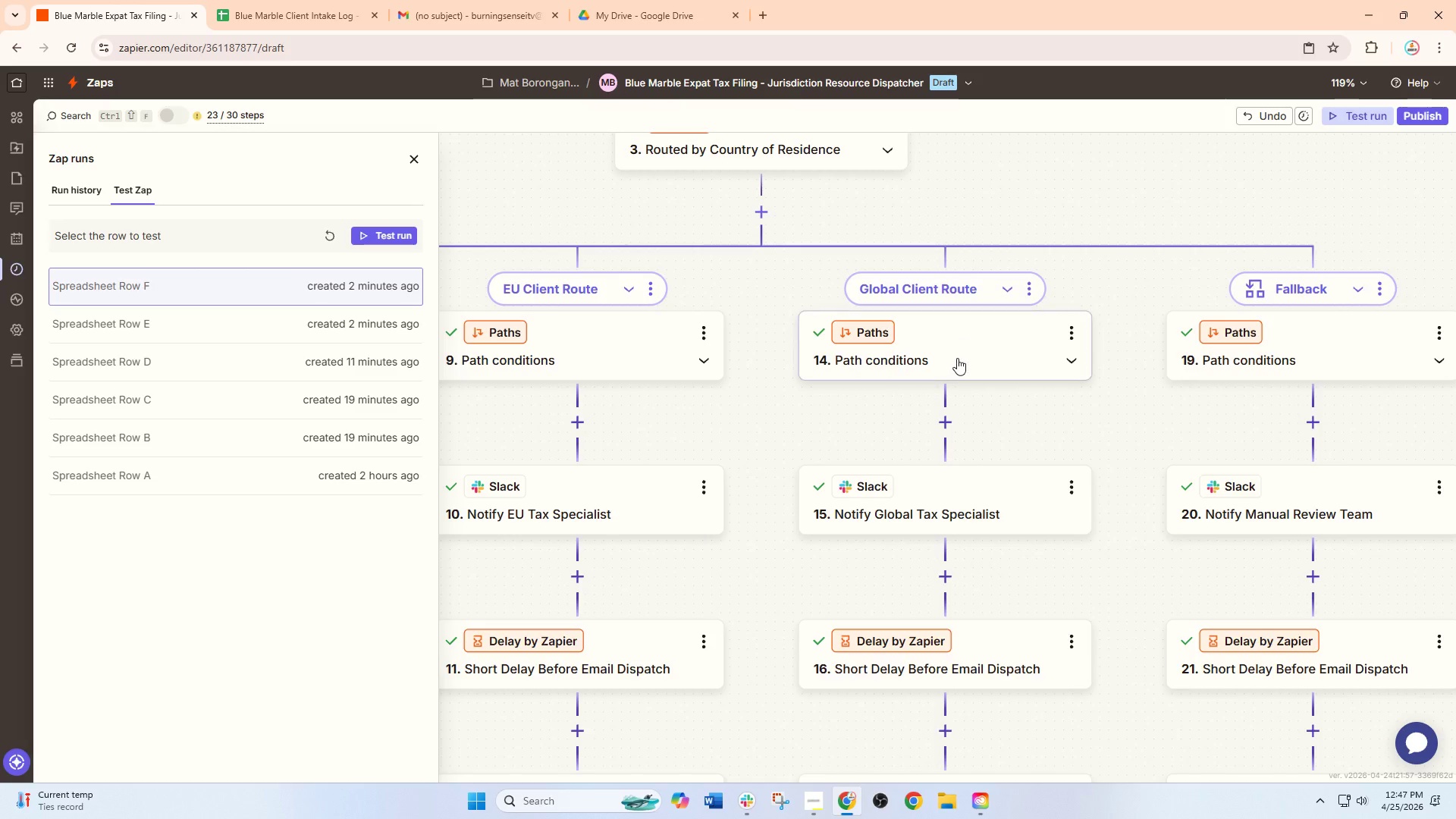 
left_click([962, 356])
 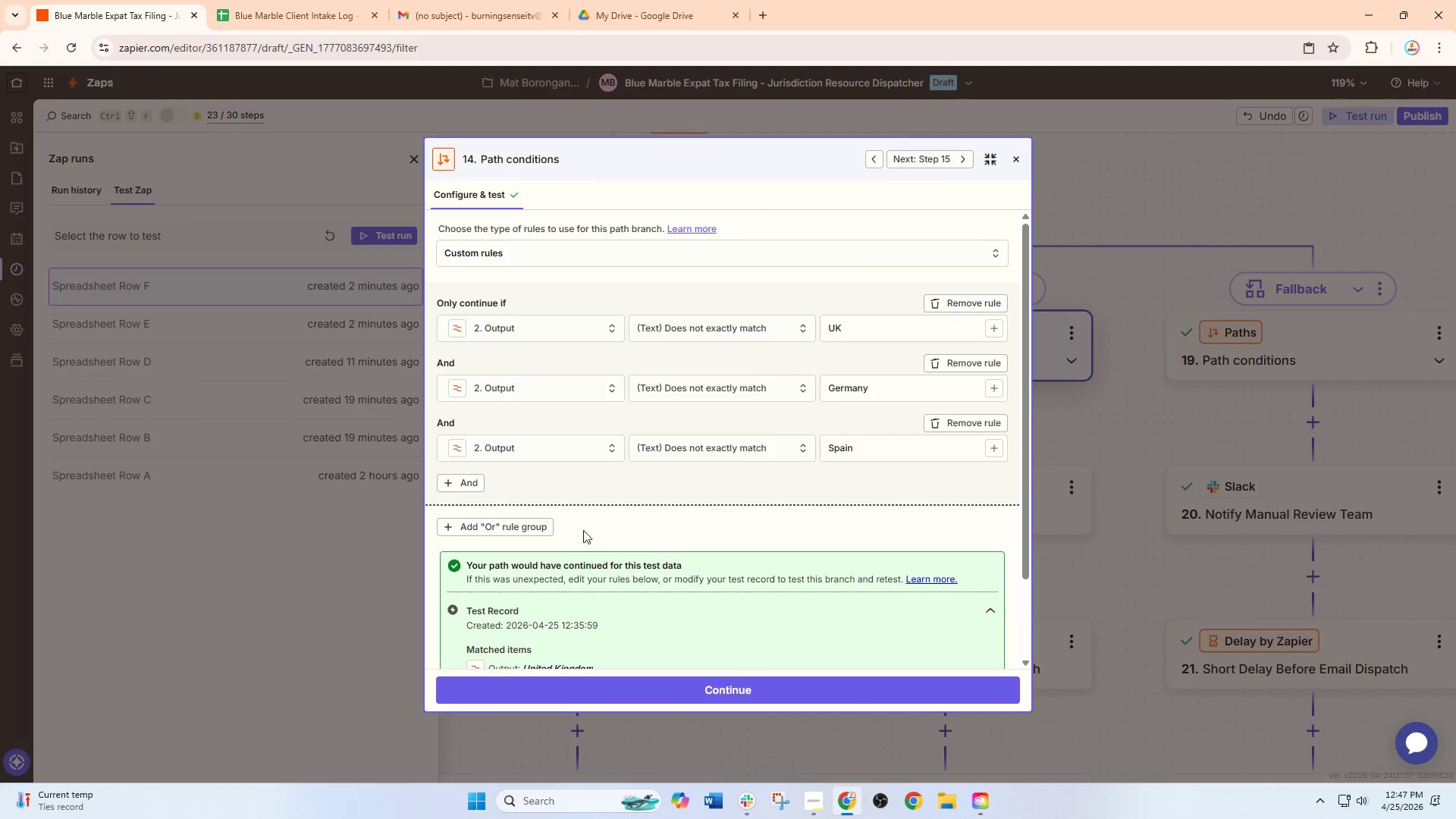 
left_click([518, 527])
 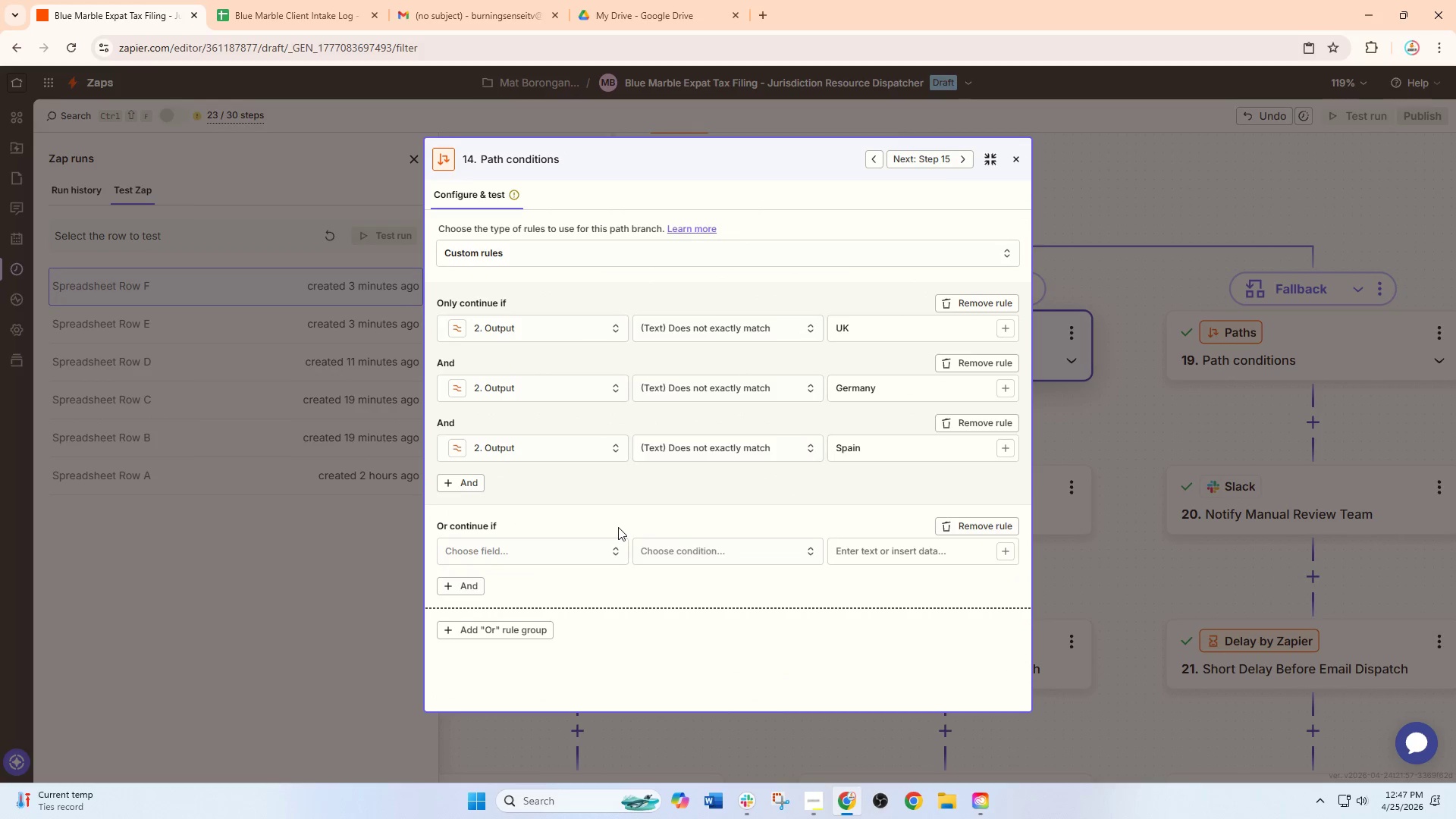 
scroll: coordinate [619, 529], scroll_direction: down, amount: 2.0
 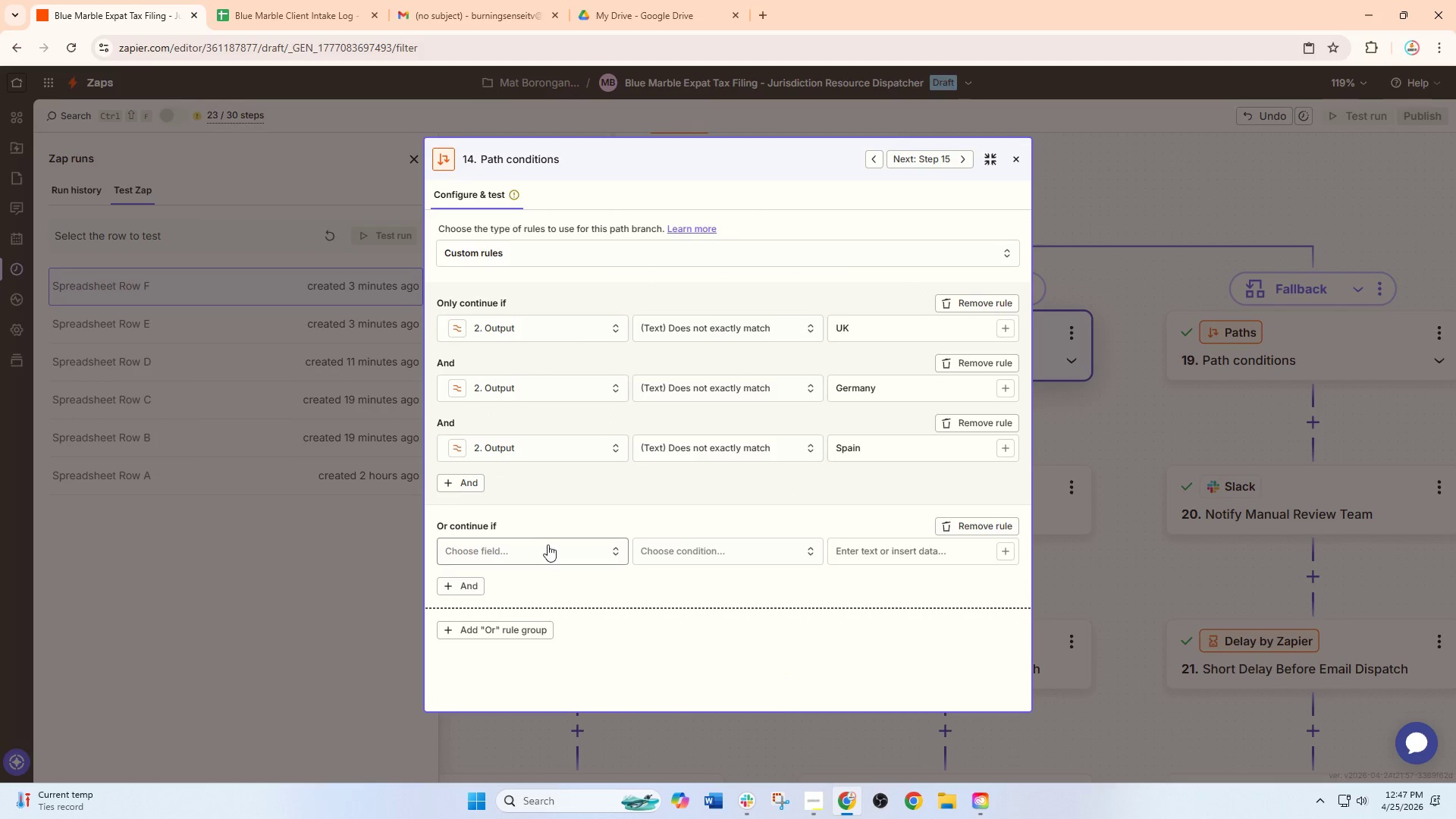 
left_click([540, 553])
 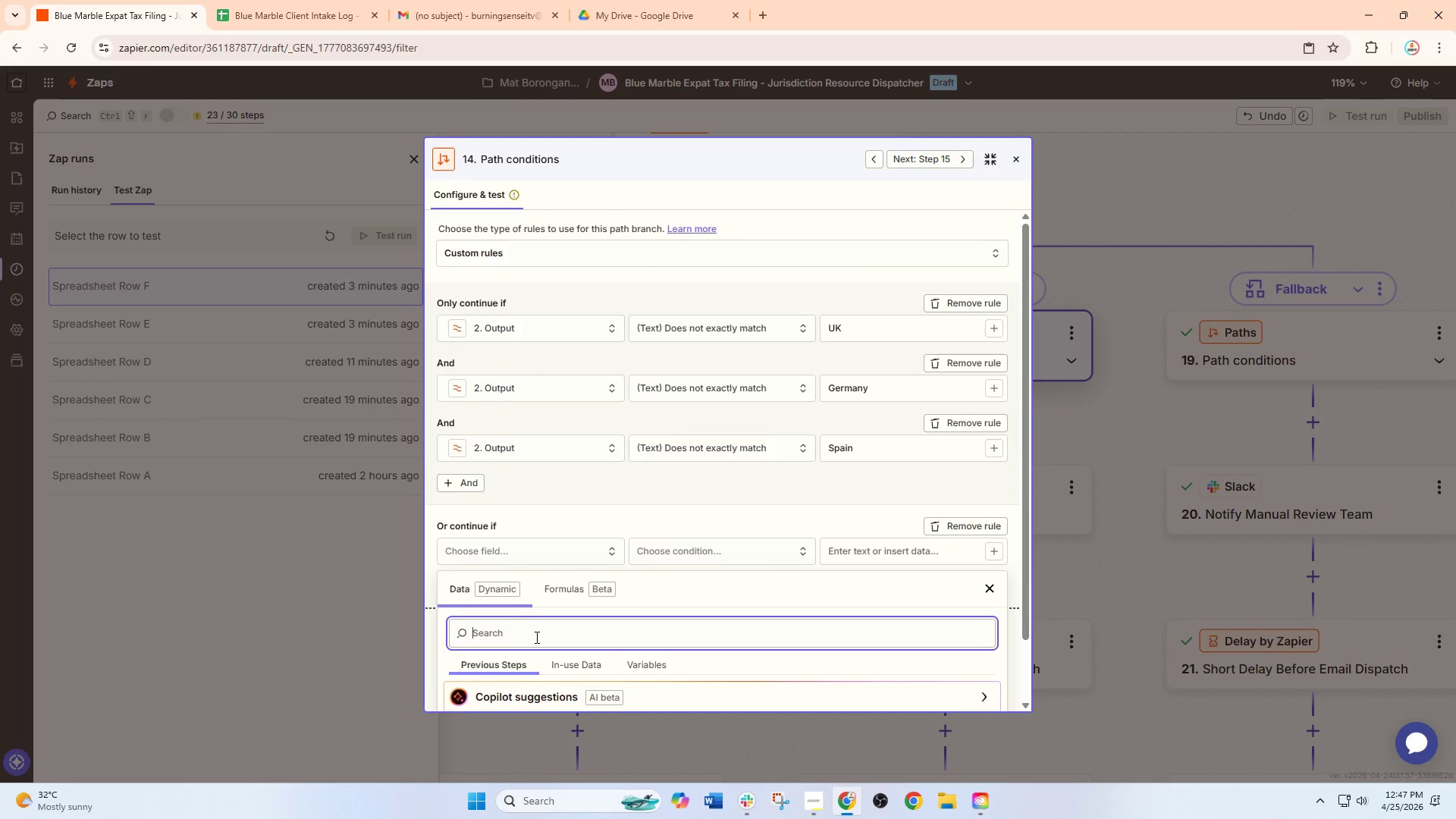 
scroll: coordinate [555, 664], scroll_direction: down, amount: 8.0
 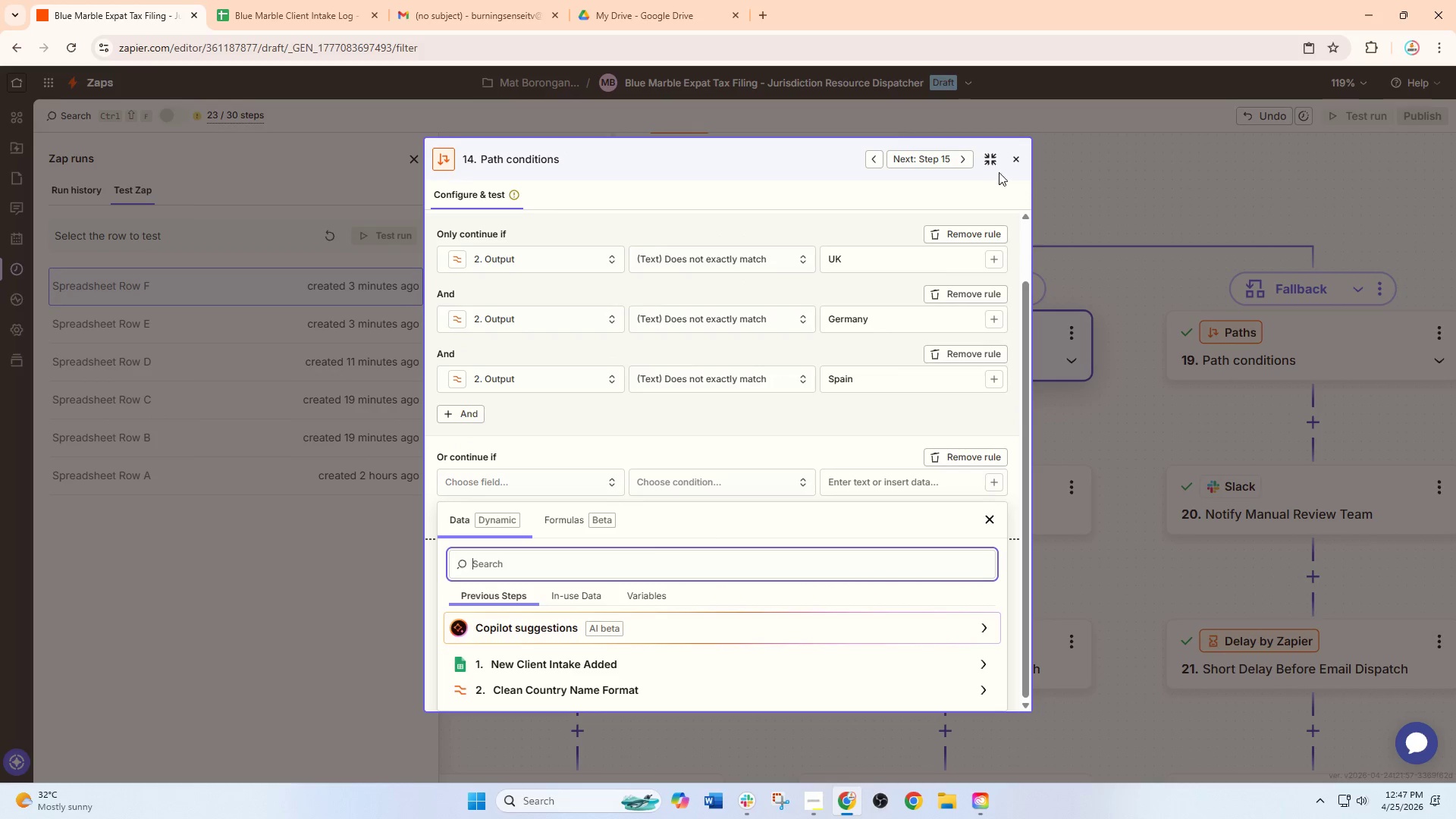 
left_click([1021, 155])
 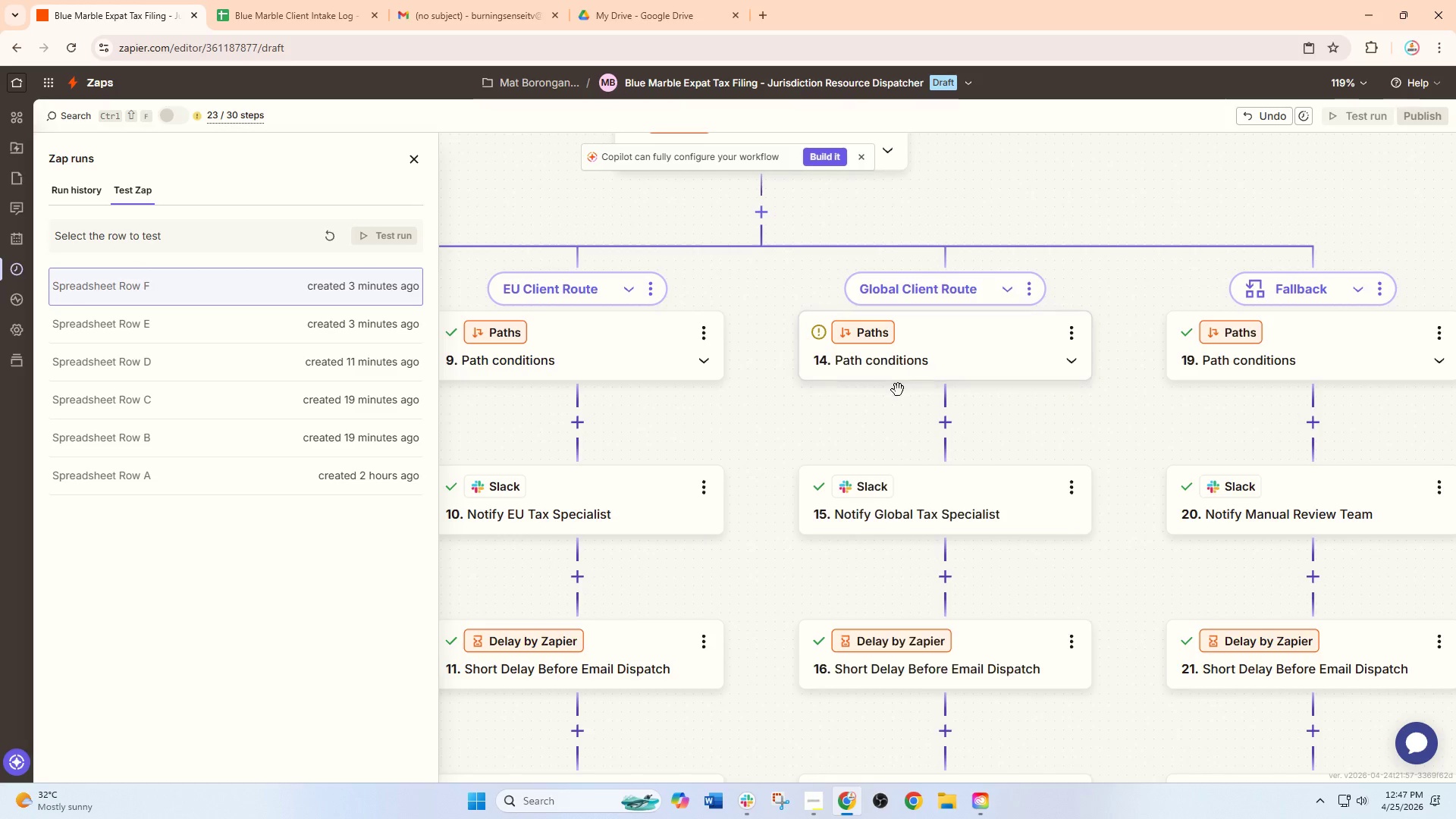 
scroll: coordinate [886, 403], scroll_direction: up, amount: 2.0
 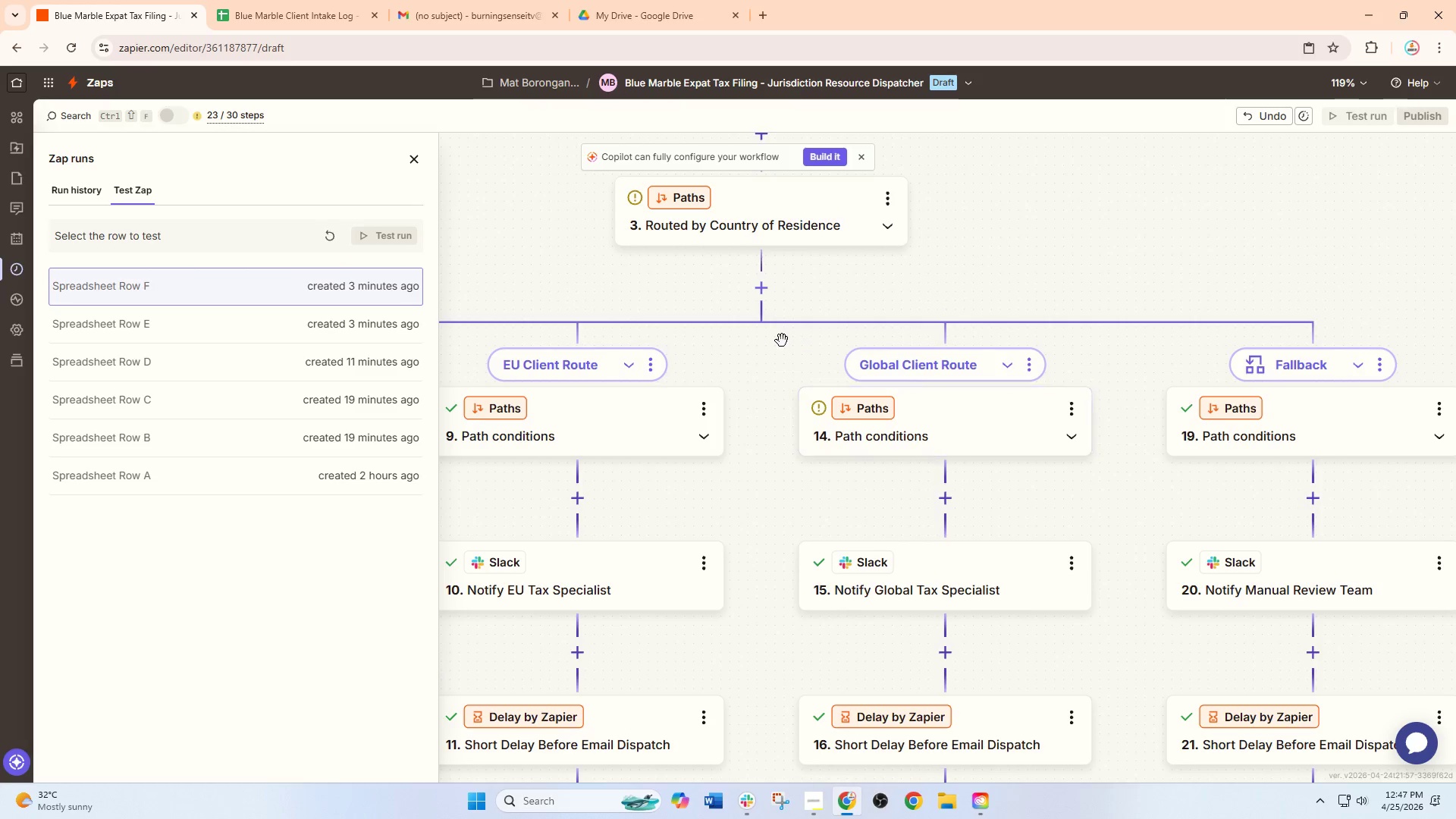 
left_click_drag(start_coordinate=[777, 344], to_coordinate=[977, 406])
 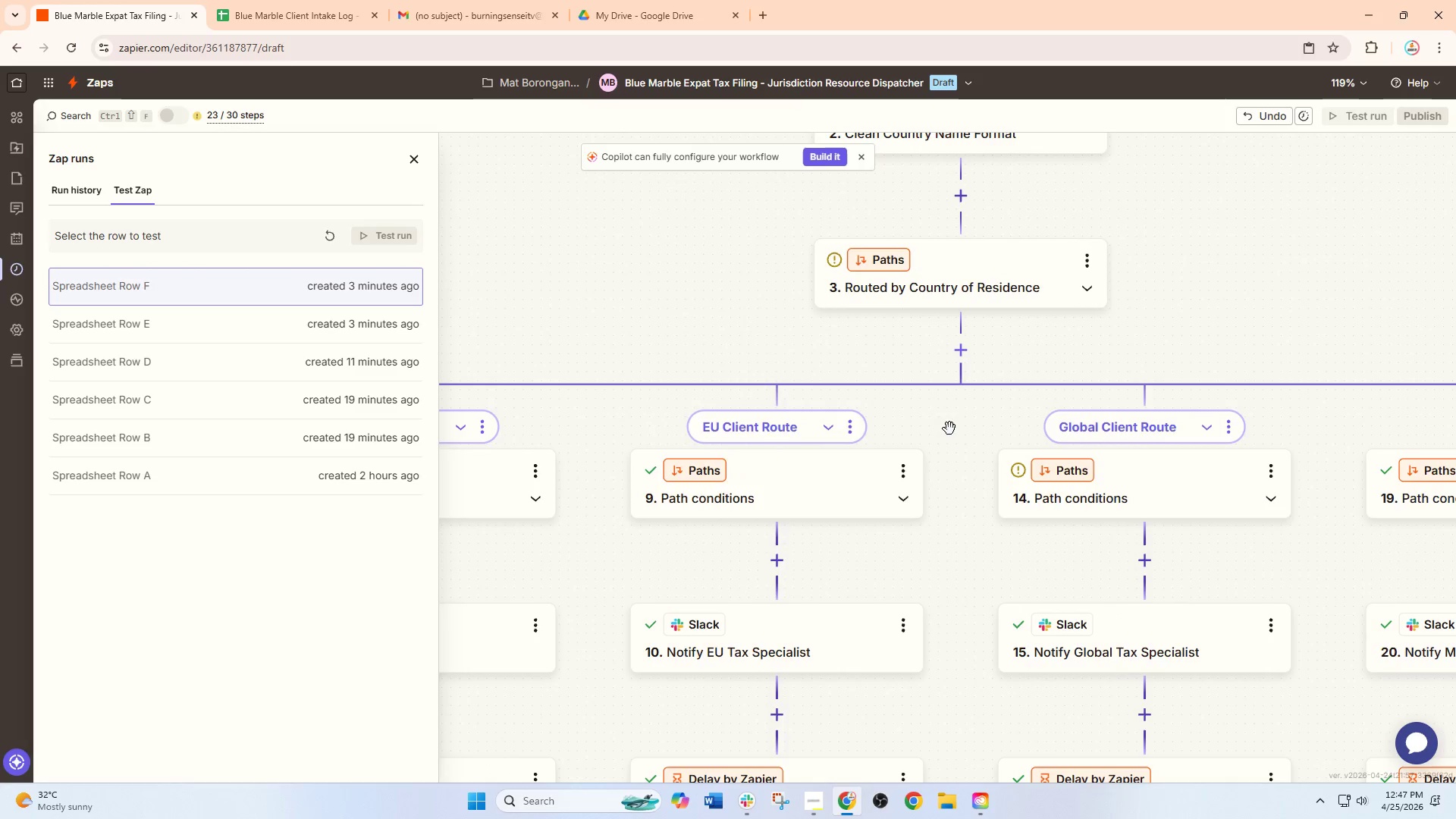 
hold_key(key=ControlLeft, duration=1.5)
 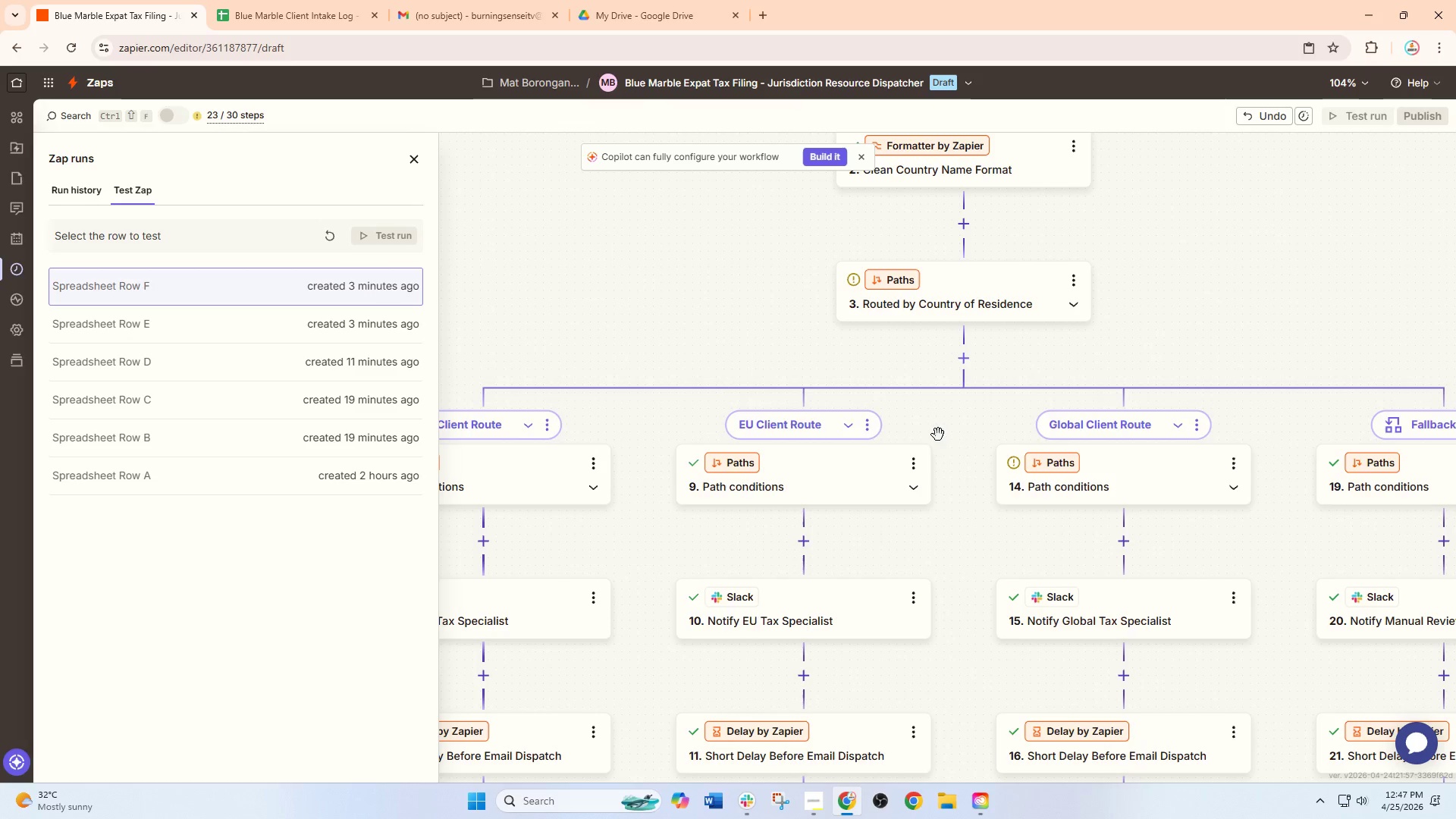 
hold_key(key=ControlLeft, duration=0.62)
 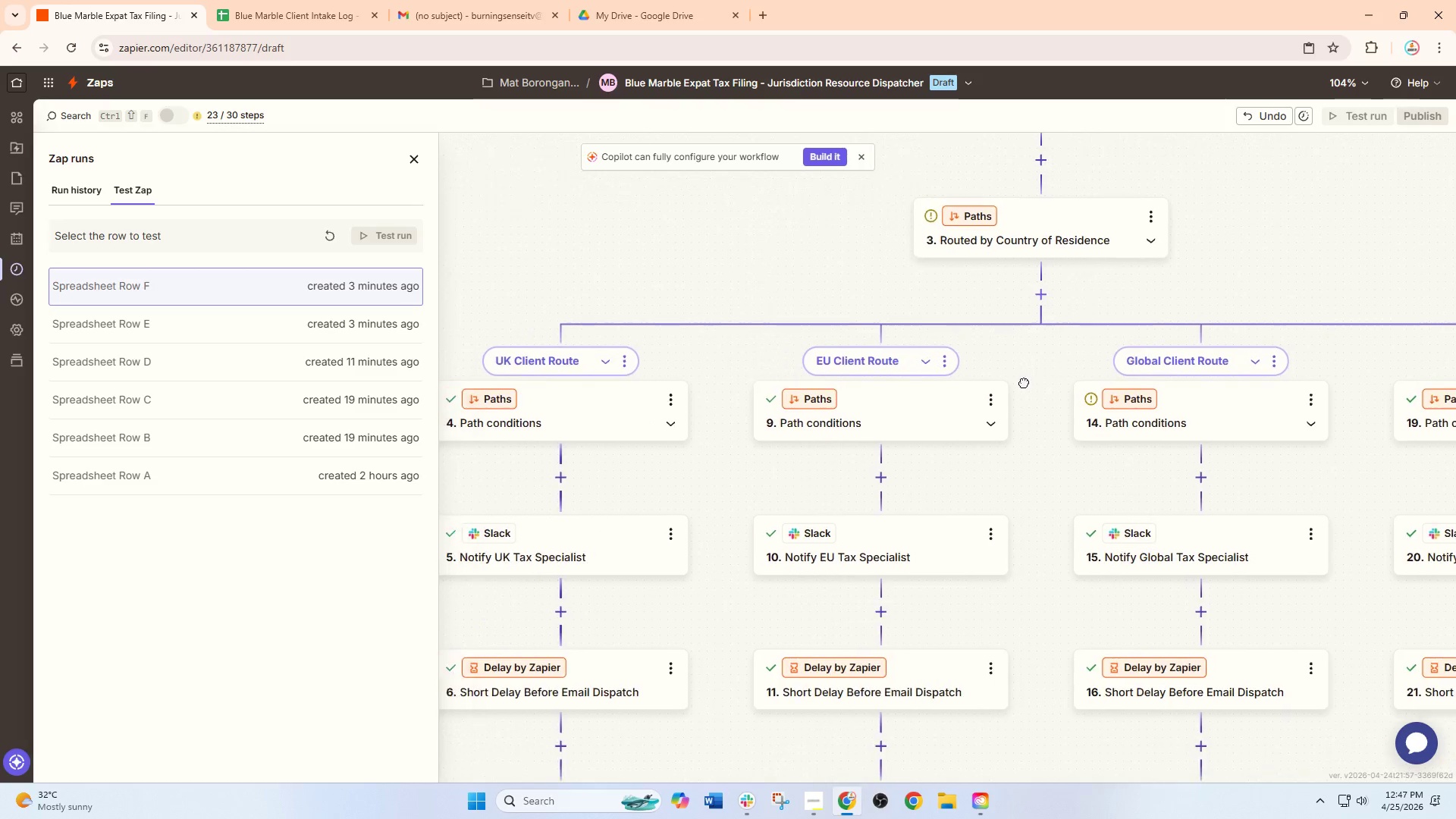 
scroll: coordinate [943, 432], scroll_direction: down, amount: 4.0
 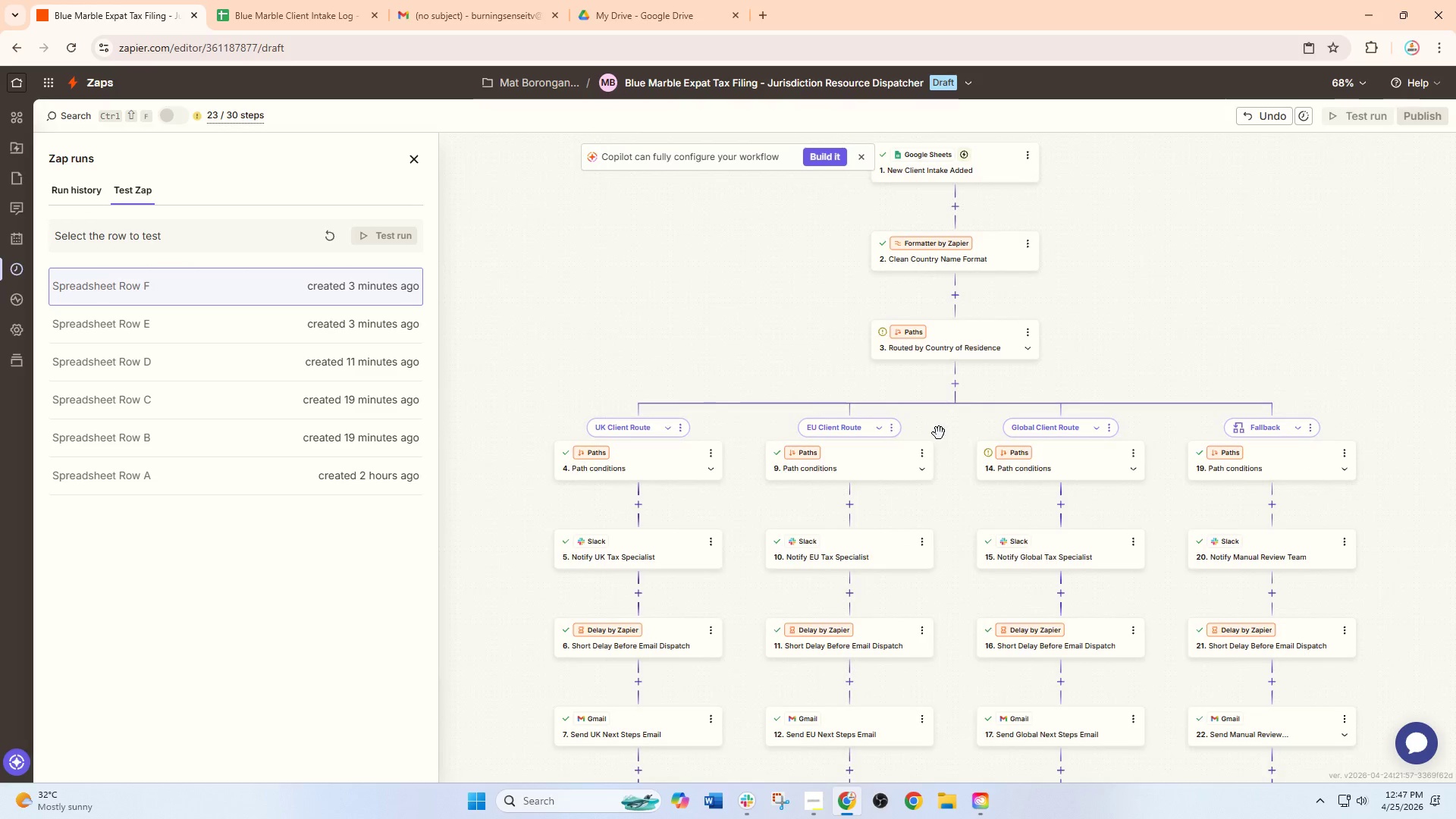 
scroll: coordinate [939, 433], scroll_direction: up, amount: 3.0
 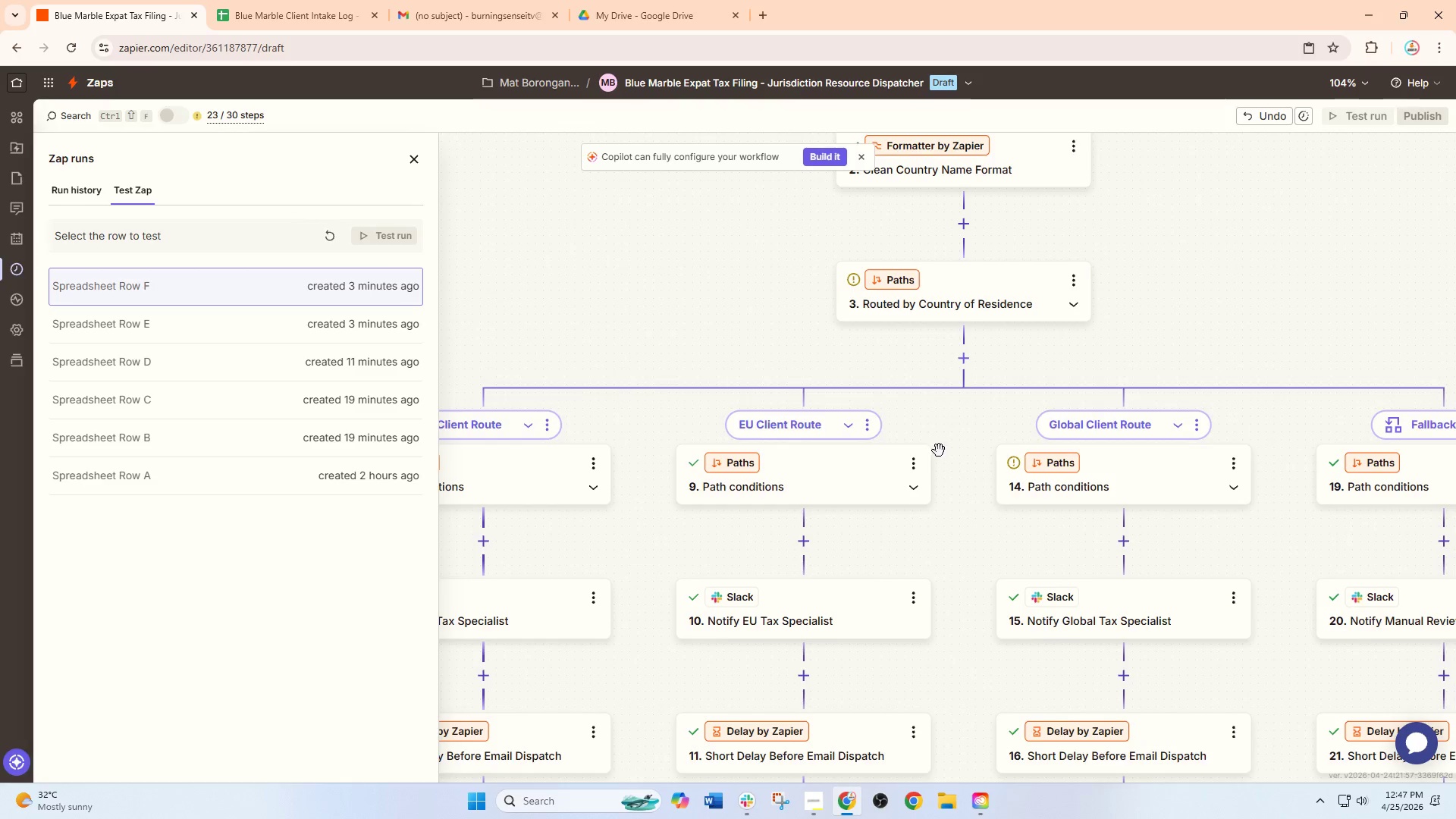 
left_click_drag(start_coordinate=[940, 450], to_coordinate=[902, 383])
 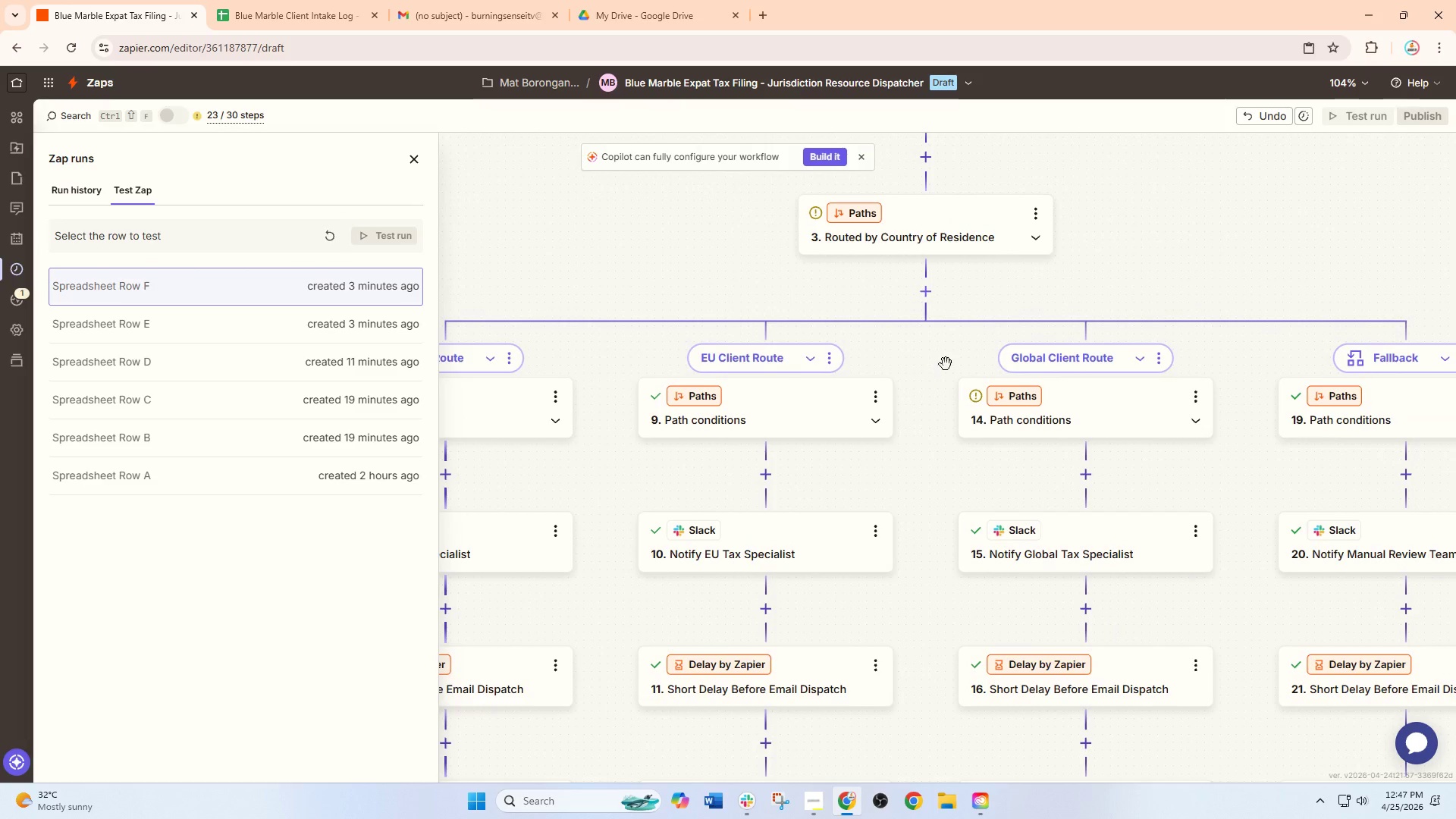 
left_click_drag(start_coordinate=[946, 364], to_coordinate=[849, 410])
 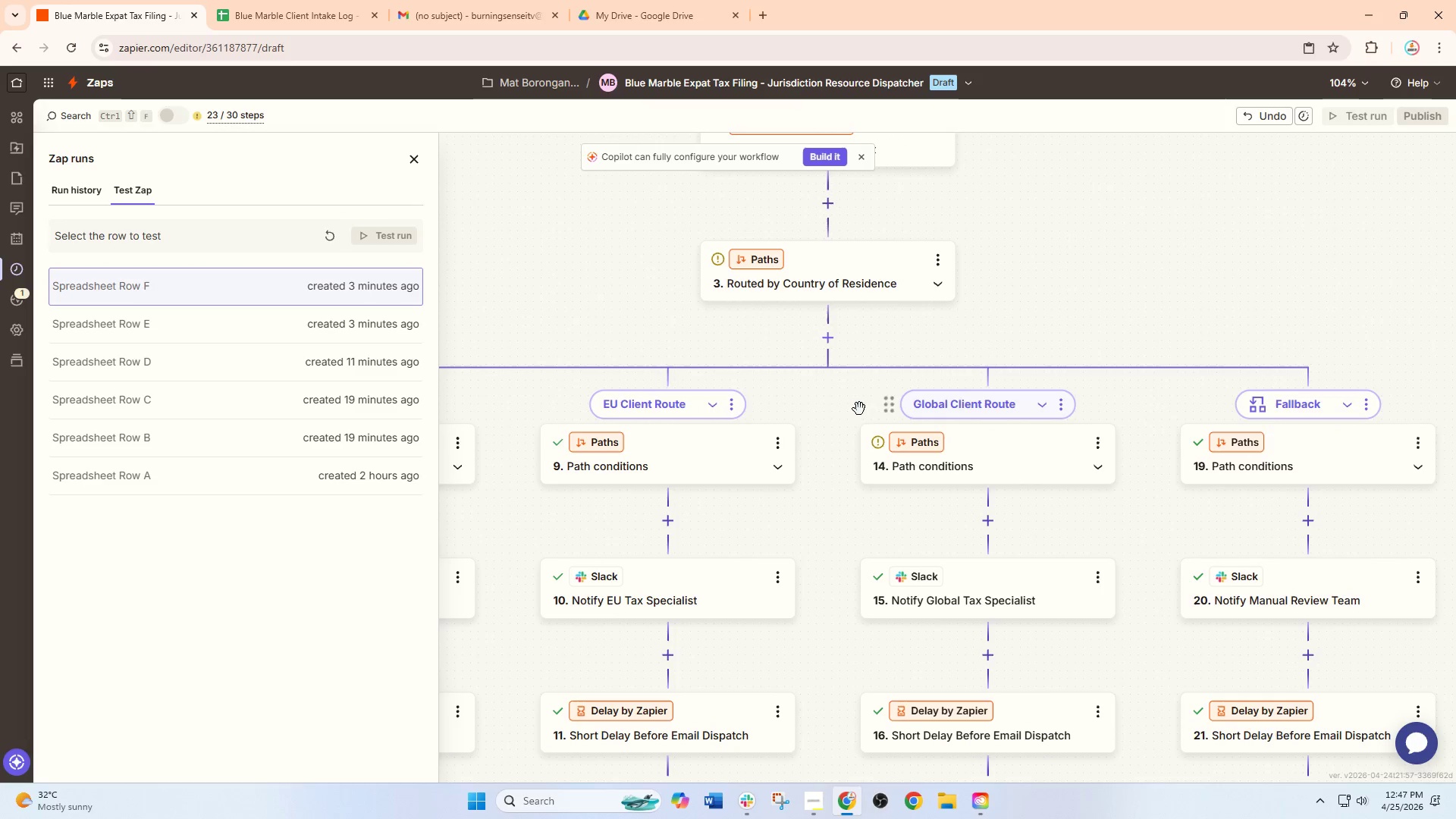 
left_click_drag(start_coordinate=[859, 409], to_coordinate=[701, 353])
 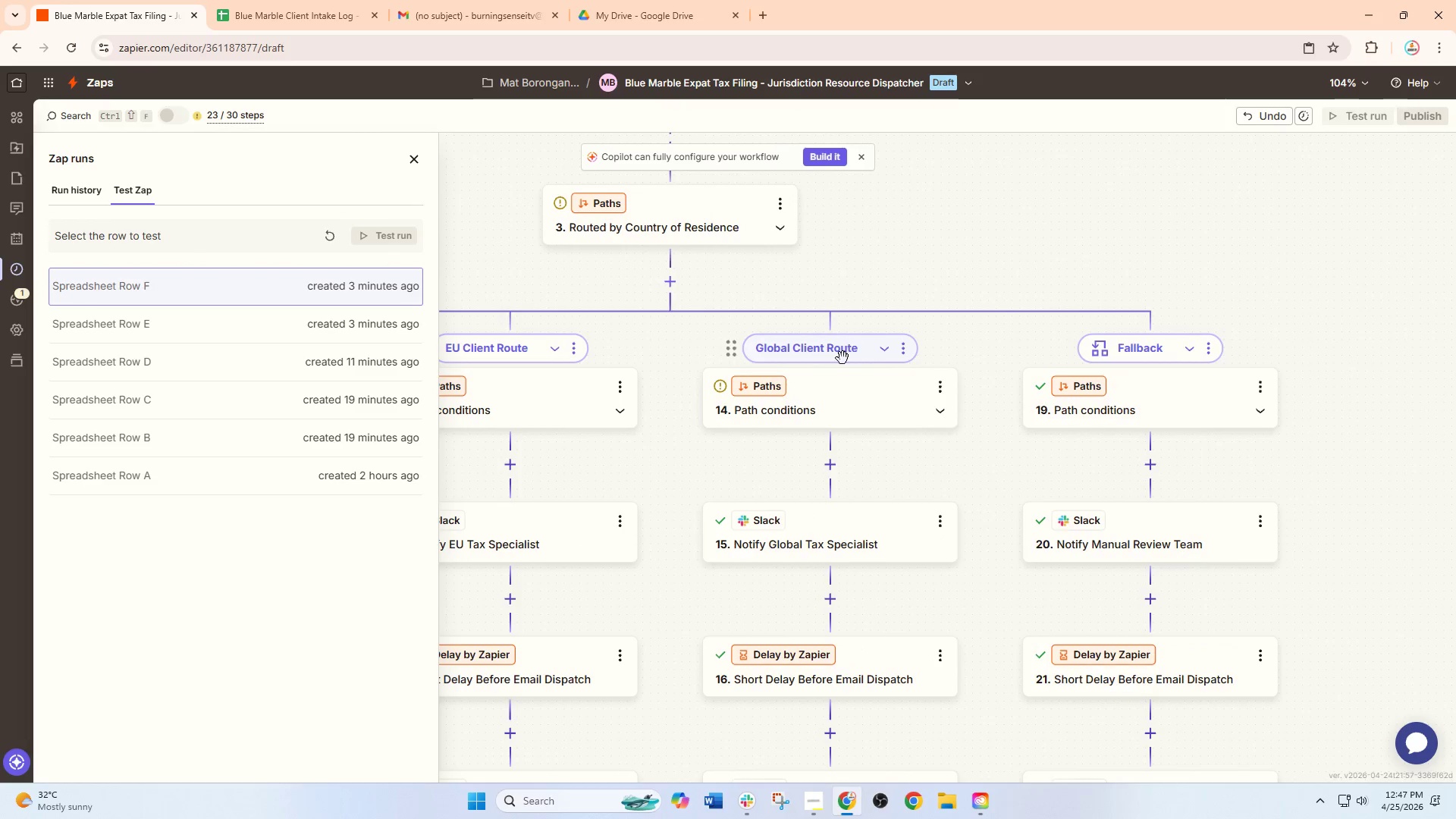 
left_click([848, 392])
 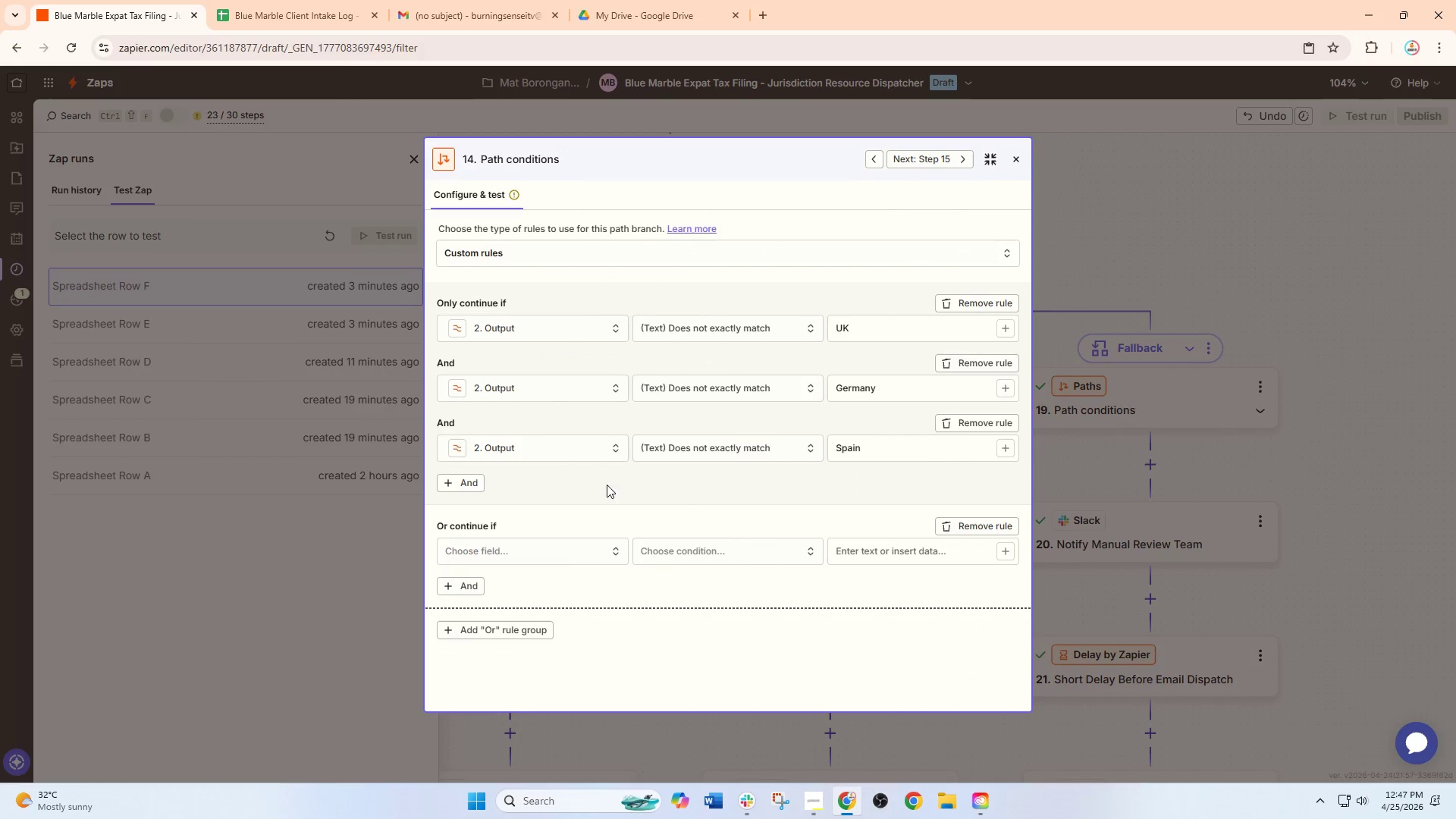 
scroll: coordinate [597, 494], scroll_direction: down, amount: 1.0
 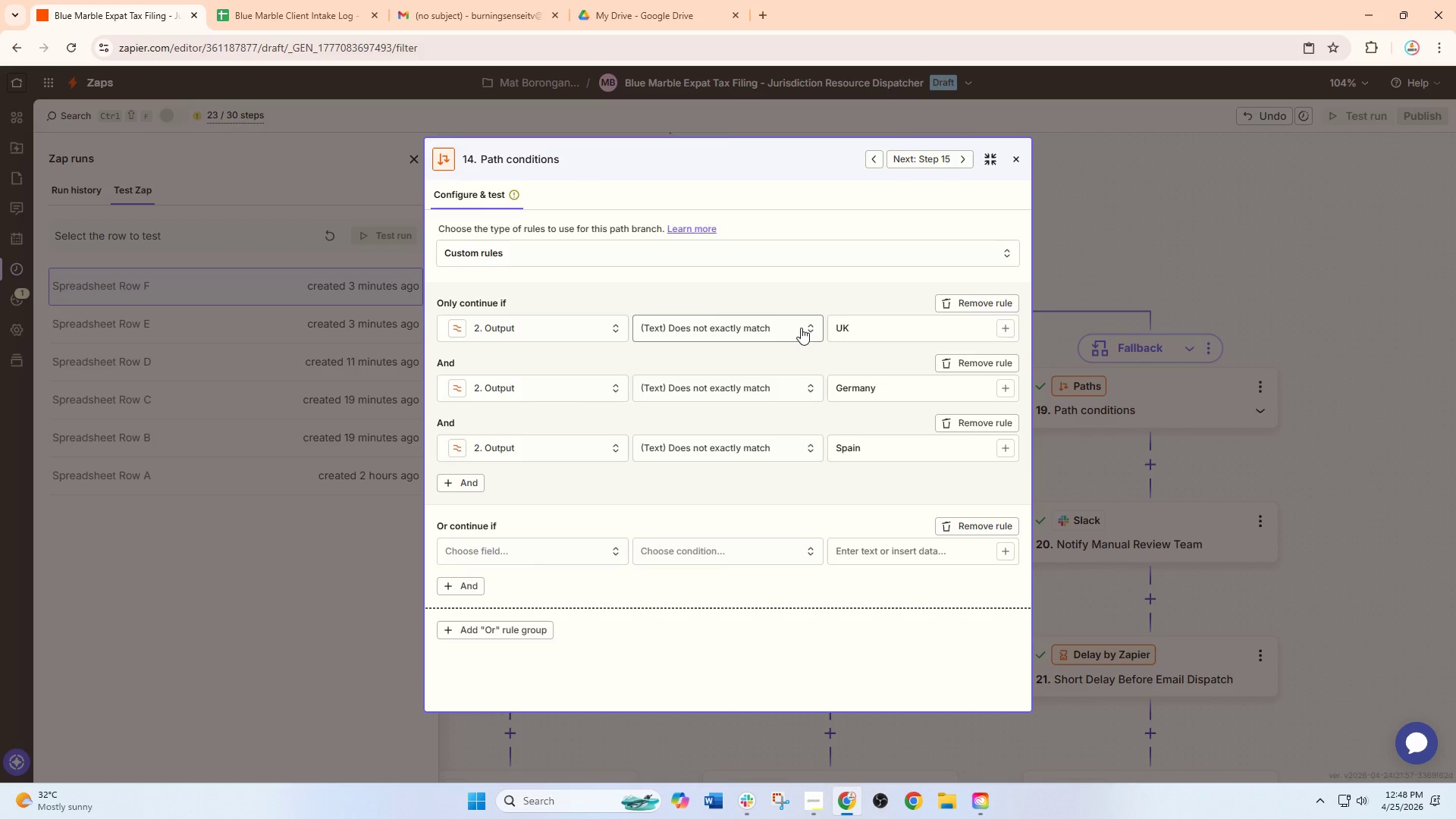 
left_click([460, 482])
 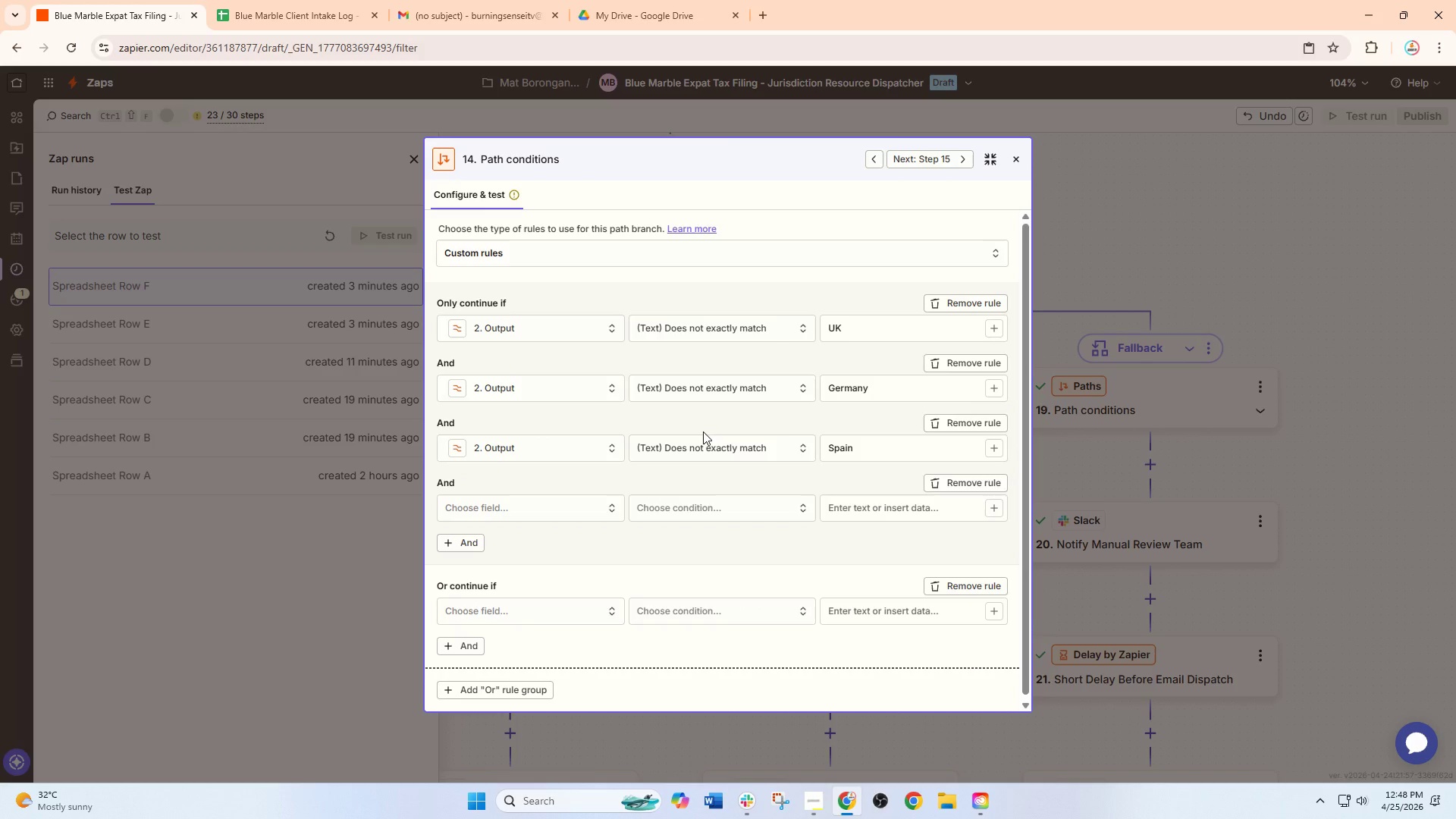 
scroll: coordinate [703, 431], scroll_direction: down, amount: 2.0
 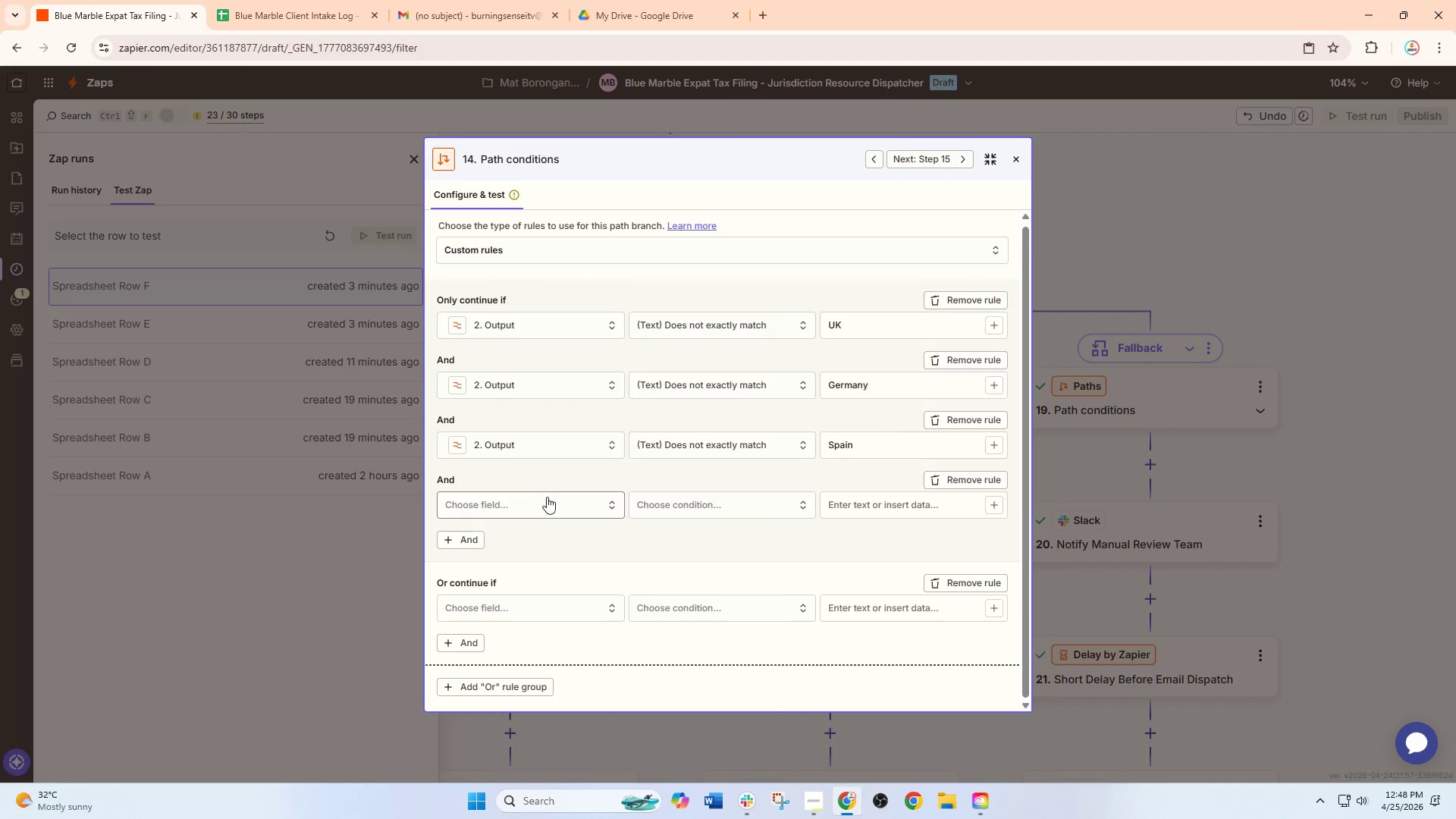 
left_click([543, 498])
 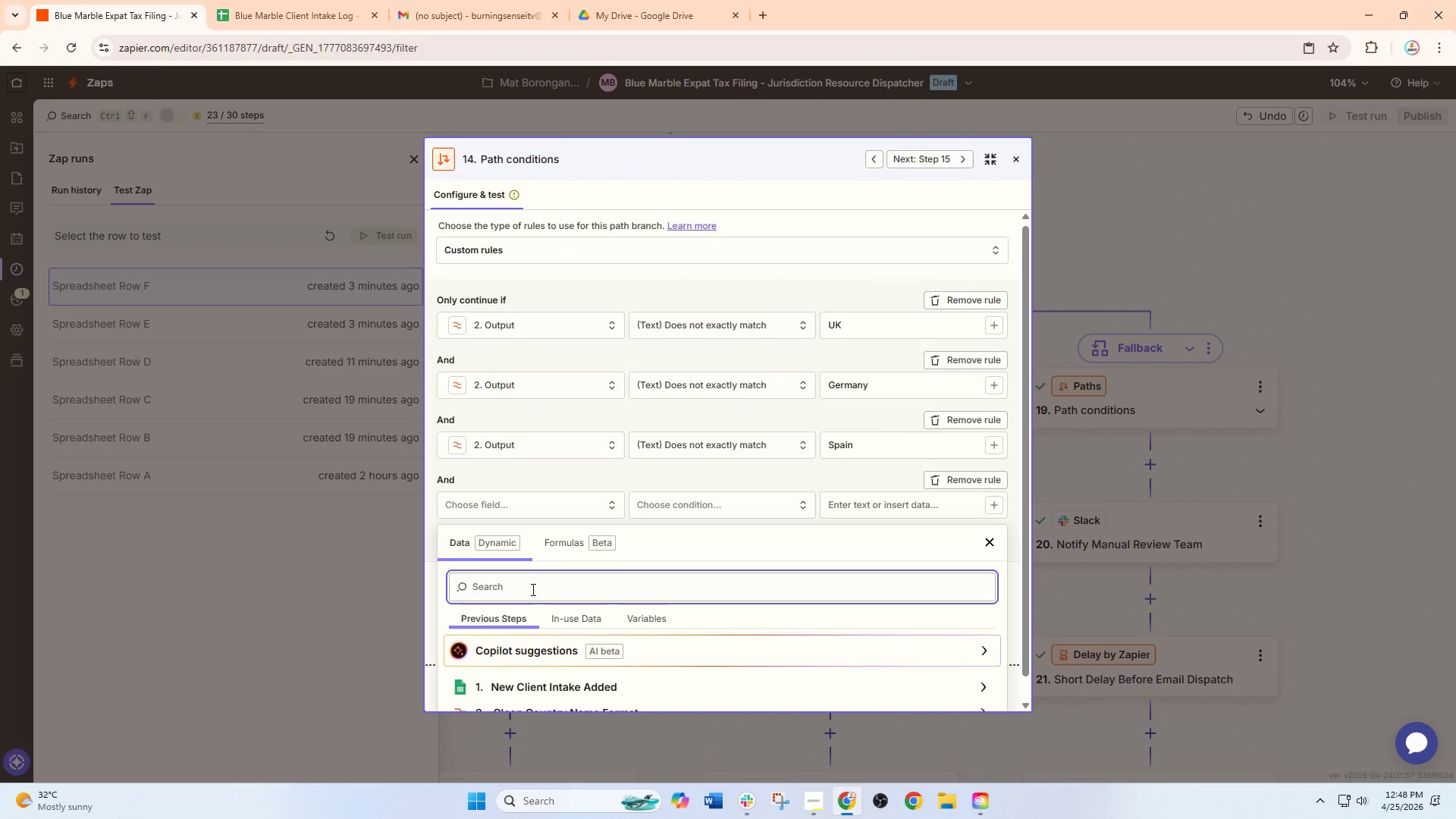 
scroll: coordinate [537, 562], scroll_direction: down, amount: 2.0
 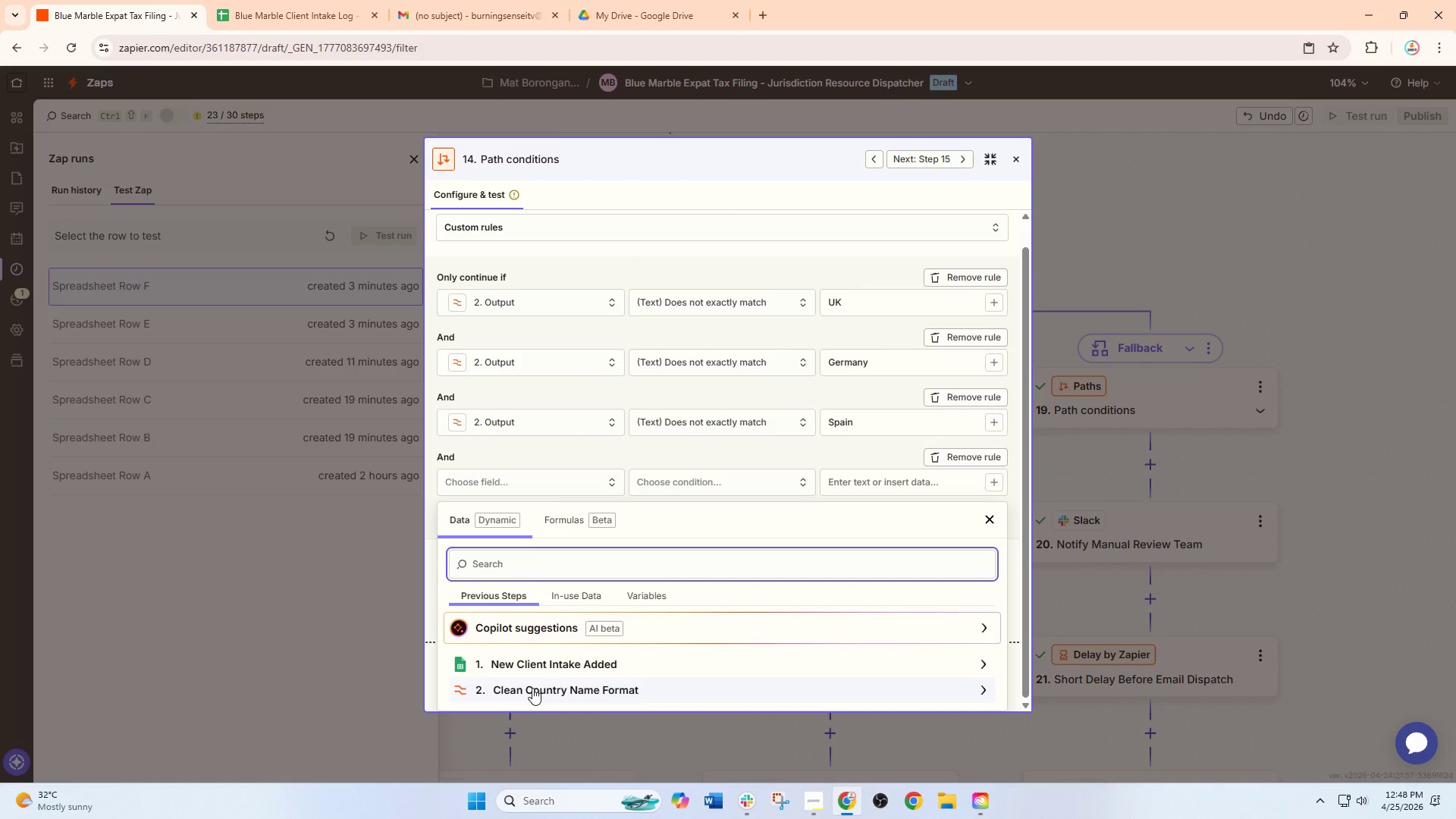 
left_click([532, 688])
 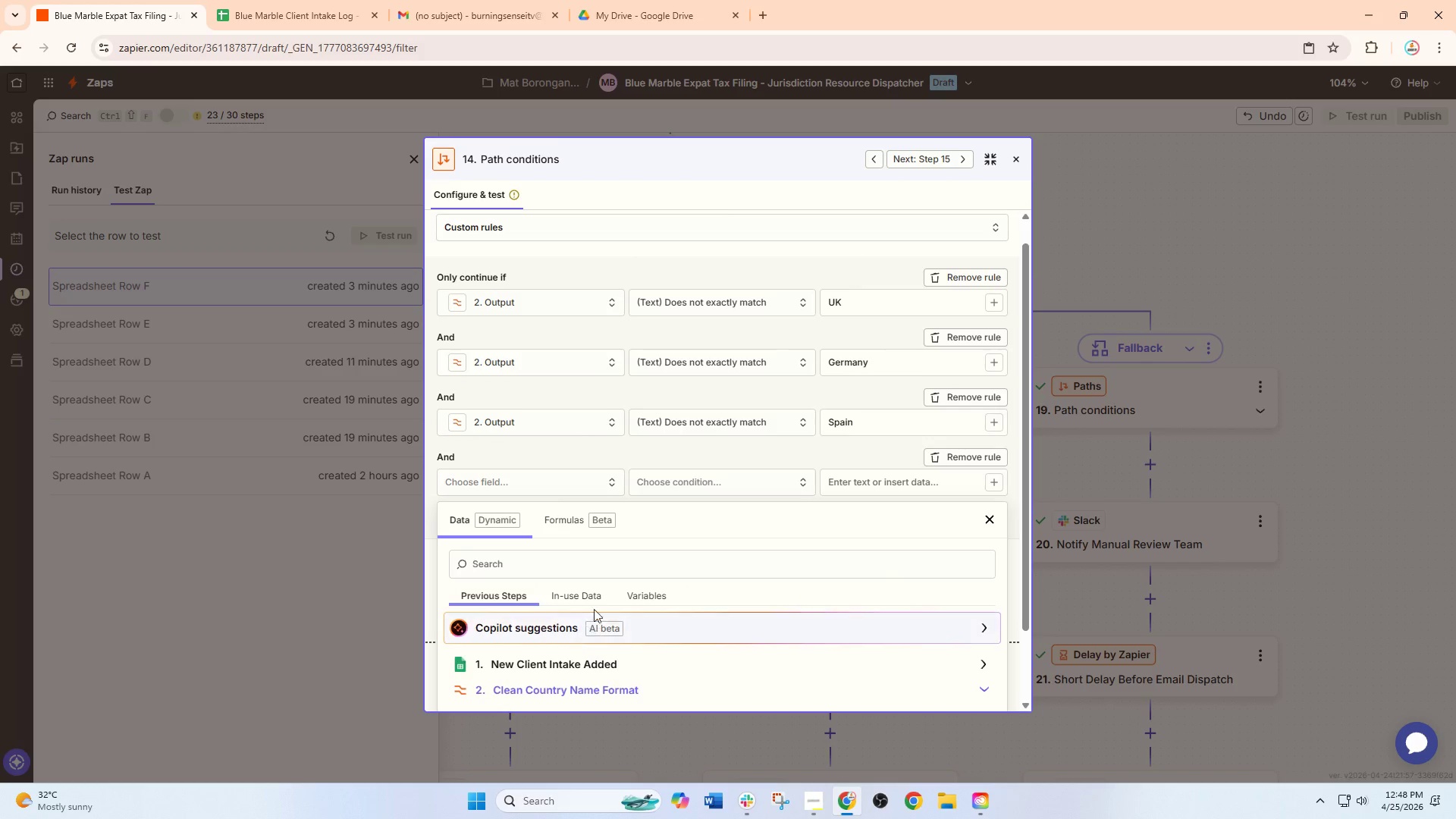 
scroll: coordinate [595, 603], scroll_direction: down, amount: 2.0
 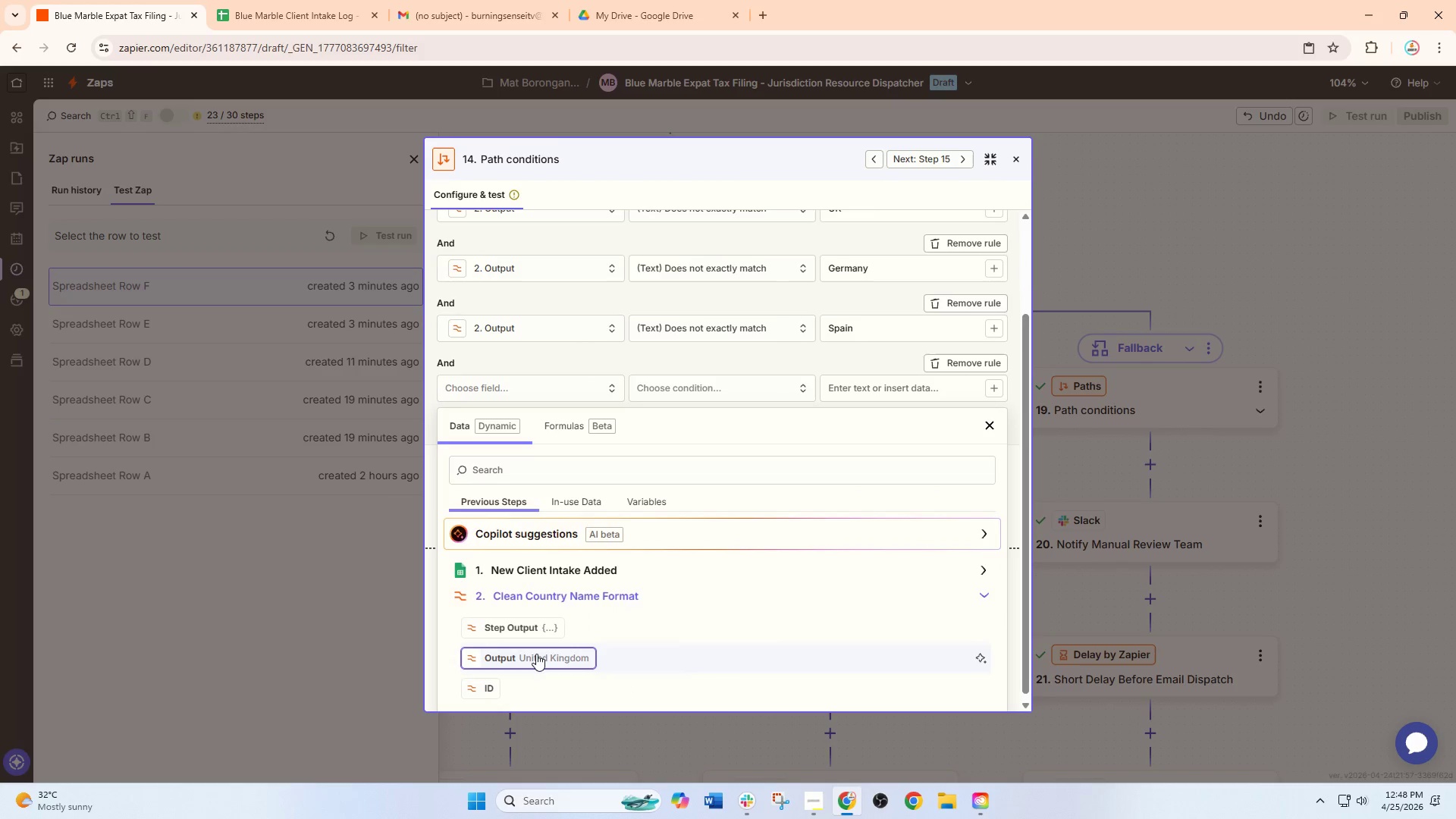 
left_click([535, 657])
 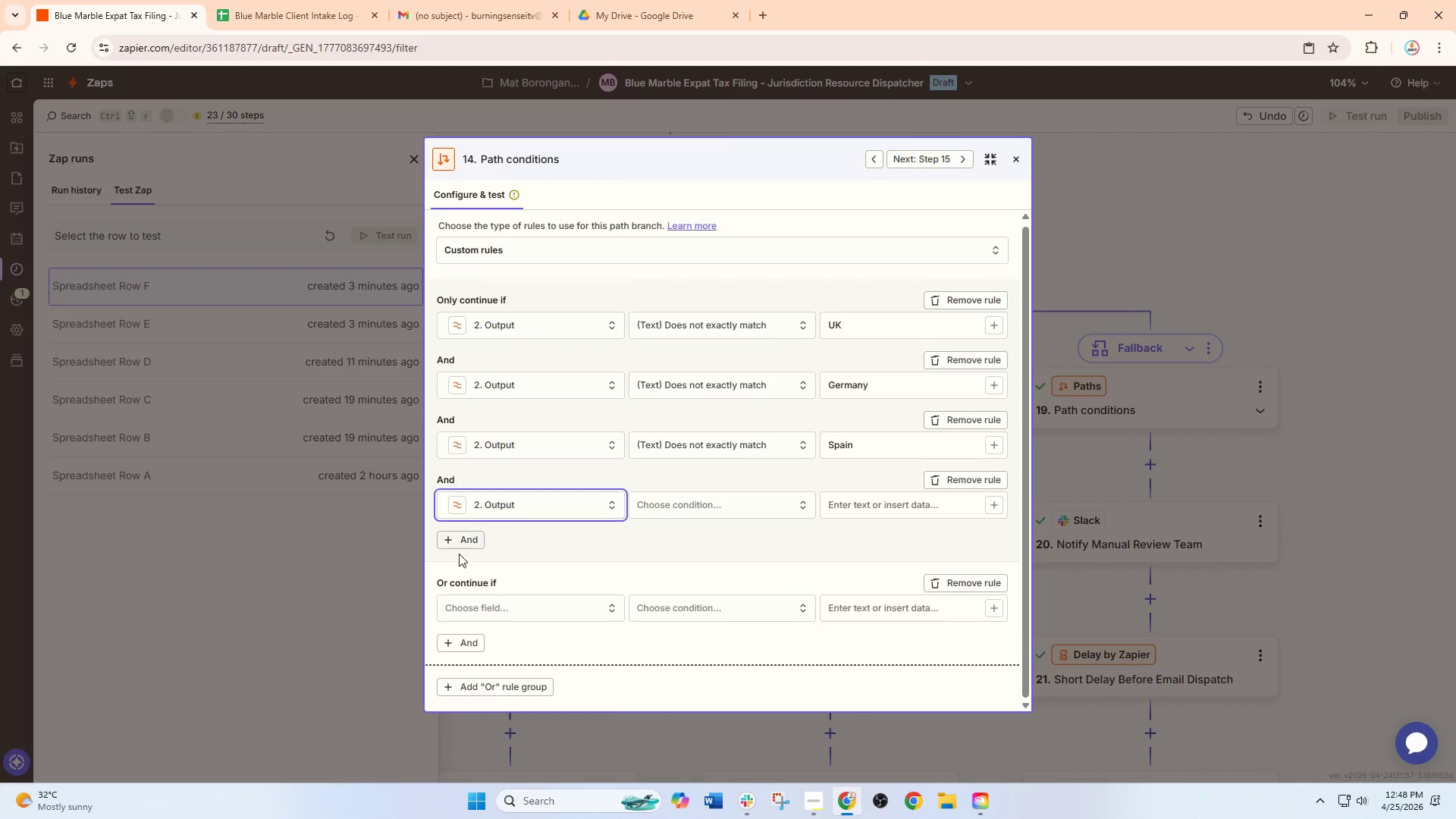 
left_click([456, 541])
 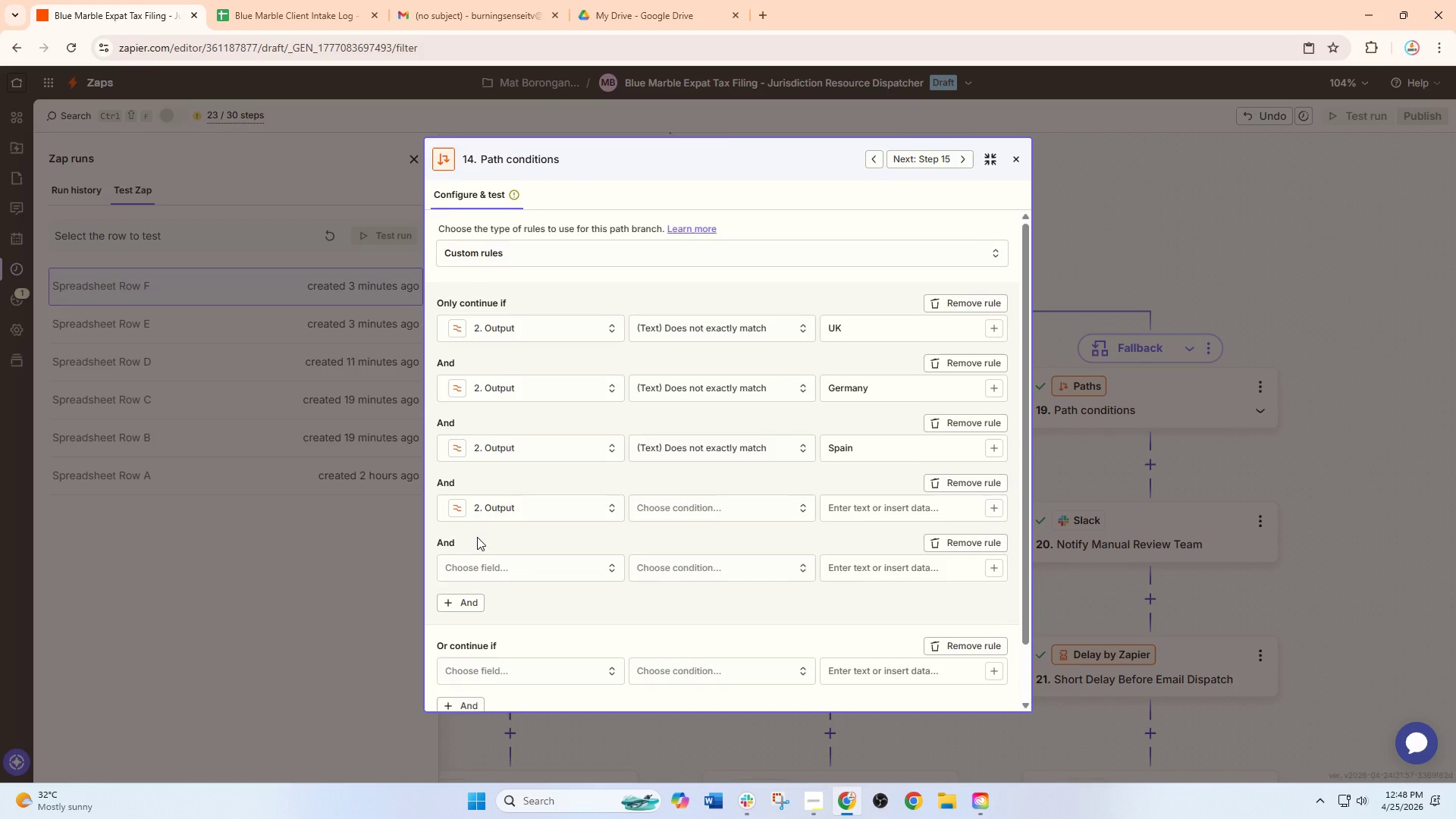 
scroll: coordinate [477, 537], scroll_direction: down, amount: 2.0
 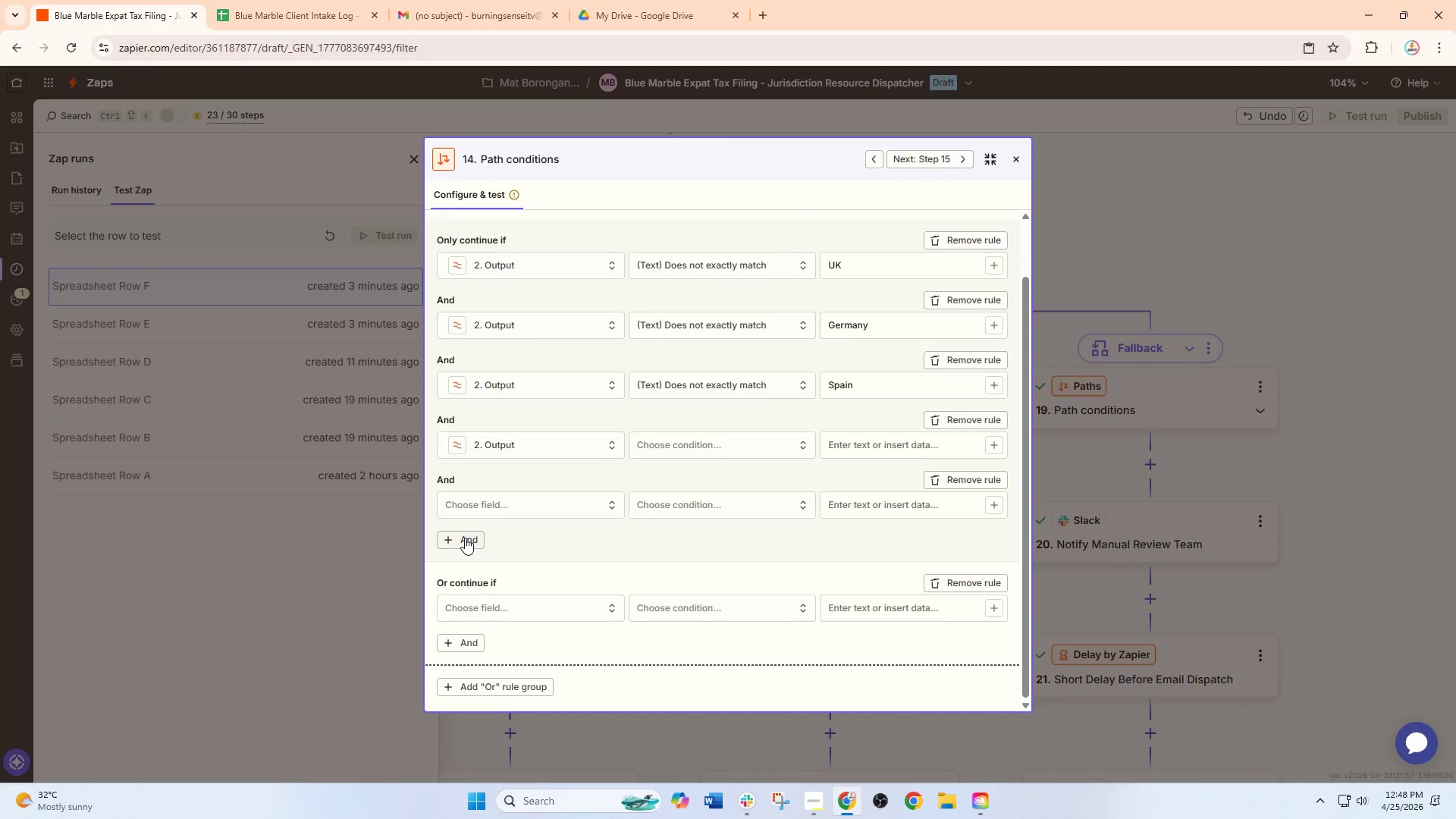 
left_click([465, 538])
 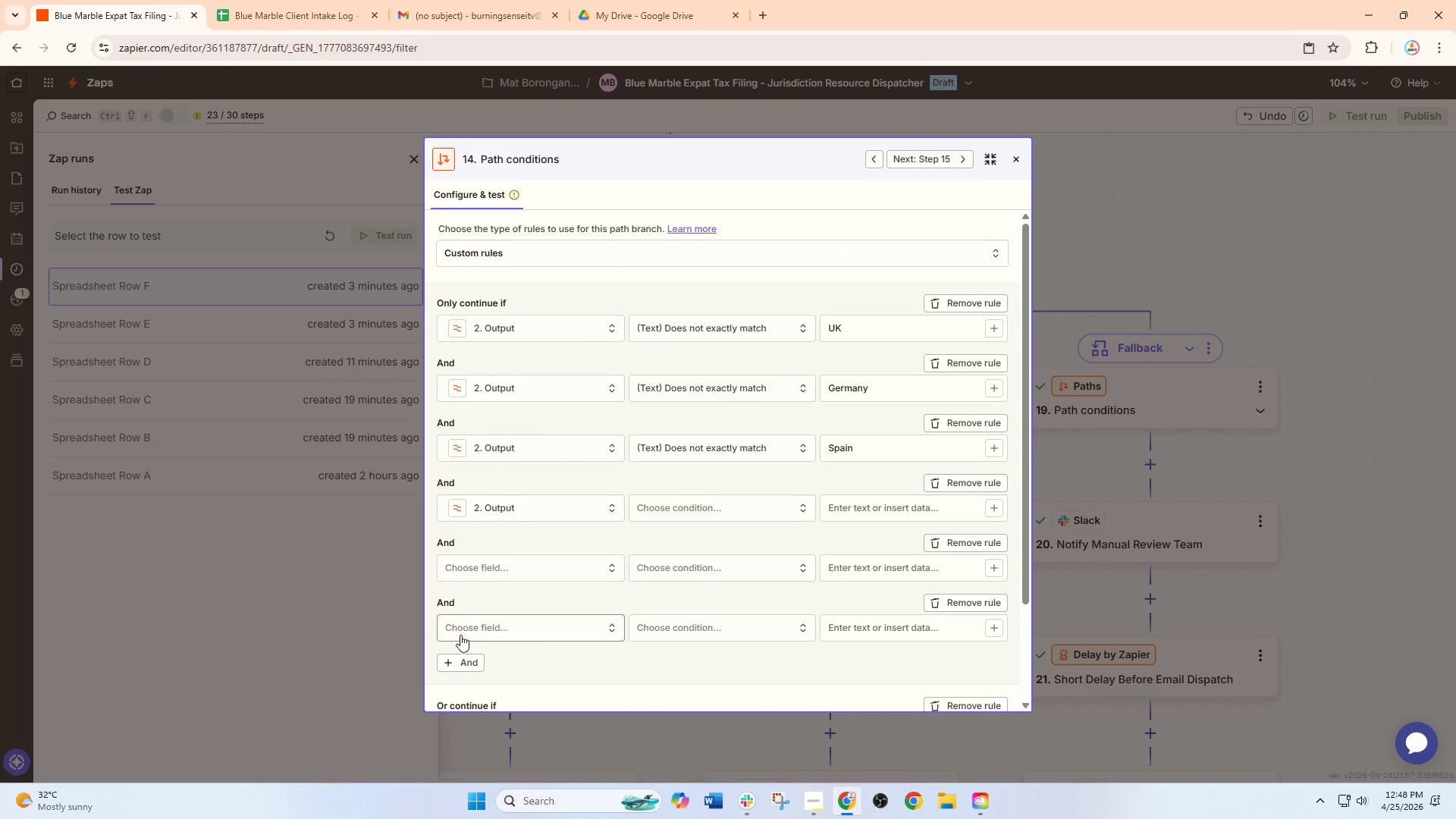 
left_click([456, 656])
 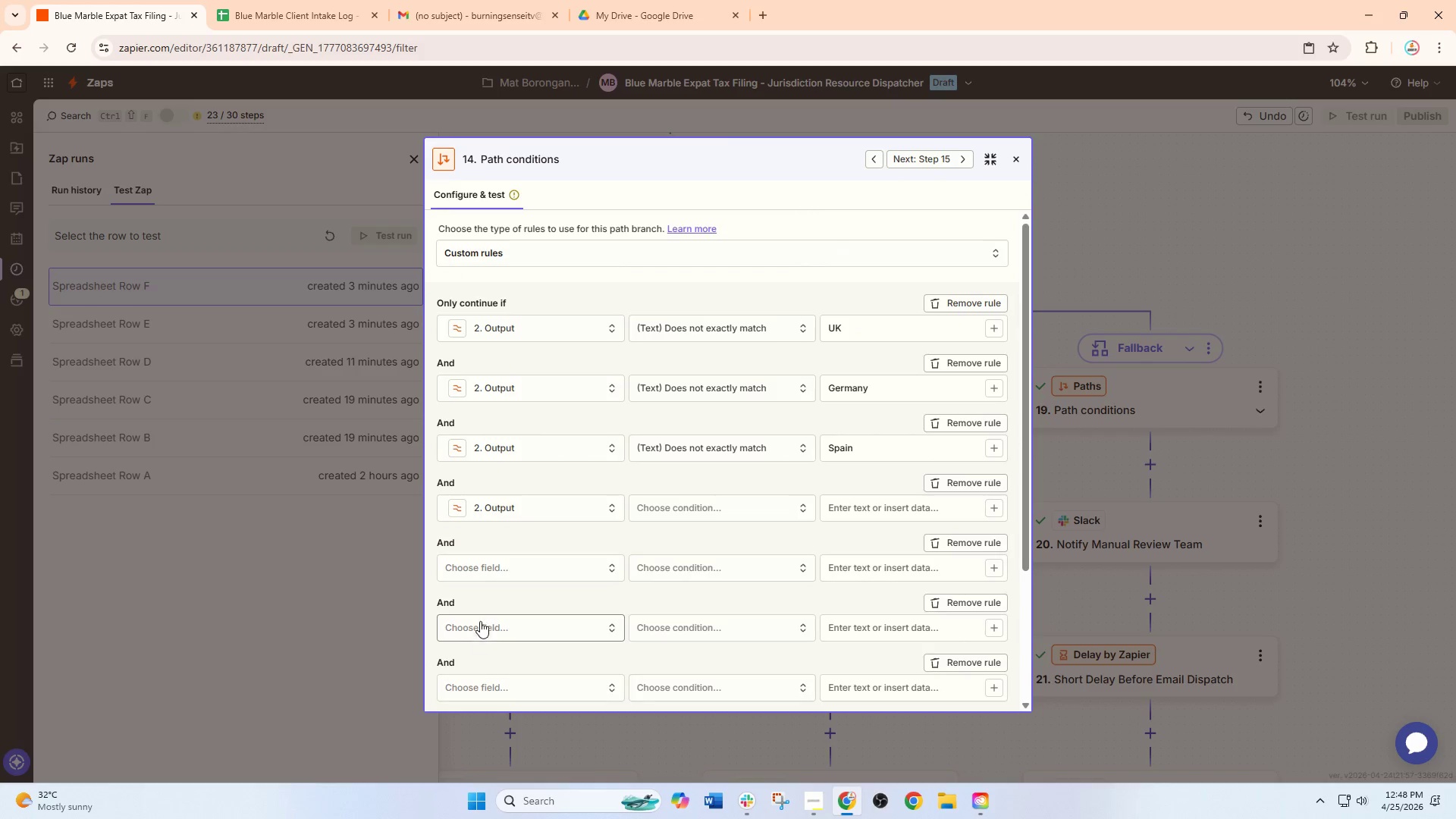 
scroll: coordinate [485, 607], scroll_direction: down, amount: 3.0
 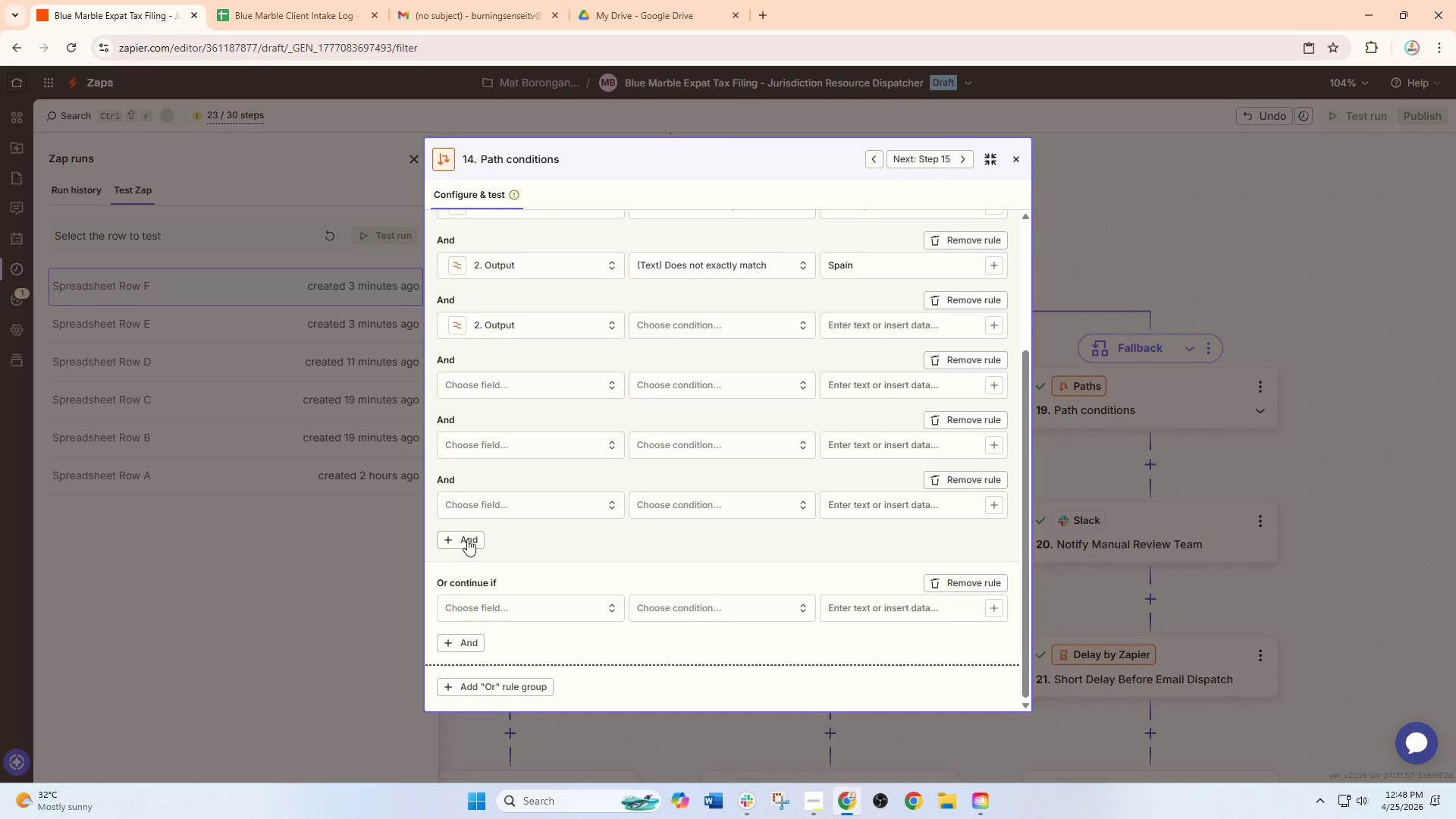 
left_click([466, 536])
 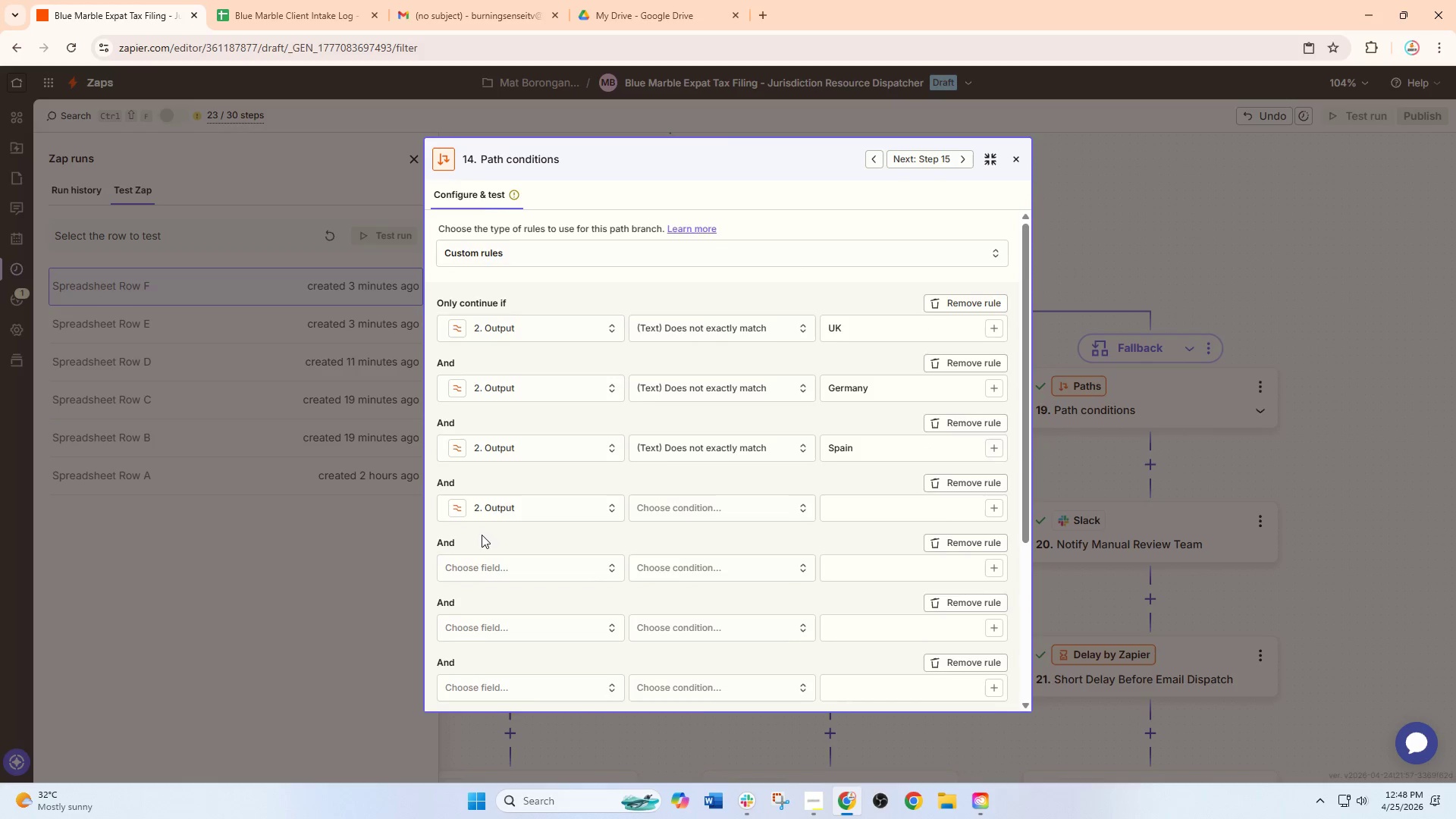 
scroll: coordinate [482, 535], scroll_direction: down, amount: 2.0
 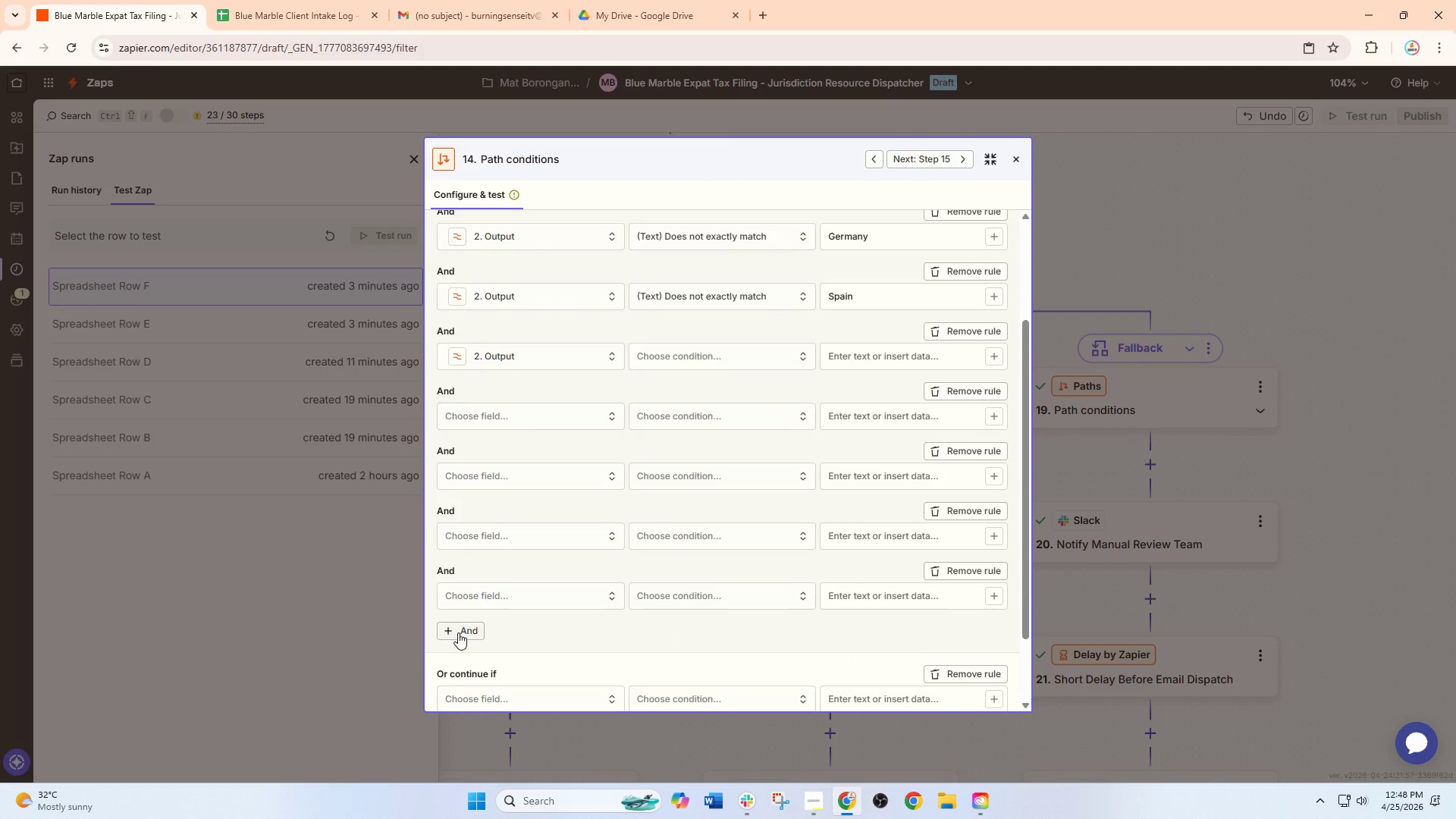 
left_click([457, 635])
 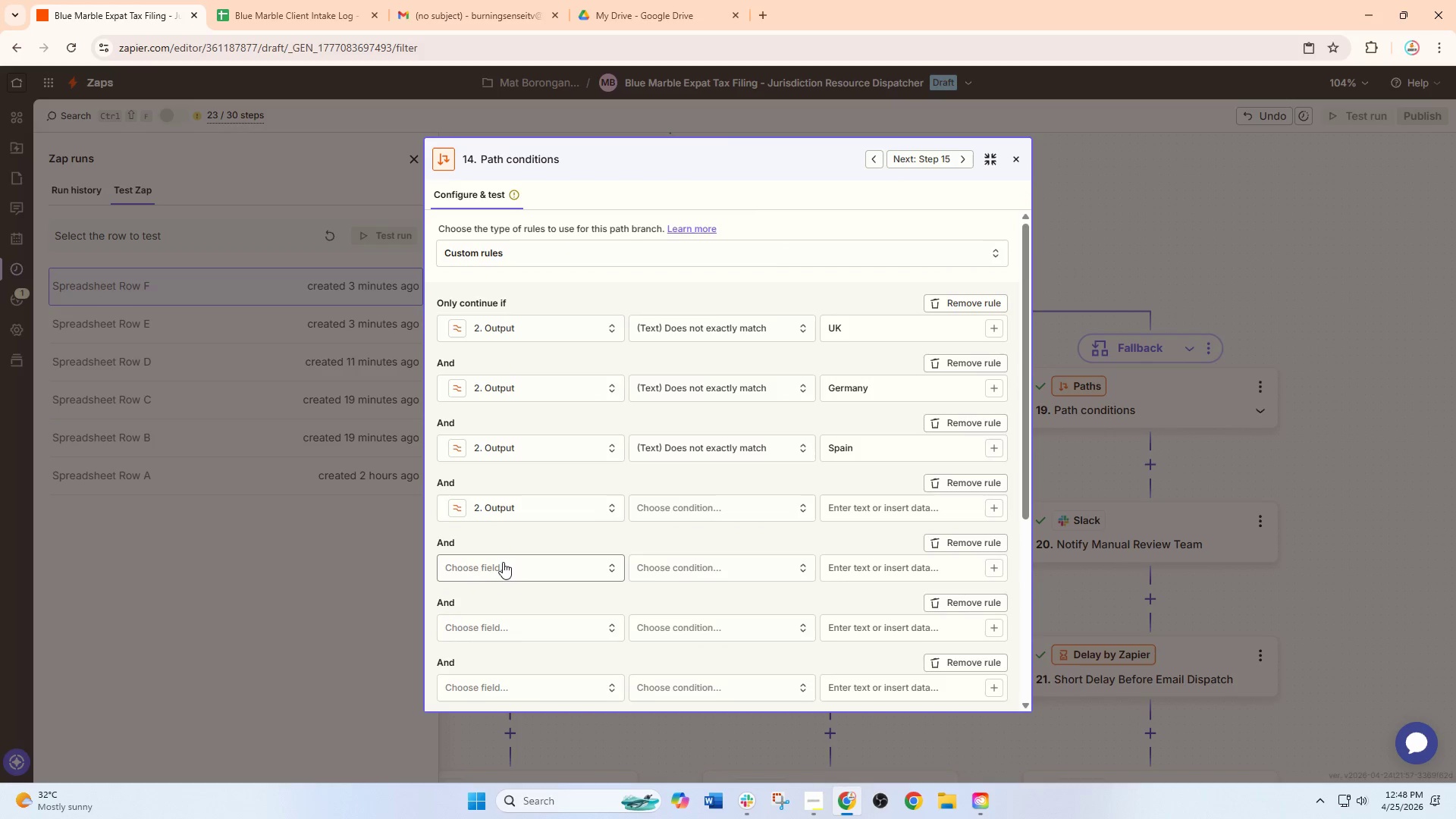 
scroll: coordinate [505, 560], scroll_direction: down, amount: 3.0
 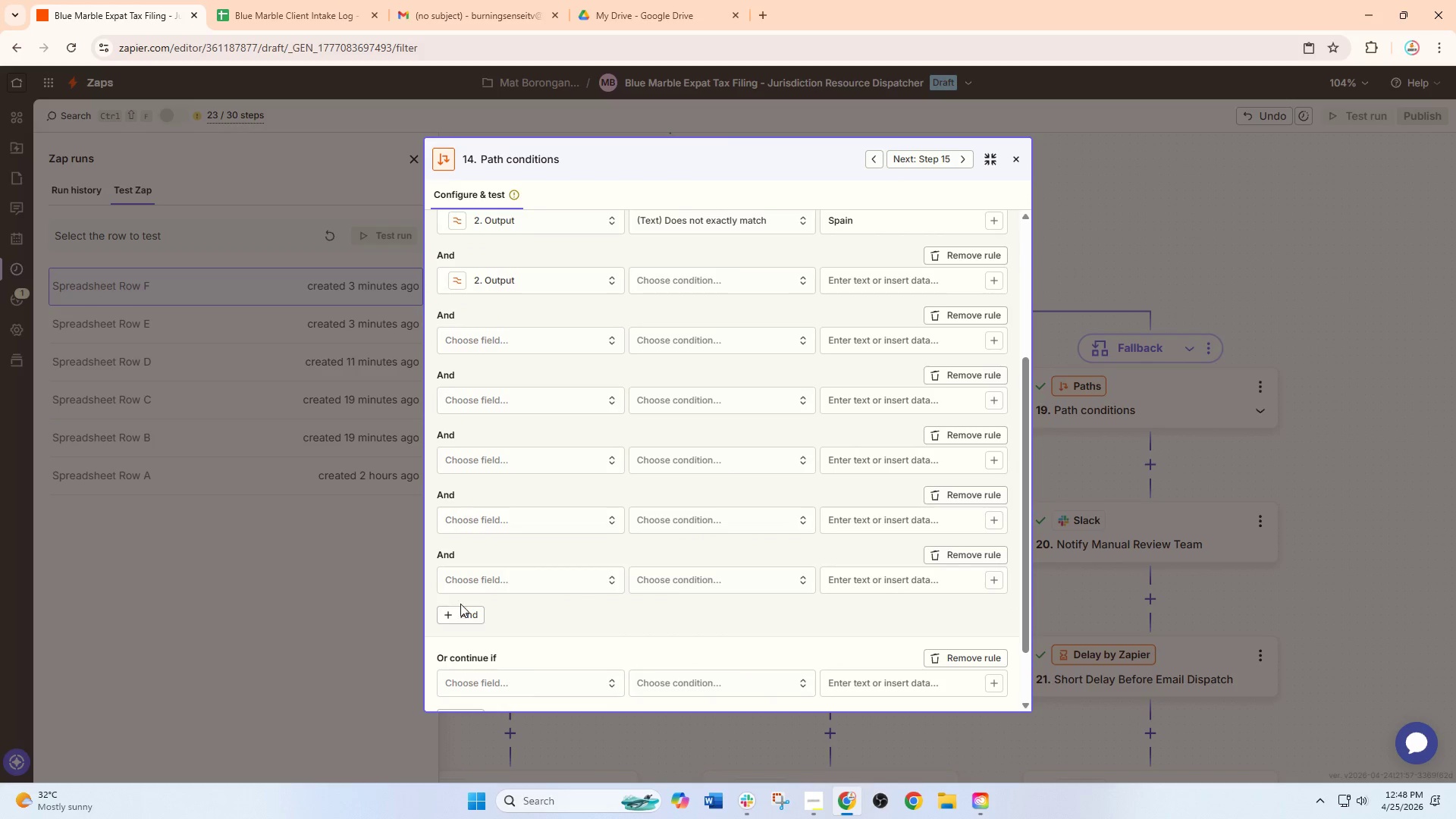 
left_click([457, 614])
 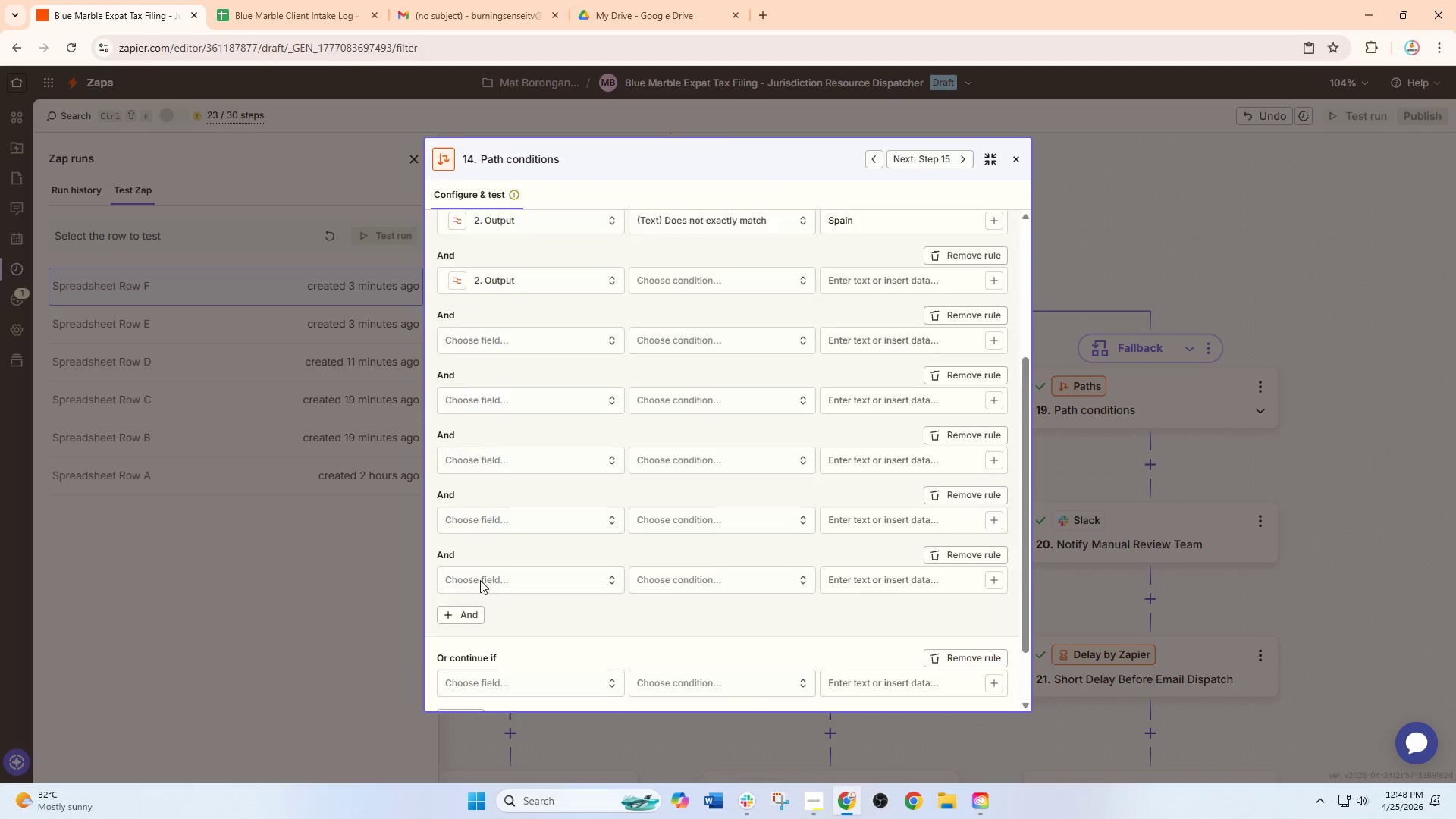 
scroll: coordinate [480, 580], scroll_direction: down, amount: 4.0
 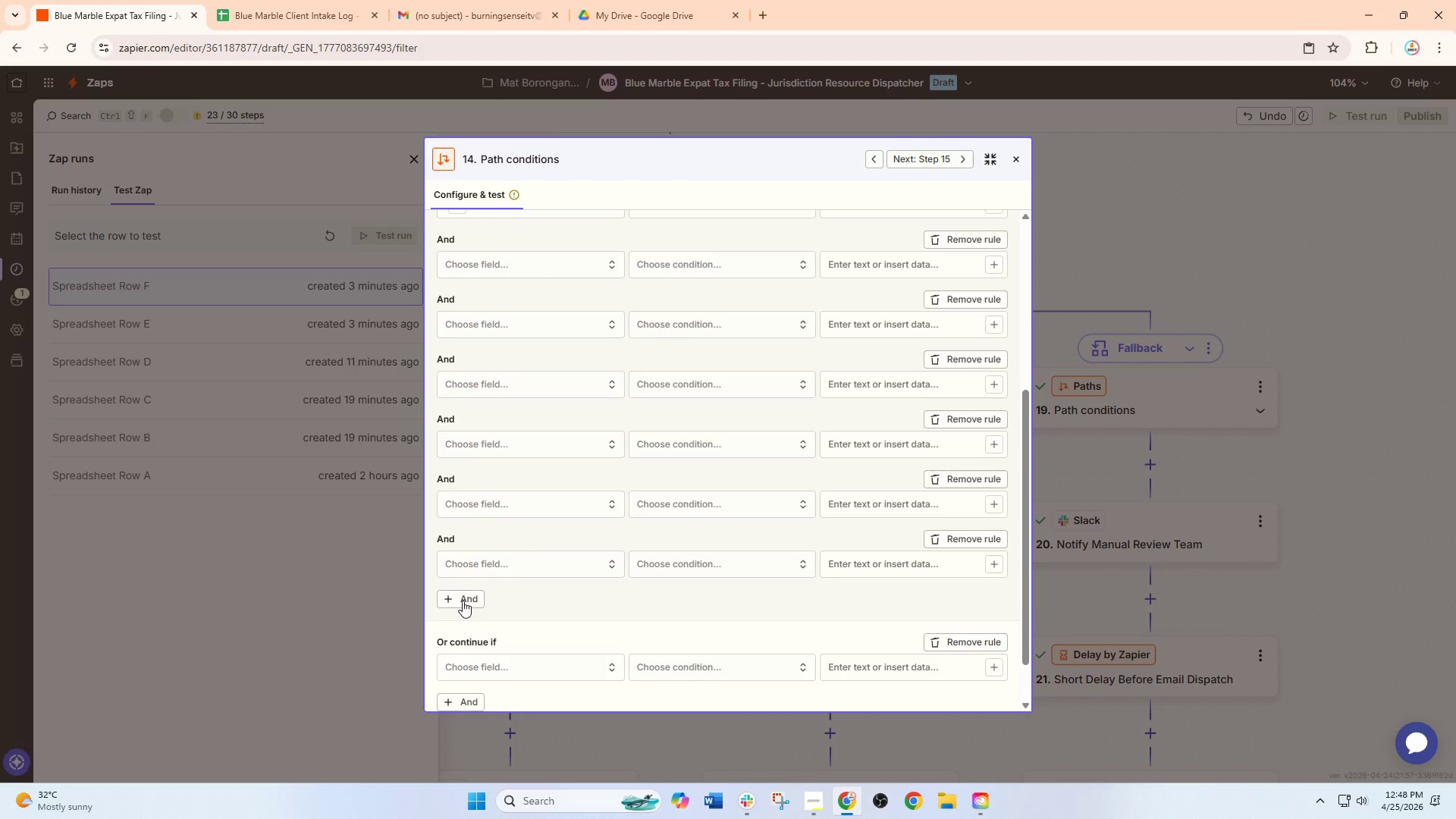 
left_click([461, 606])
 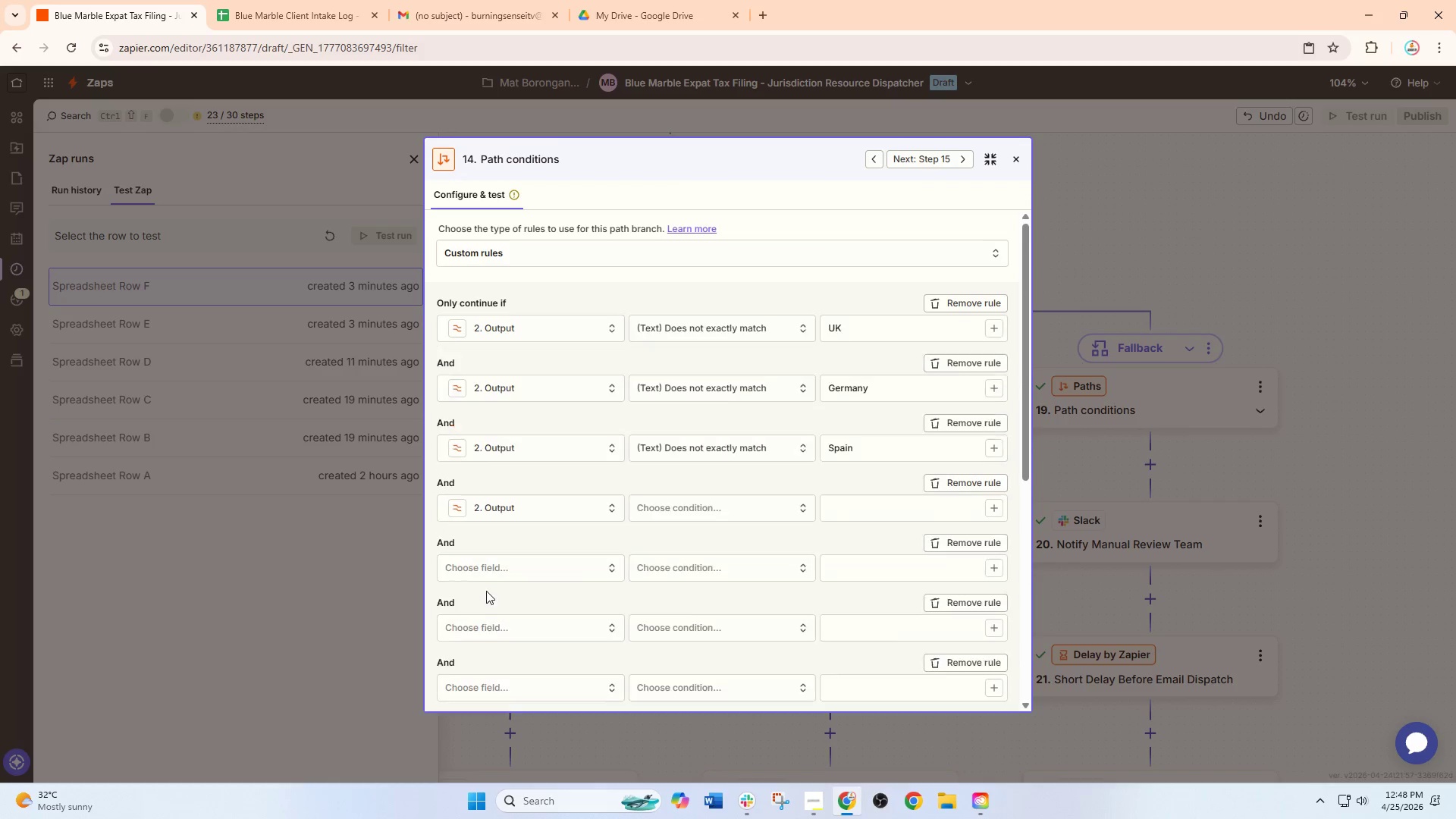 
scroll: coordinate [487, 589], scroll_direction: down, amount: 5.0
 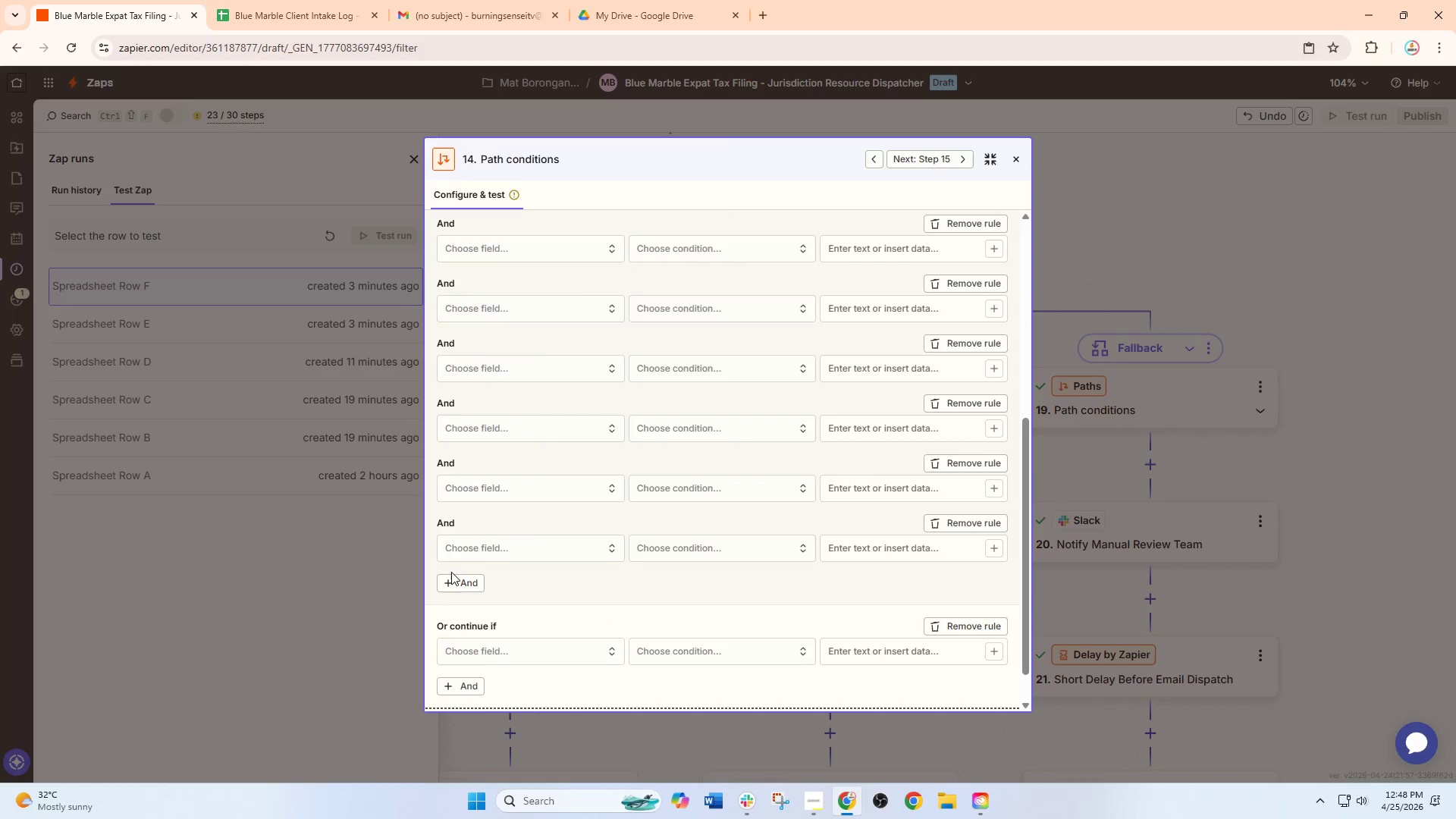 
left_click([451, 581])
 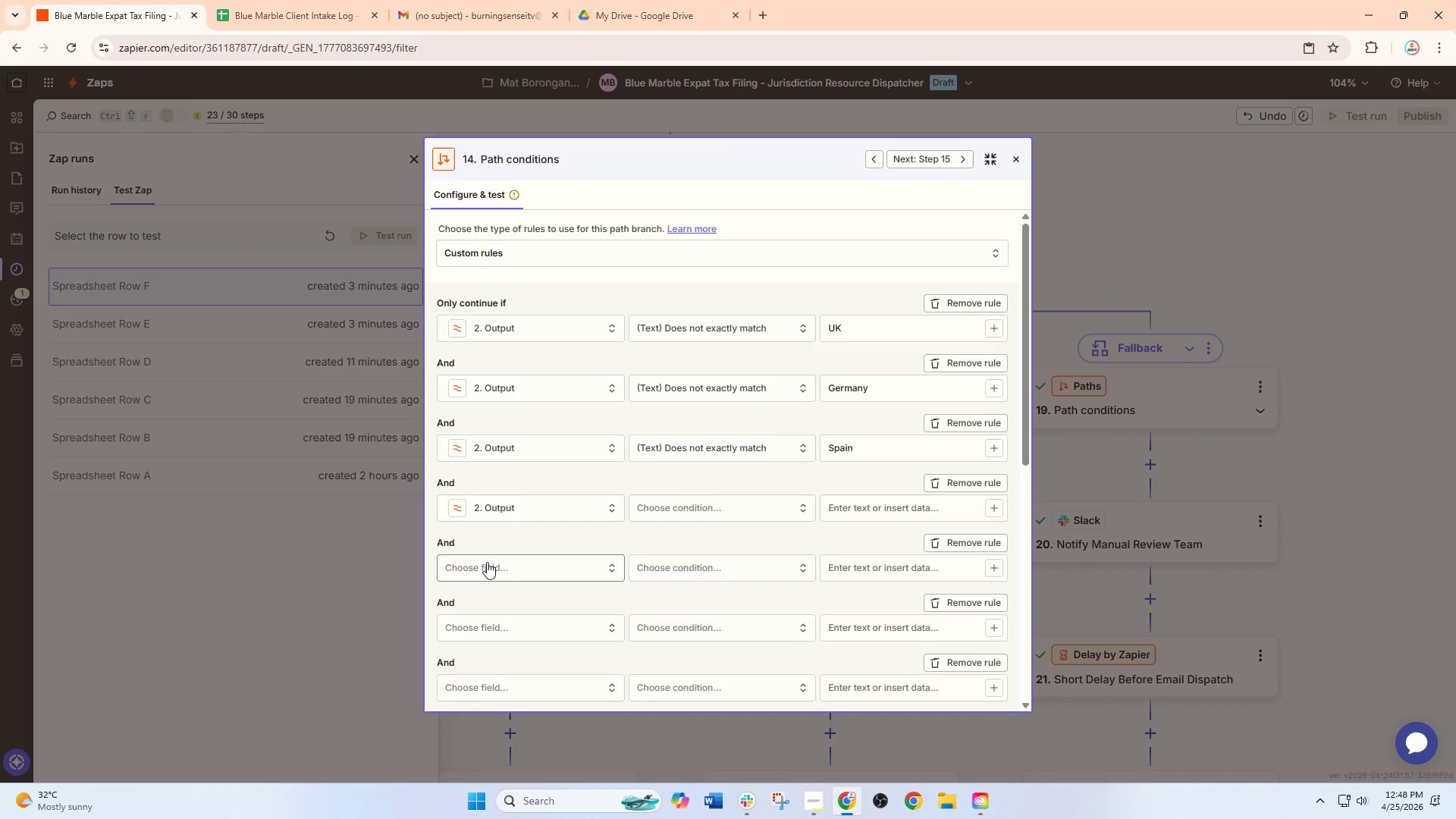 
scroll: coordinate [494, 570], scroll_direction: down, amount: 10.0
 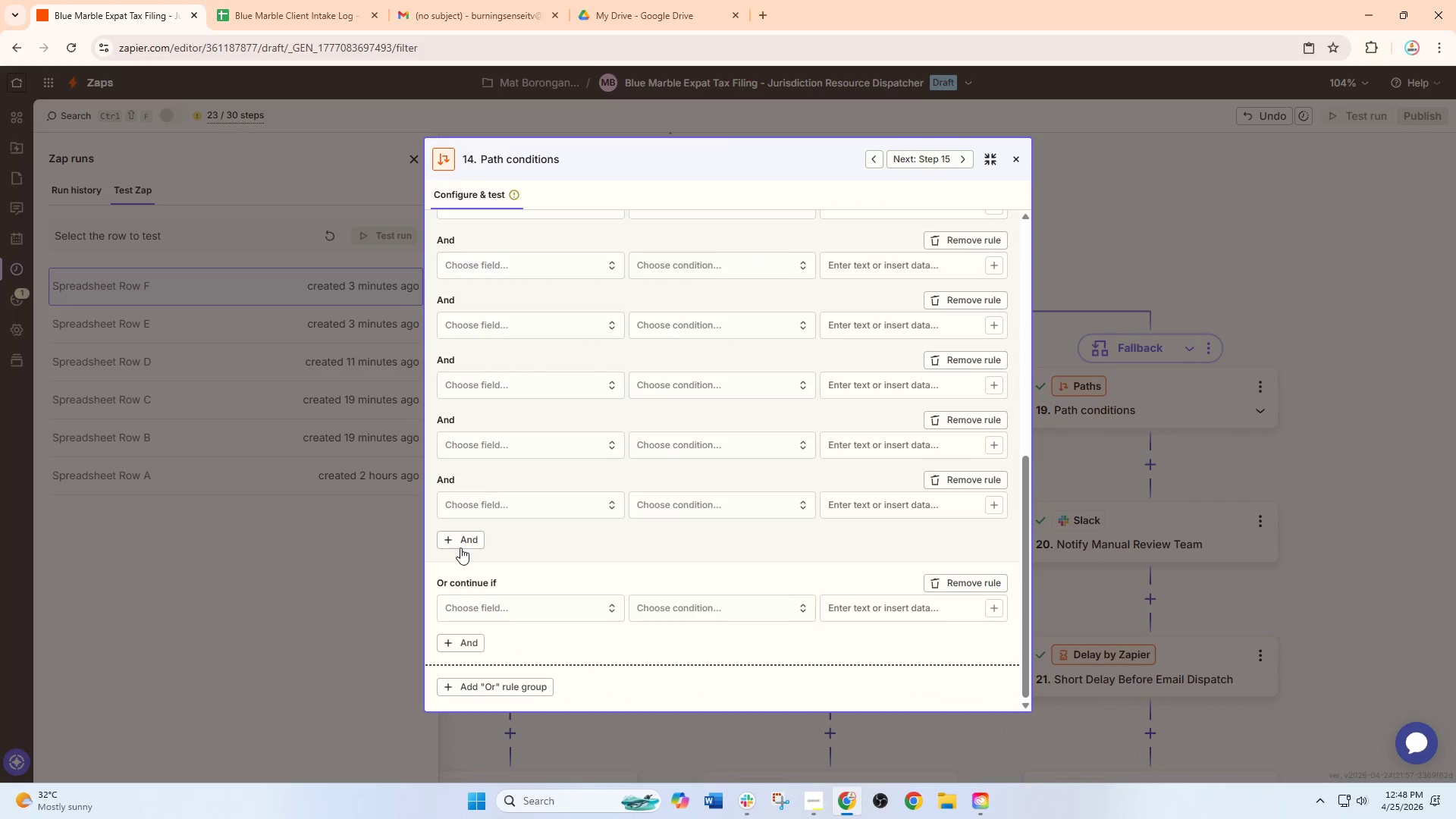 
left_click([457, 539])
 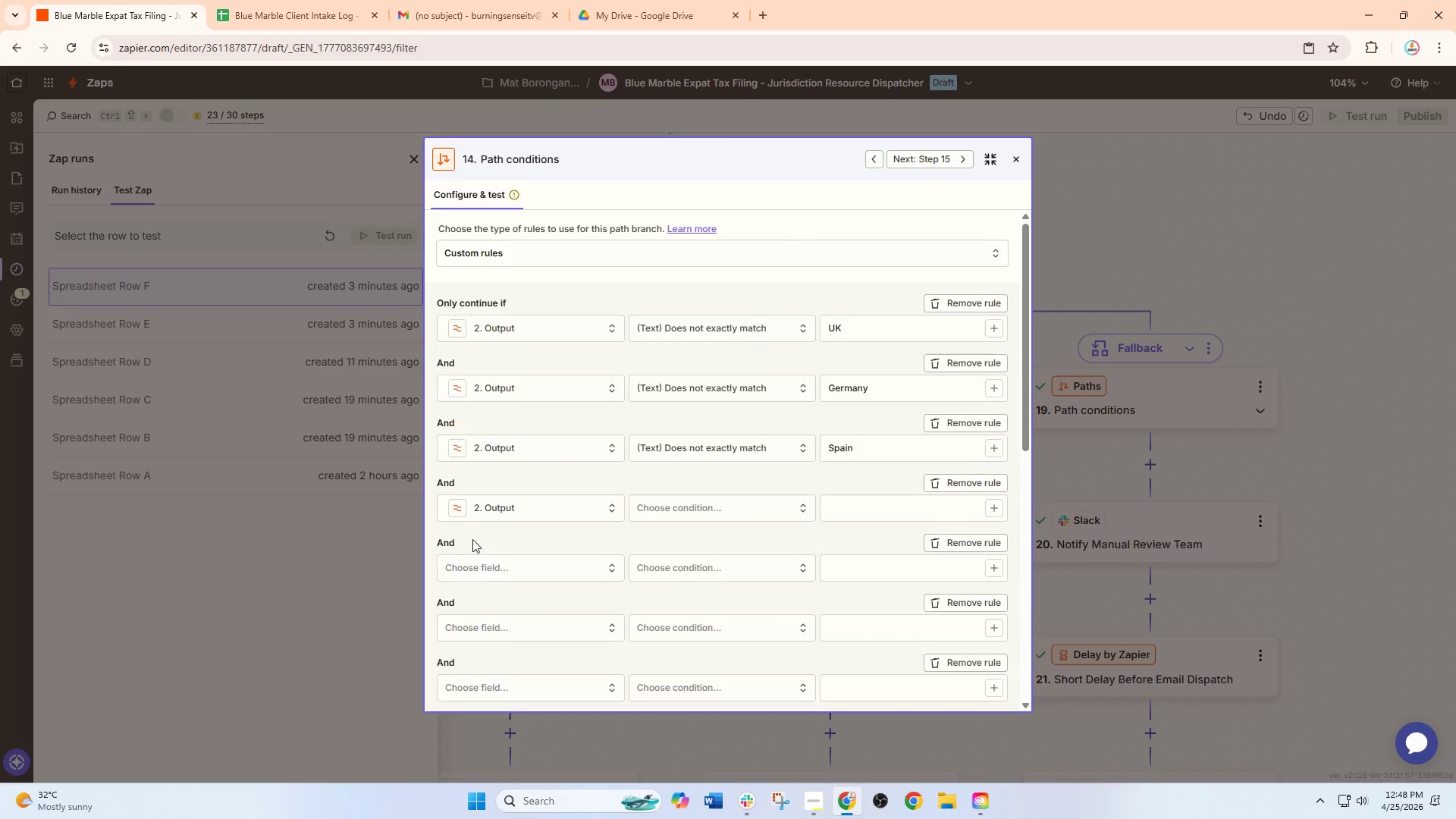 
scroll: coordinate [474, 565], scroll_direction: down, amount: 8.0
 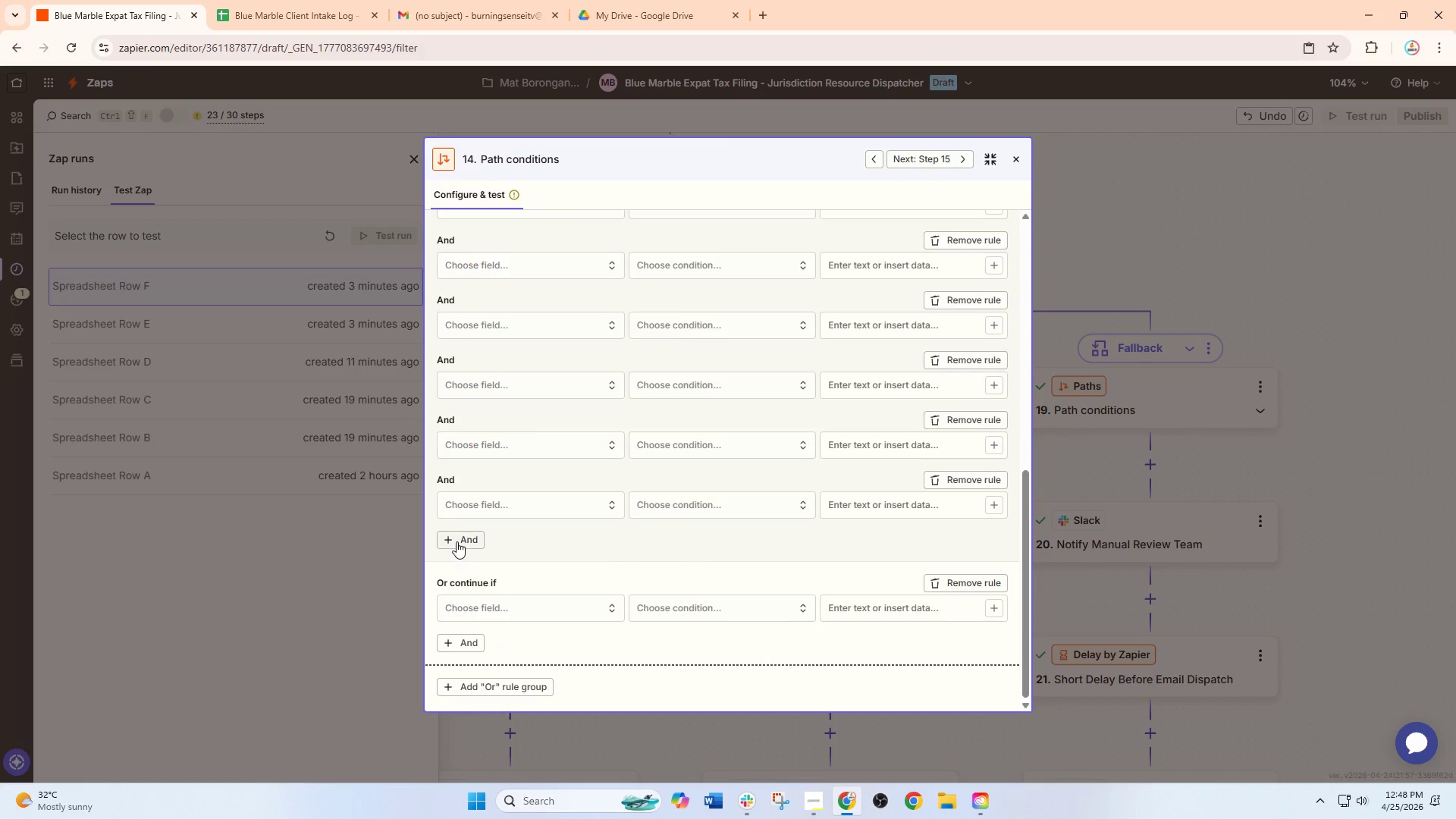 
left_click([457, 541])
 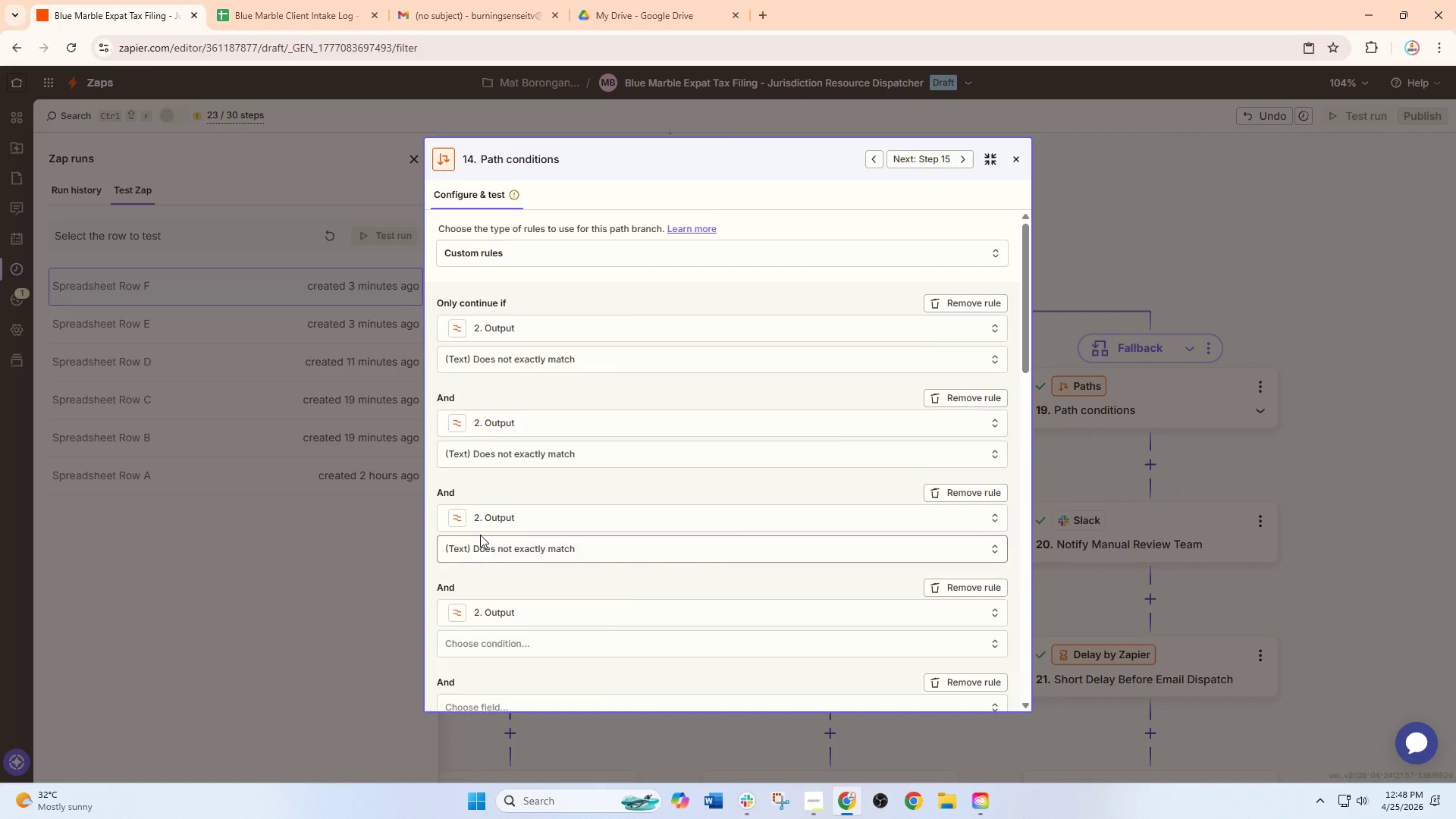 
scroll: coordinate [479, 546], scroll_direction: down, amount: 9.0
 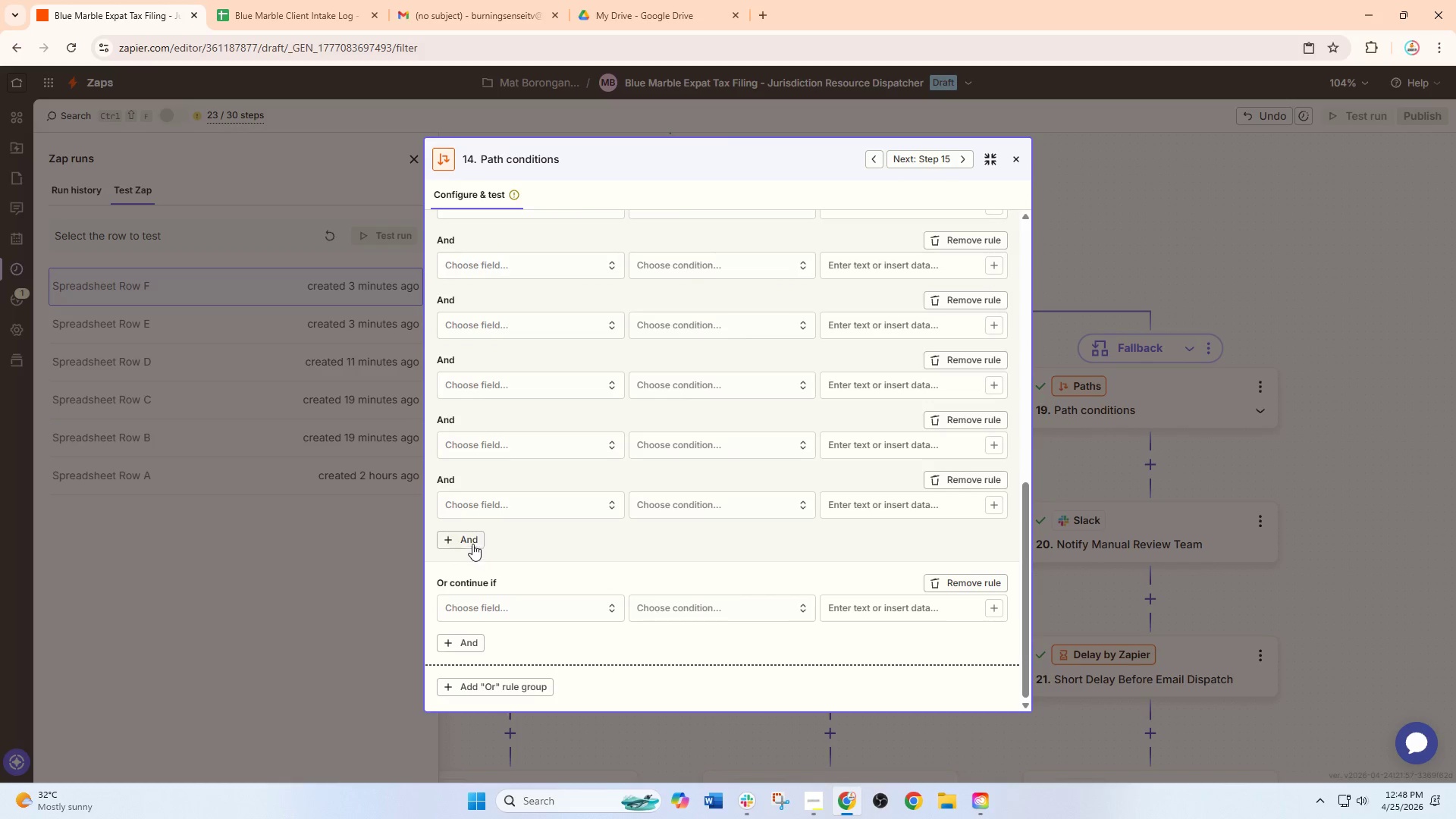 
left_click([463, 541])
 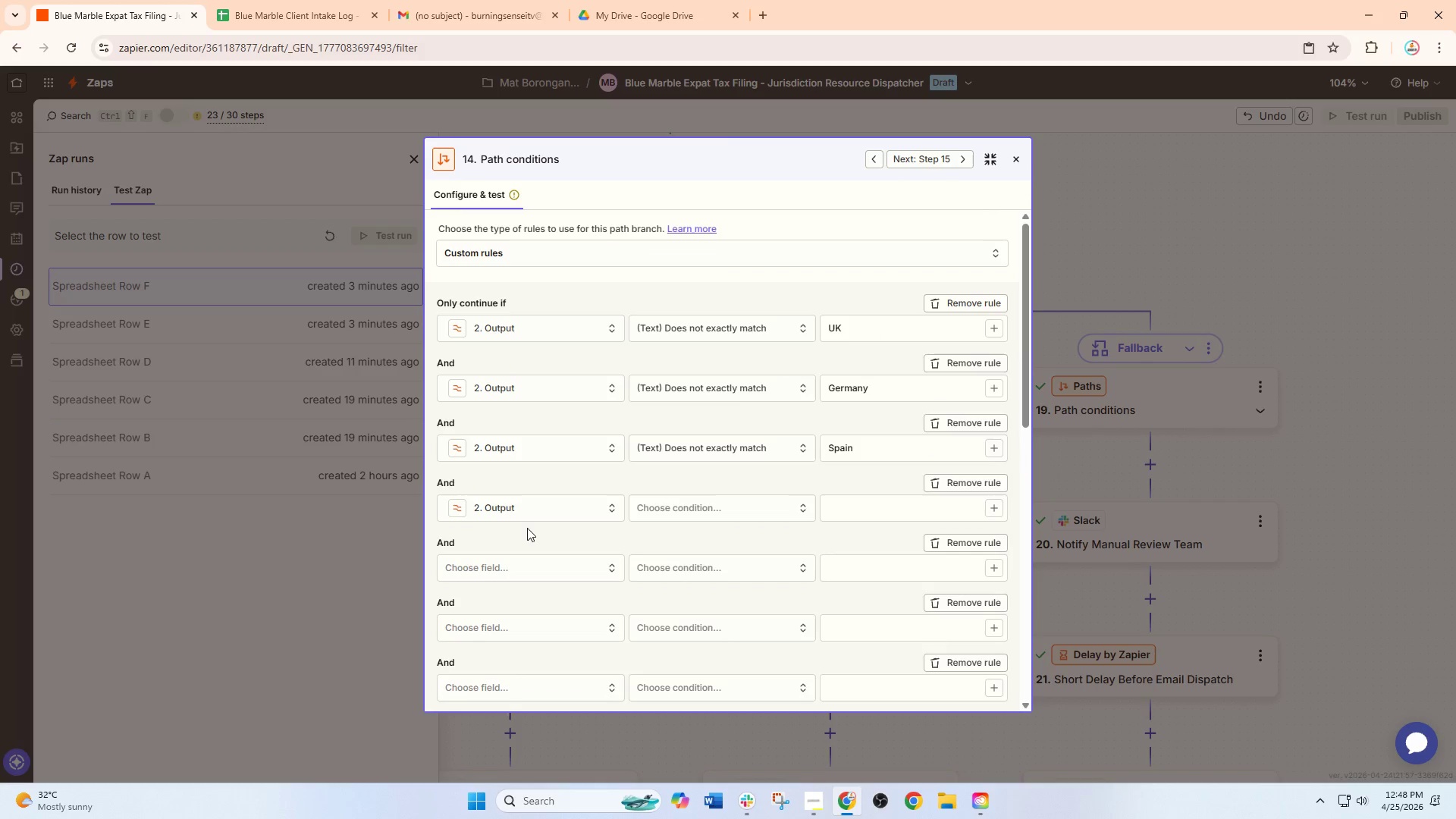 
scroll: coordinate [528, 535], scroll_direction: down, amount: 8.0
 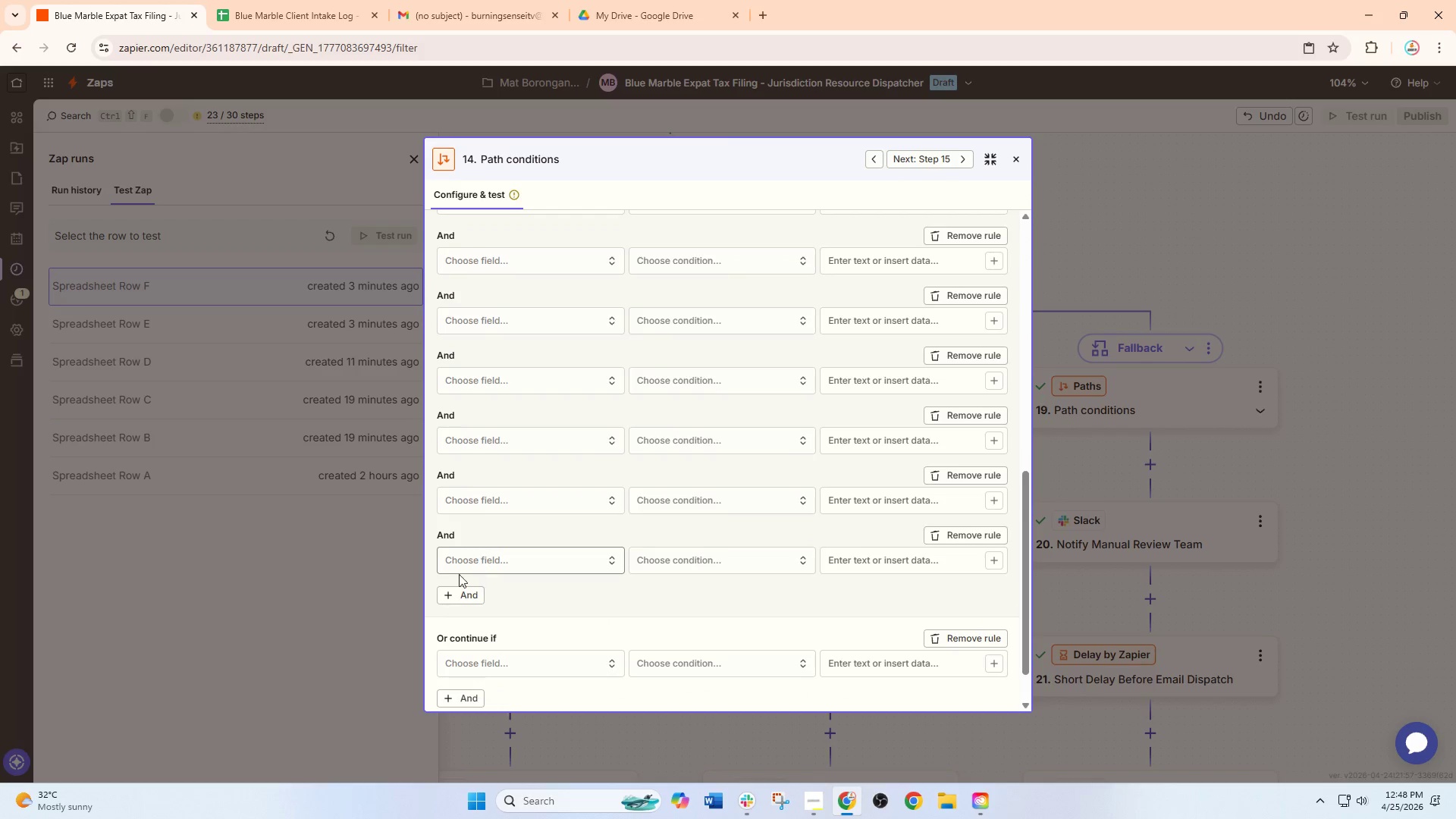 
left_click([453, 585])
 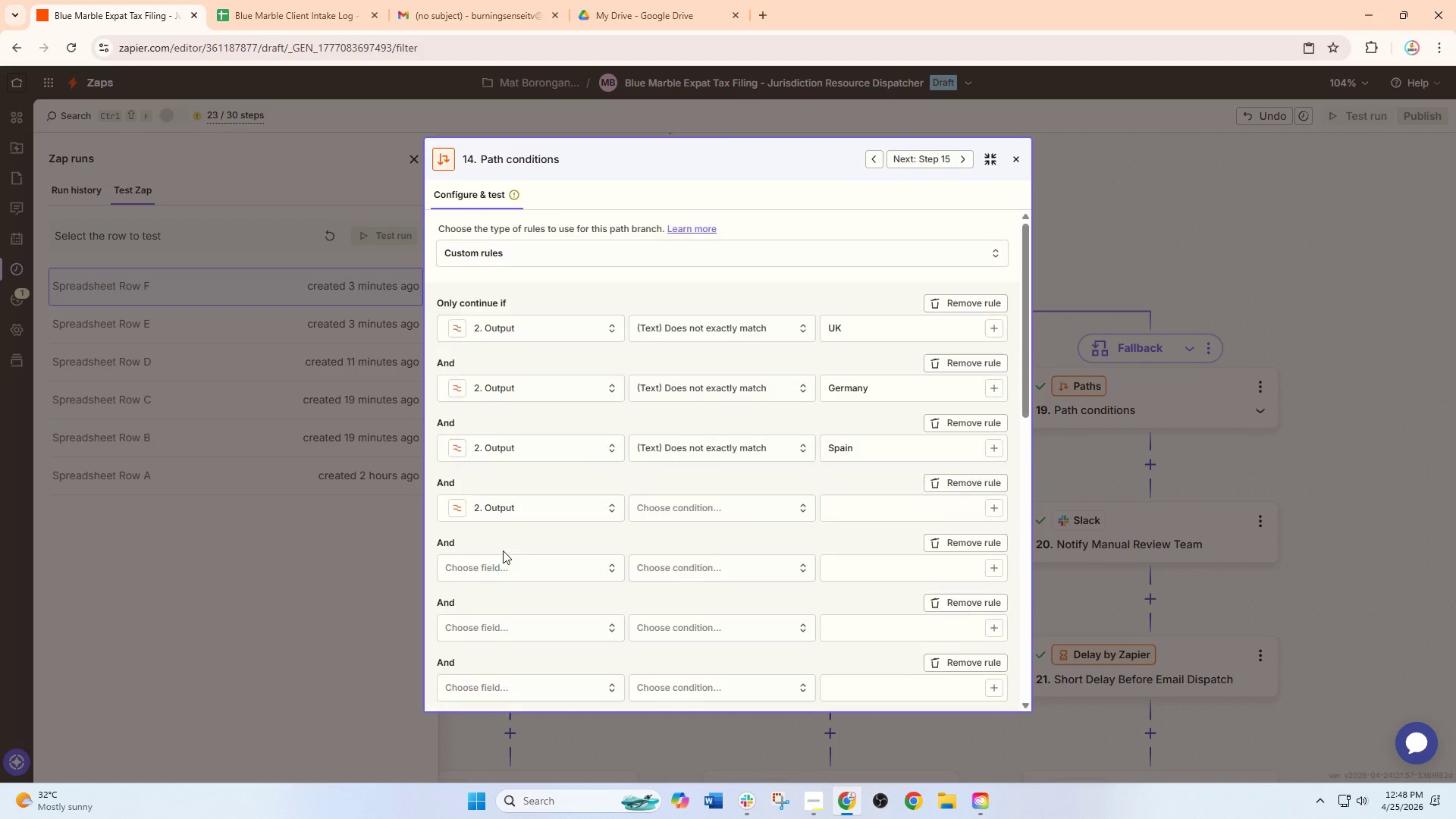 
scroll: coordinate [510, 546], scroll_direction: down, amount: 19.0
 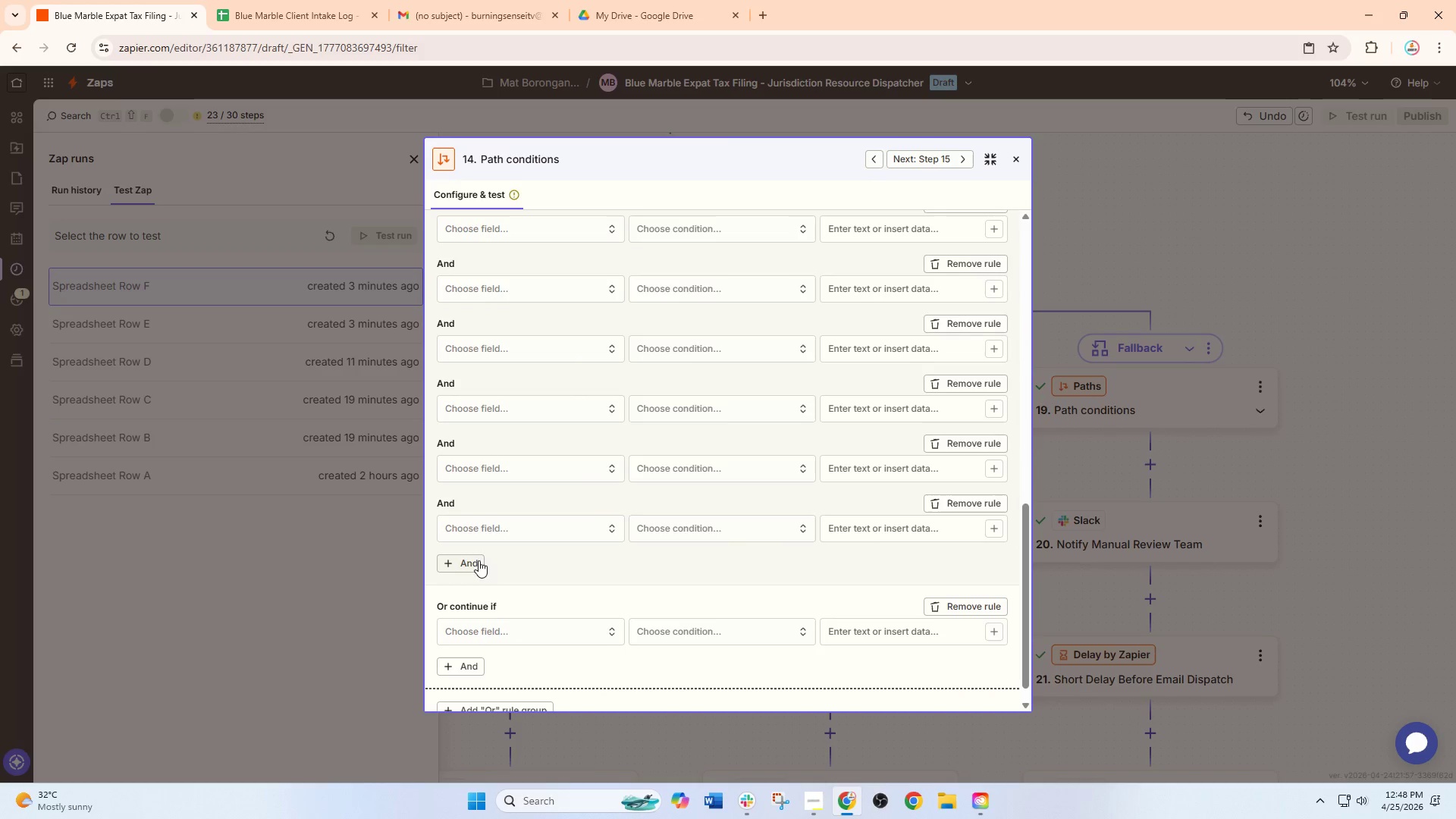 
left_click([466, 565])
 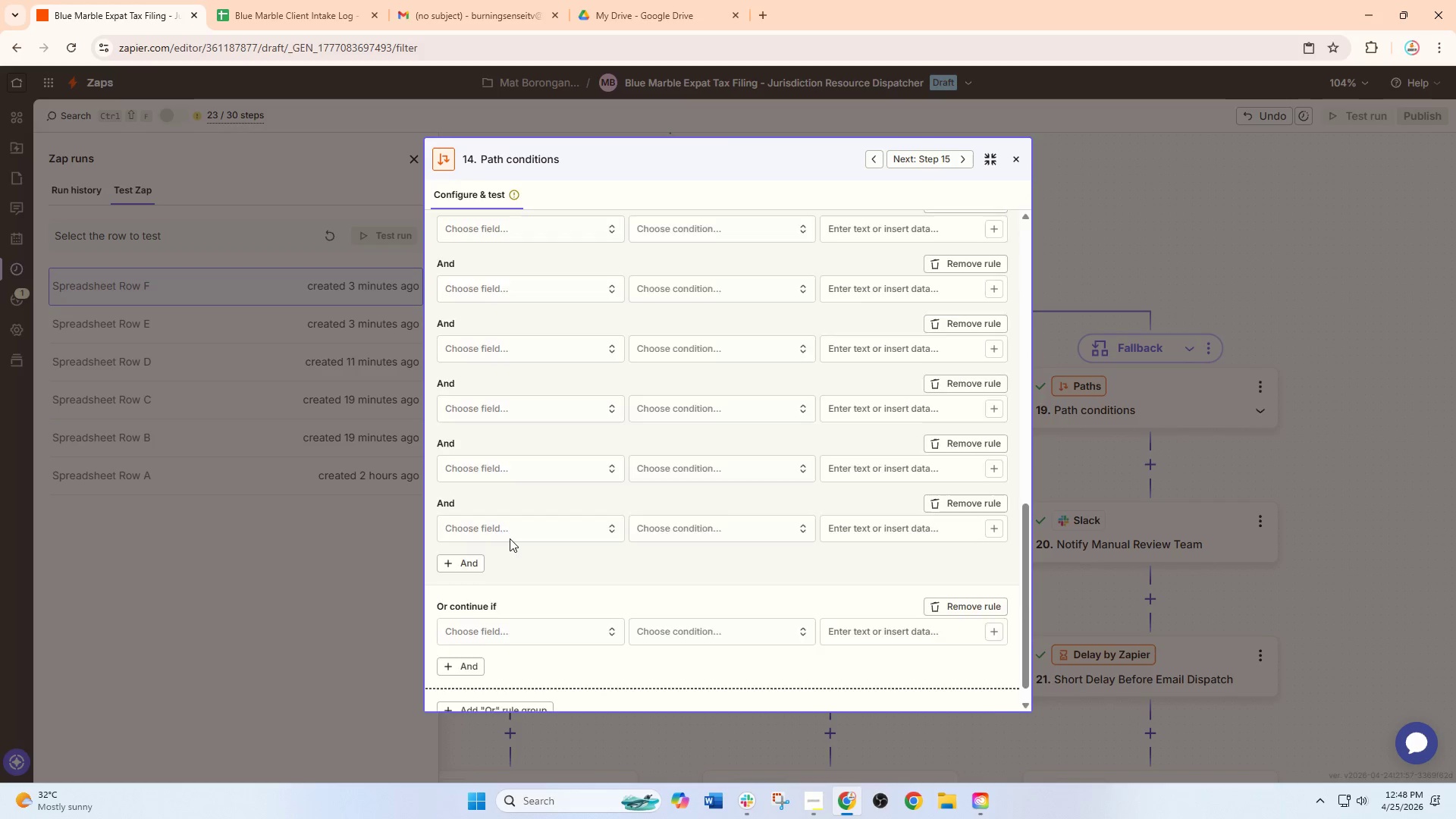 
scroll: coordinate [490, 560], scroll_direction: down, amount: 14.0
 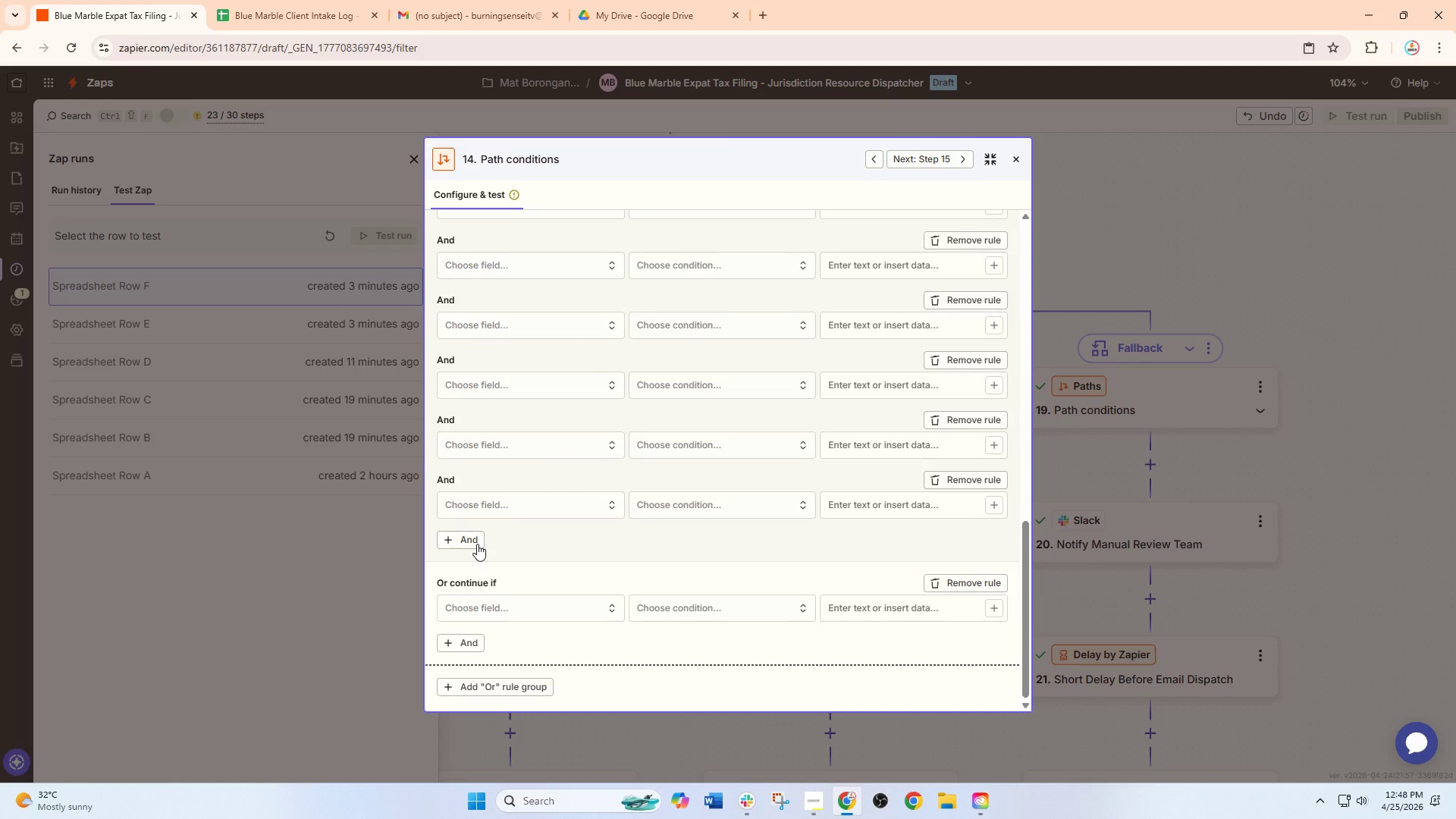 
left_click([472, 539])
 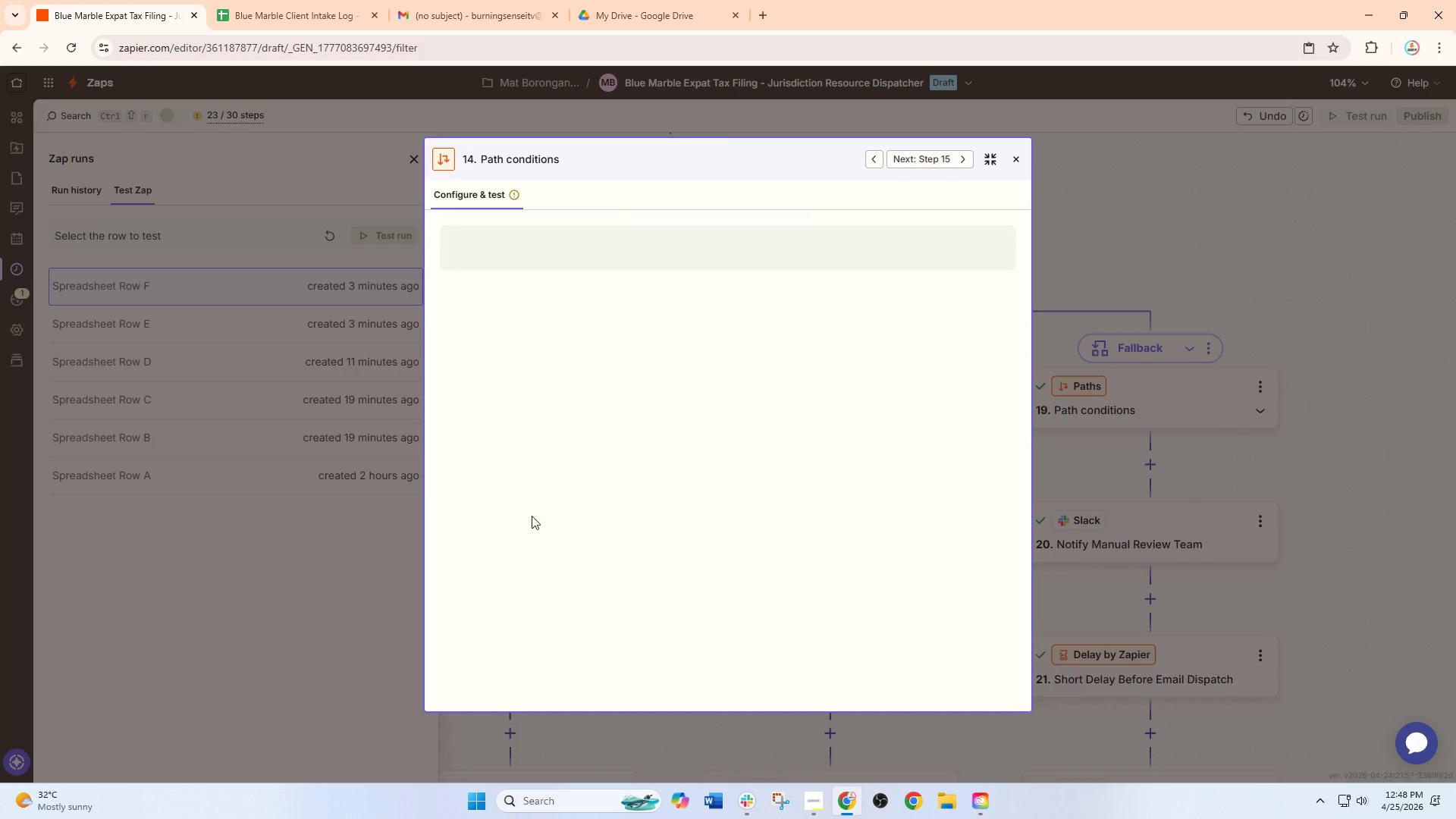 
scroll: coordinate [532, 526], scroll_direction: down, amount: 15.0
 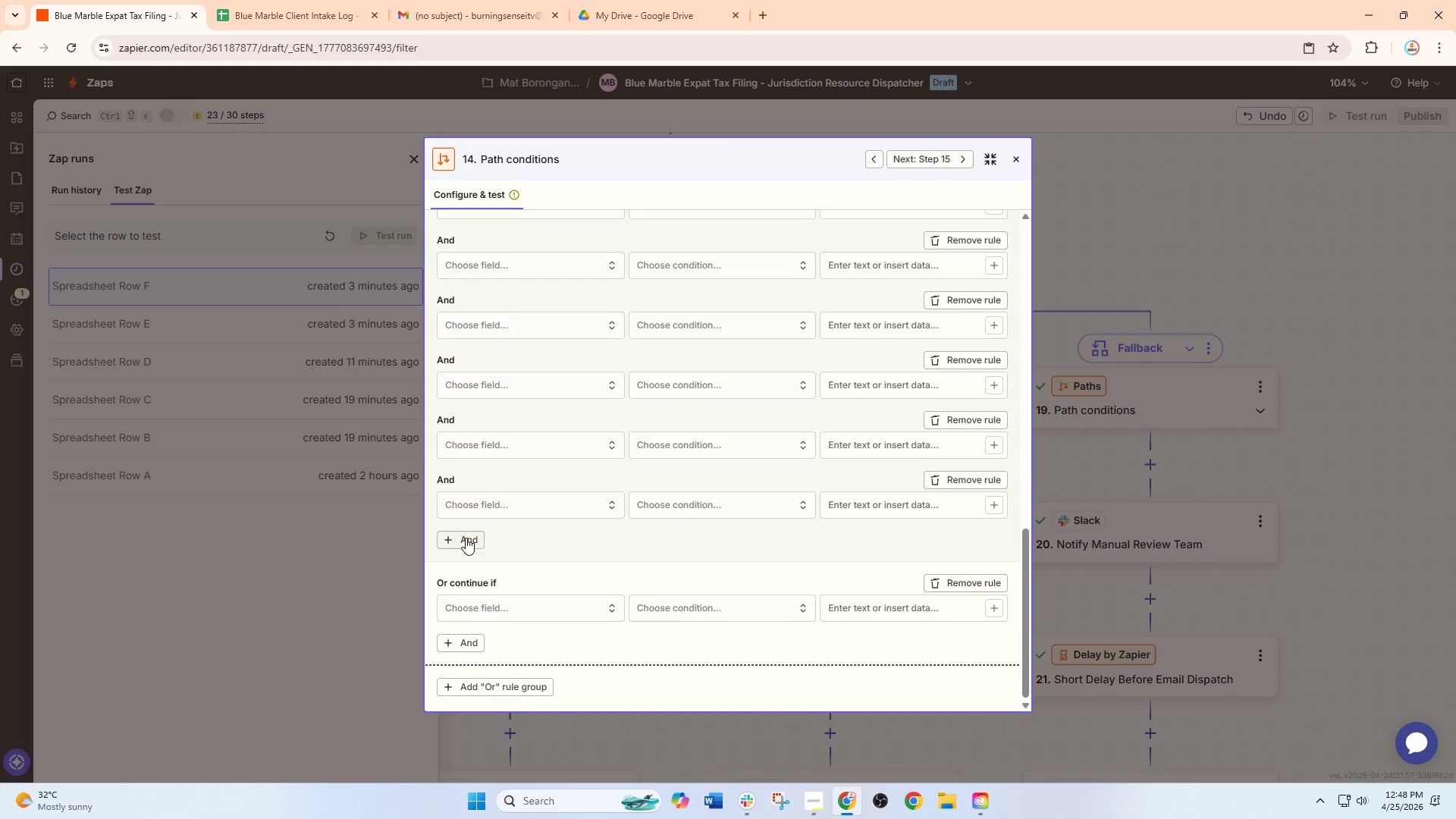 
left_click([457, 542])
 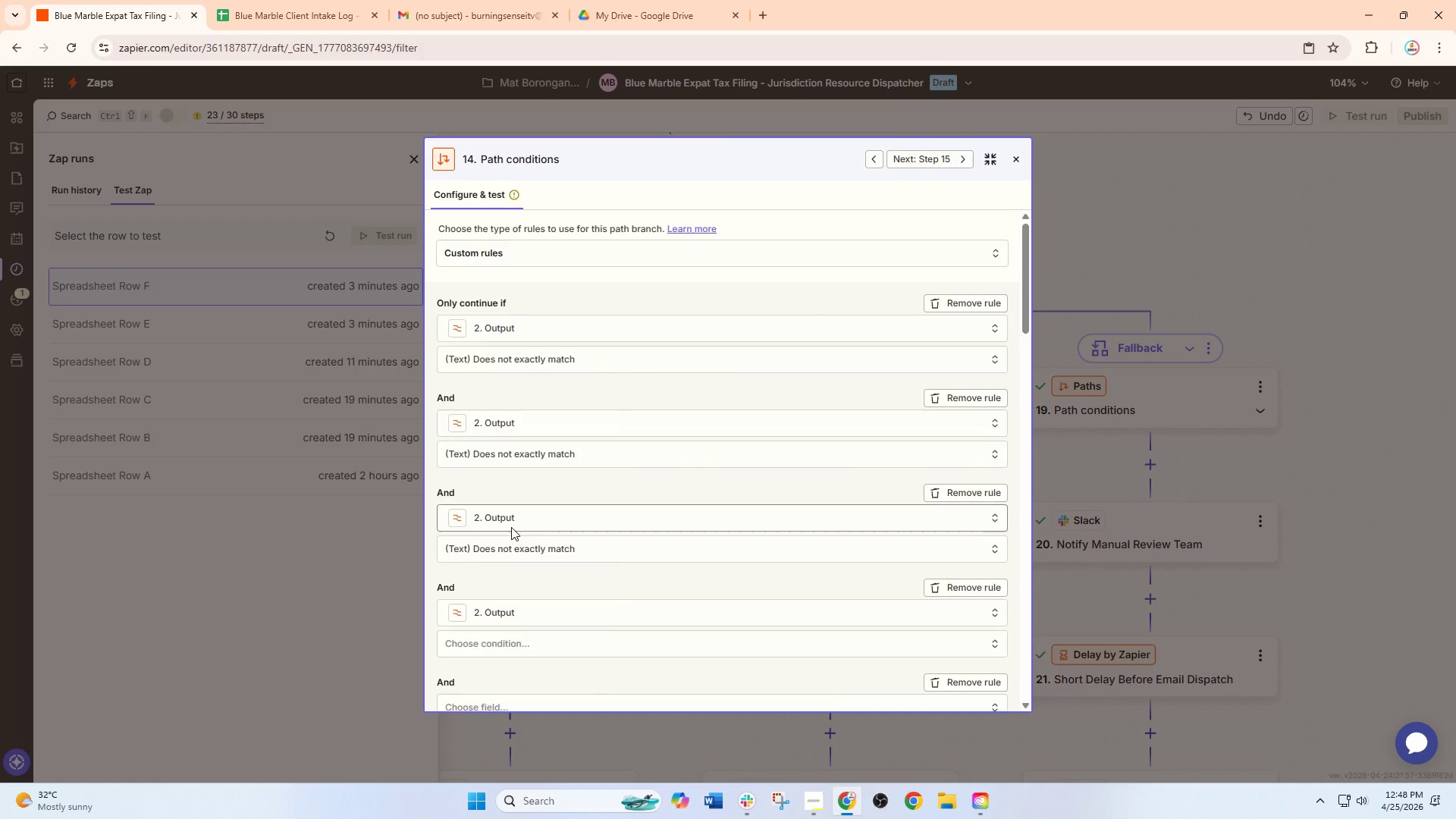 
scroll: coordinate [501, 564], scroll_direction: down, amount: 29.0
 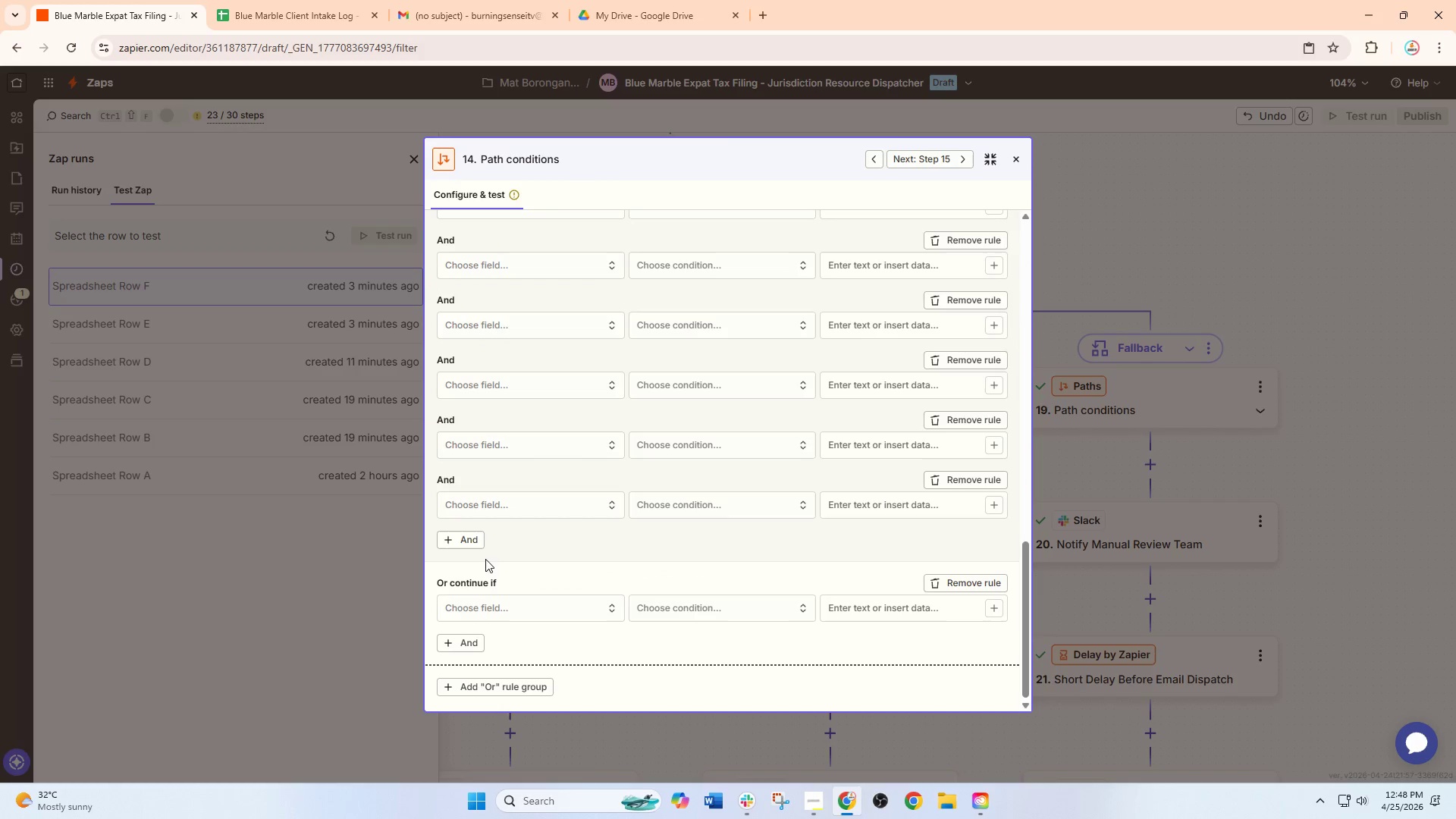 
left_click([460, 541])
 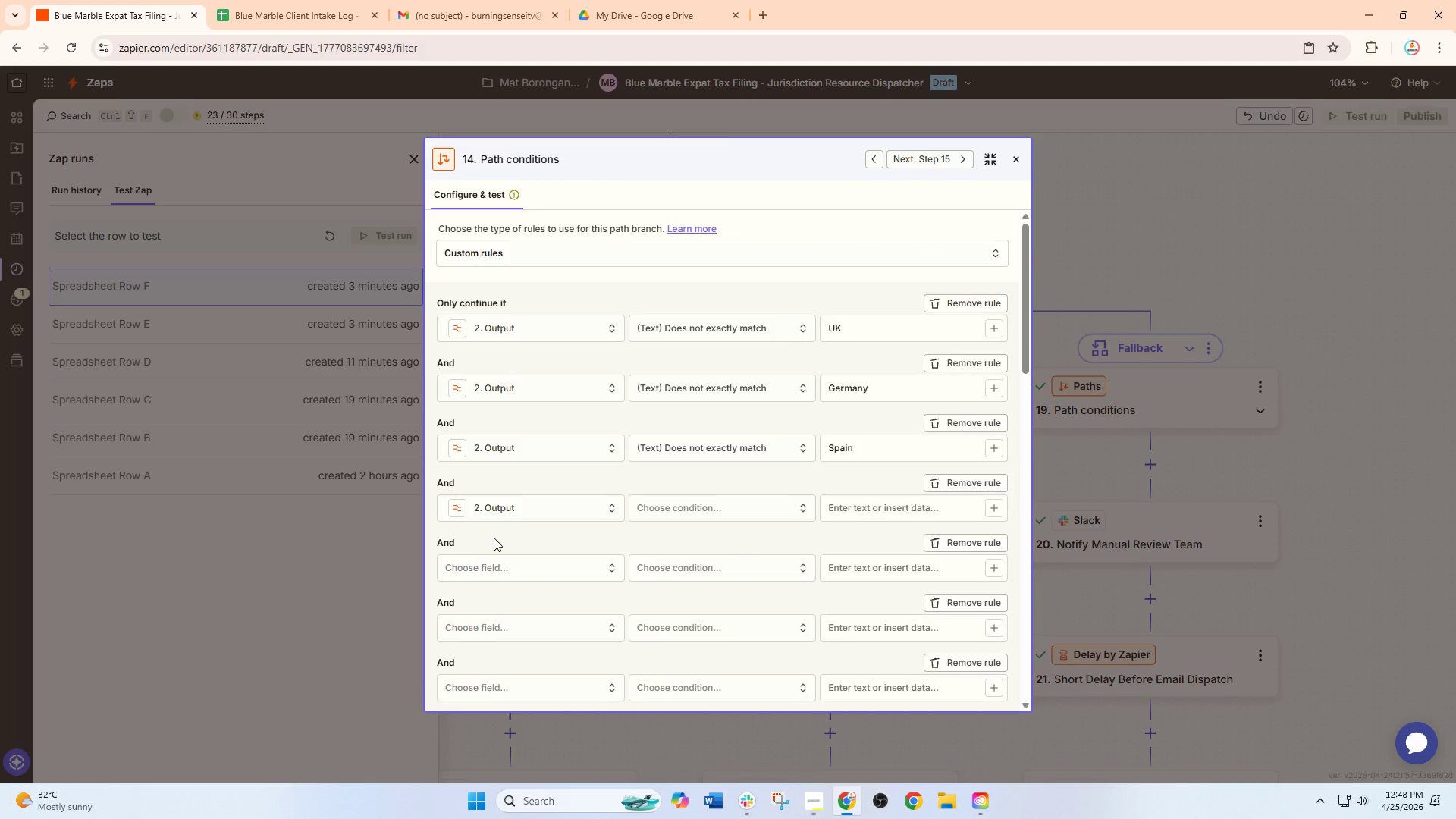 
scroll: coordinate [494, 546], scroll_direction: down, amount: 16.0
 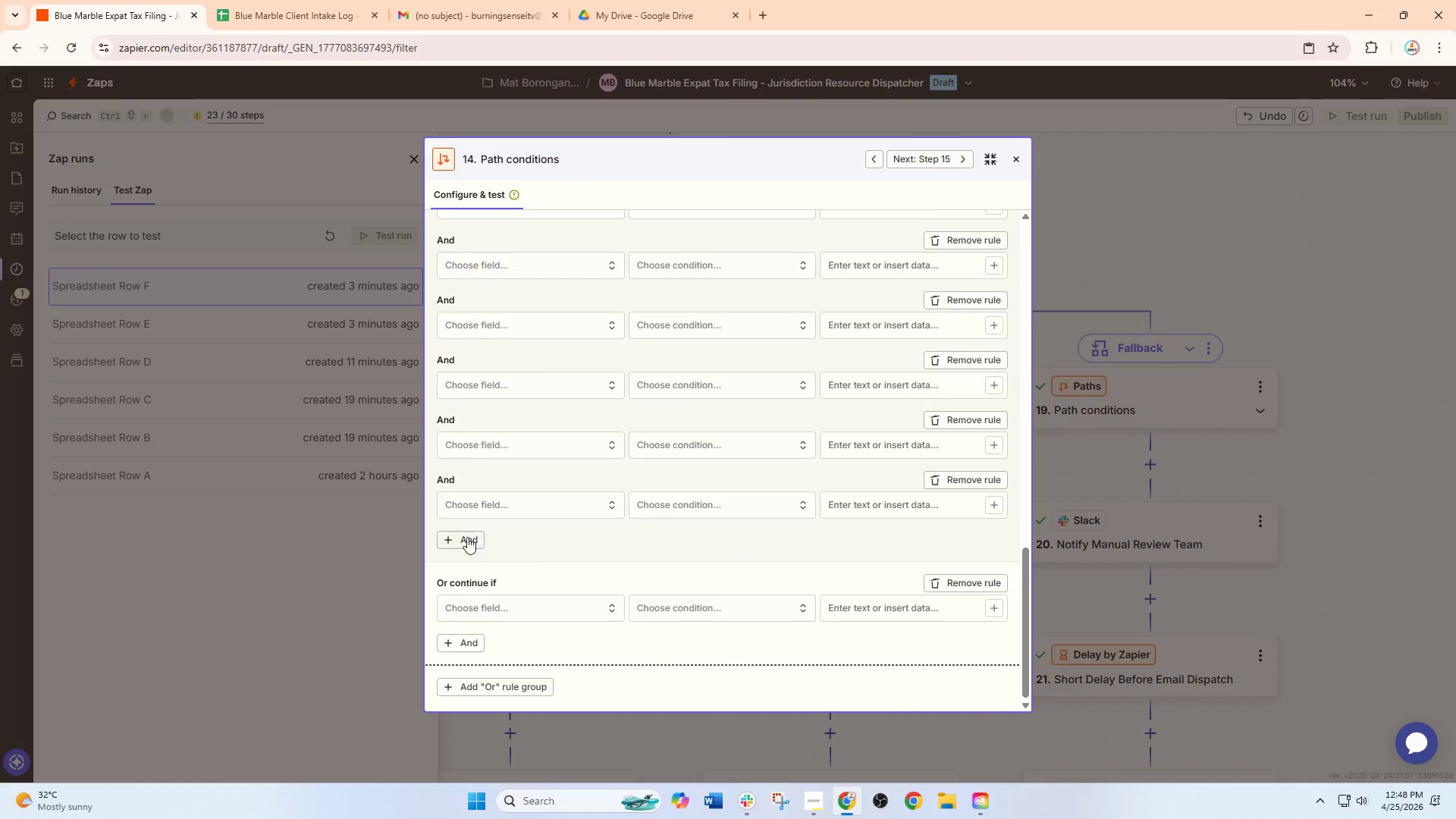 
left_click([460, 534])
 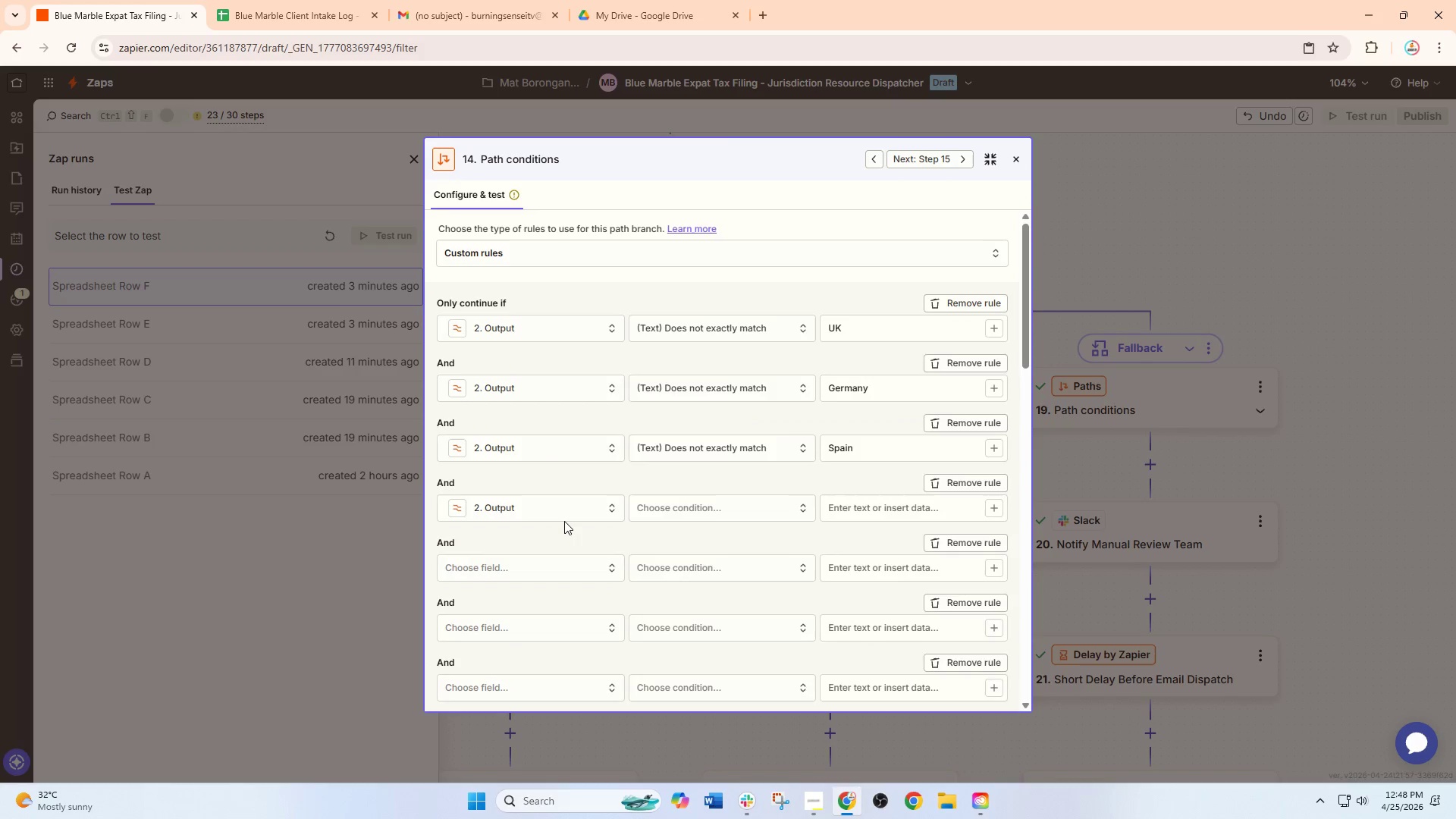 
scroll: coordinate [569, 507], scroll_direction: up, amount: 3.0
 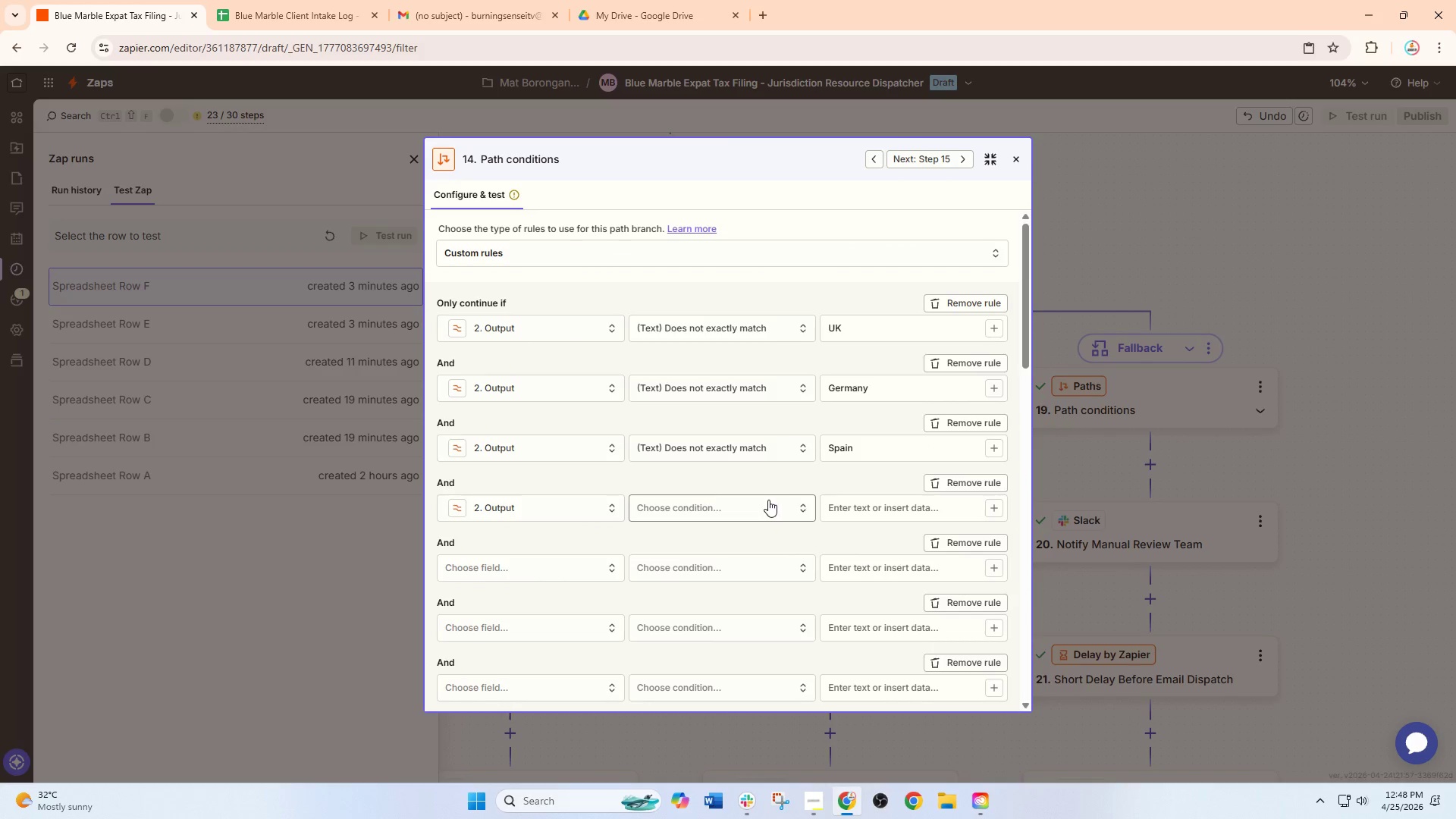 
left_click([739, 505])
 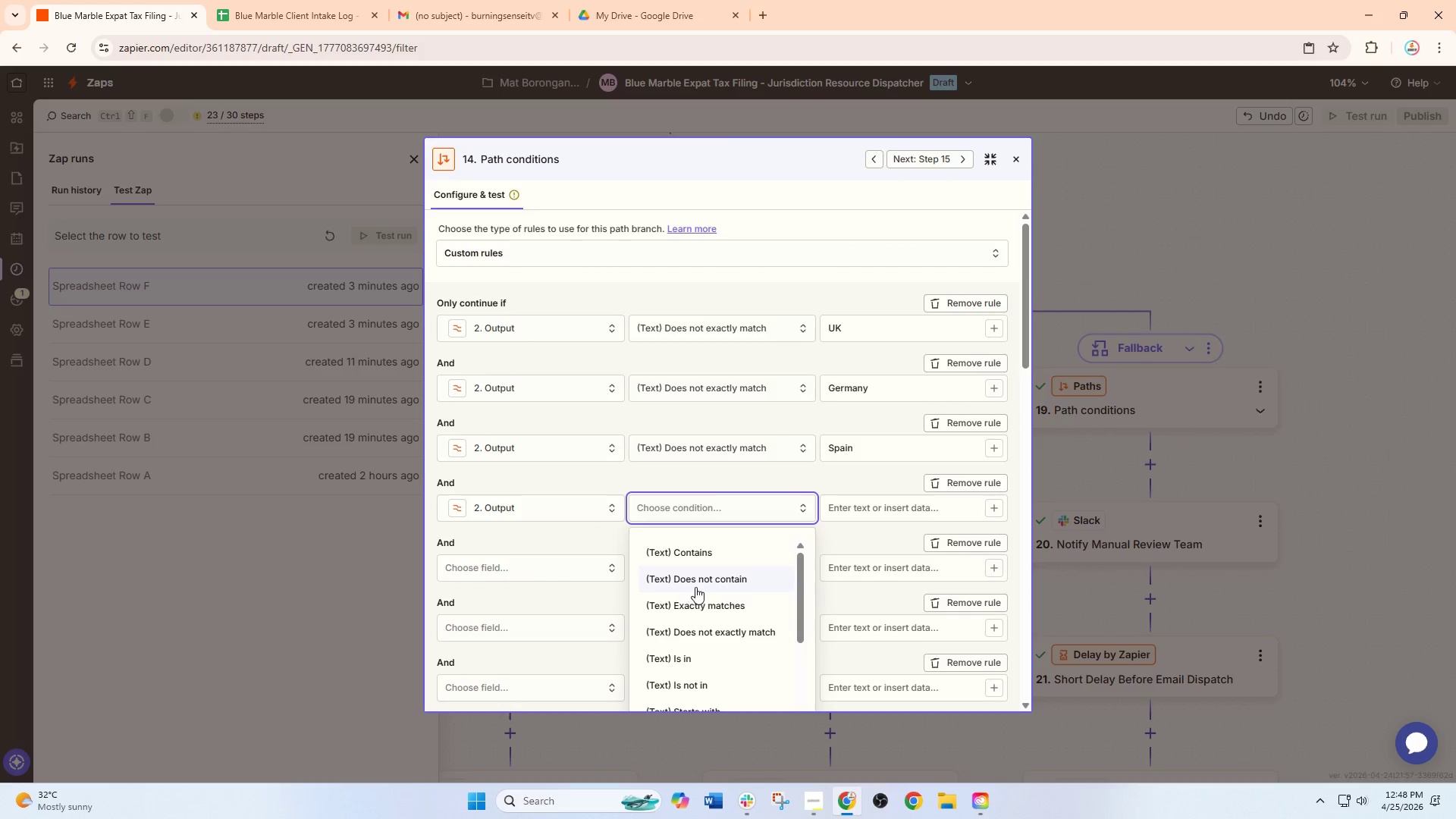 
left_click([707, 597])
 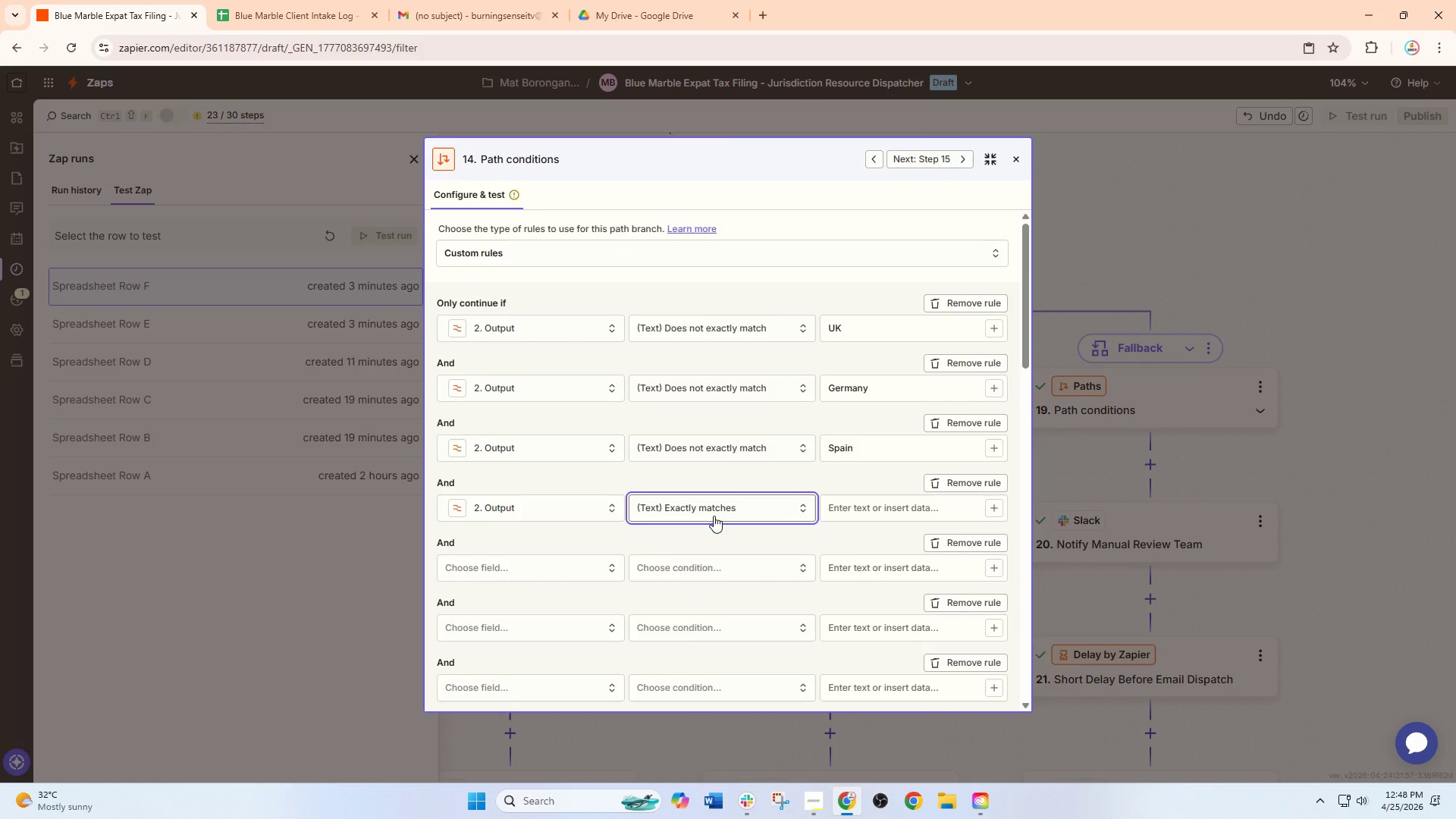 
left_click([714, 514])
 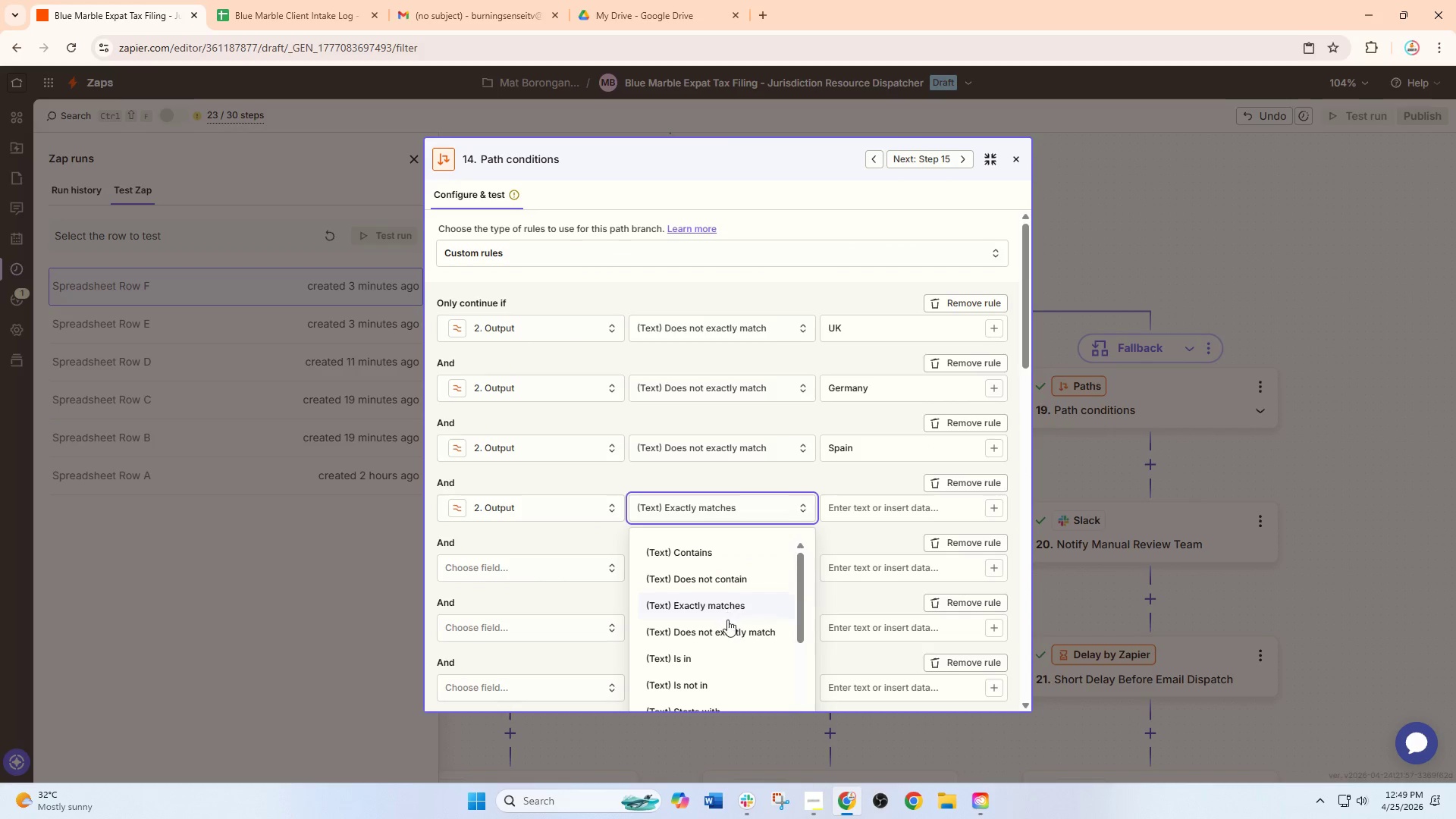 
left_click([727, 629])
 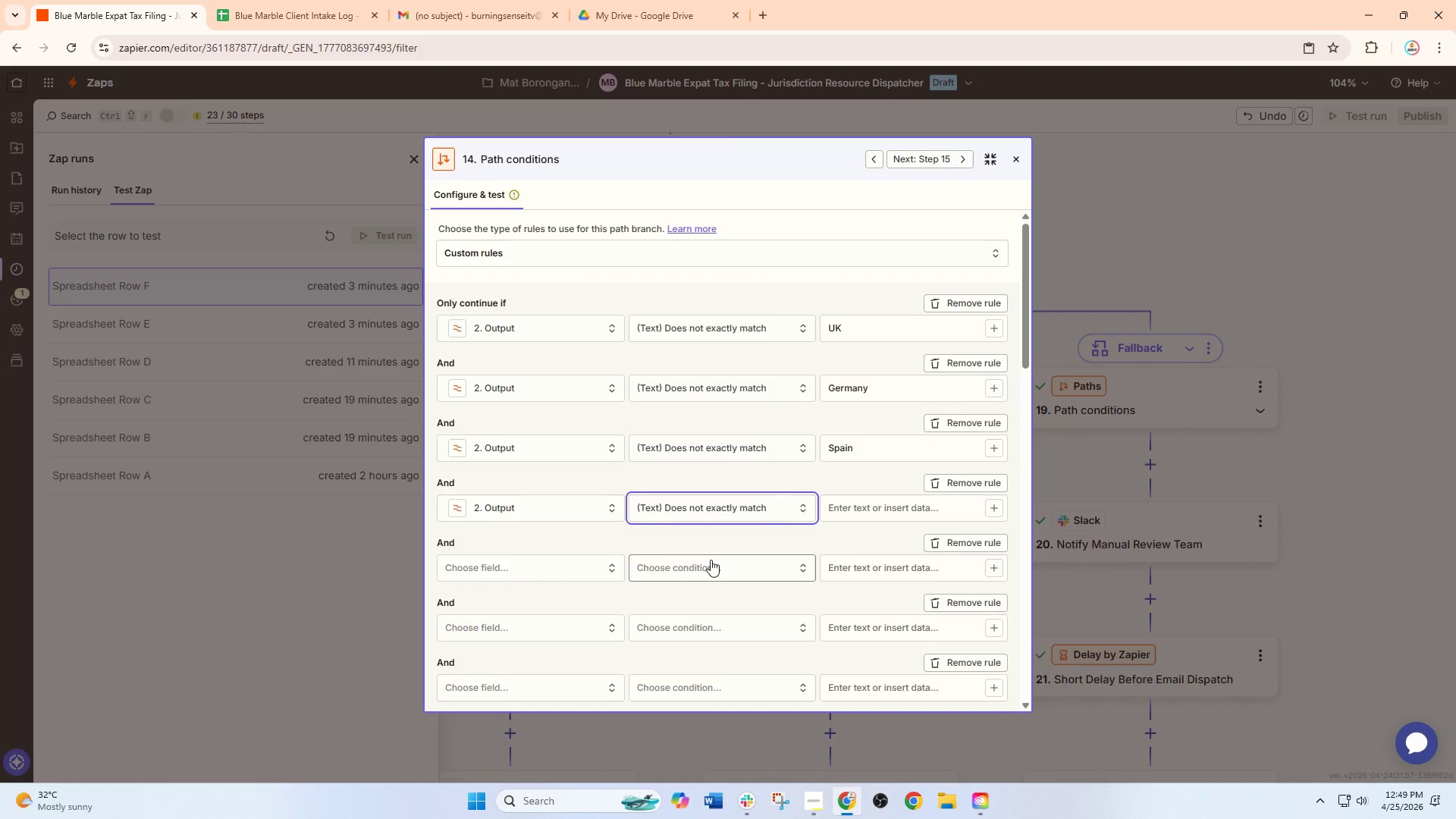 
left_click([709, 563])
 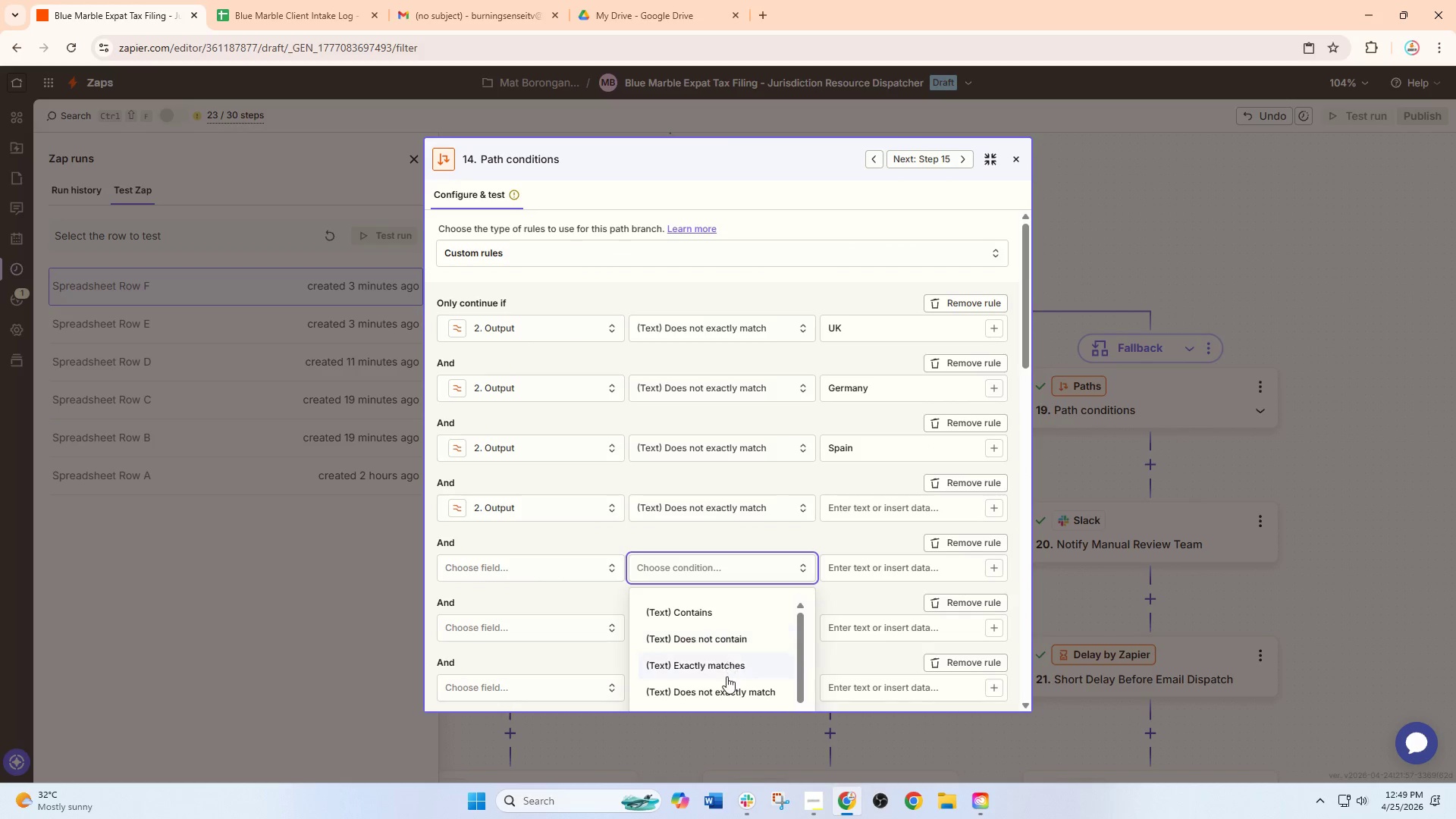 
left_click([726, 686])
 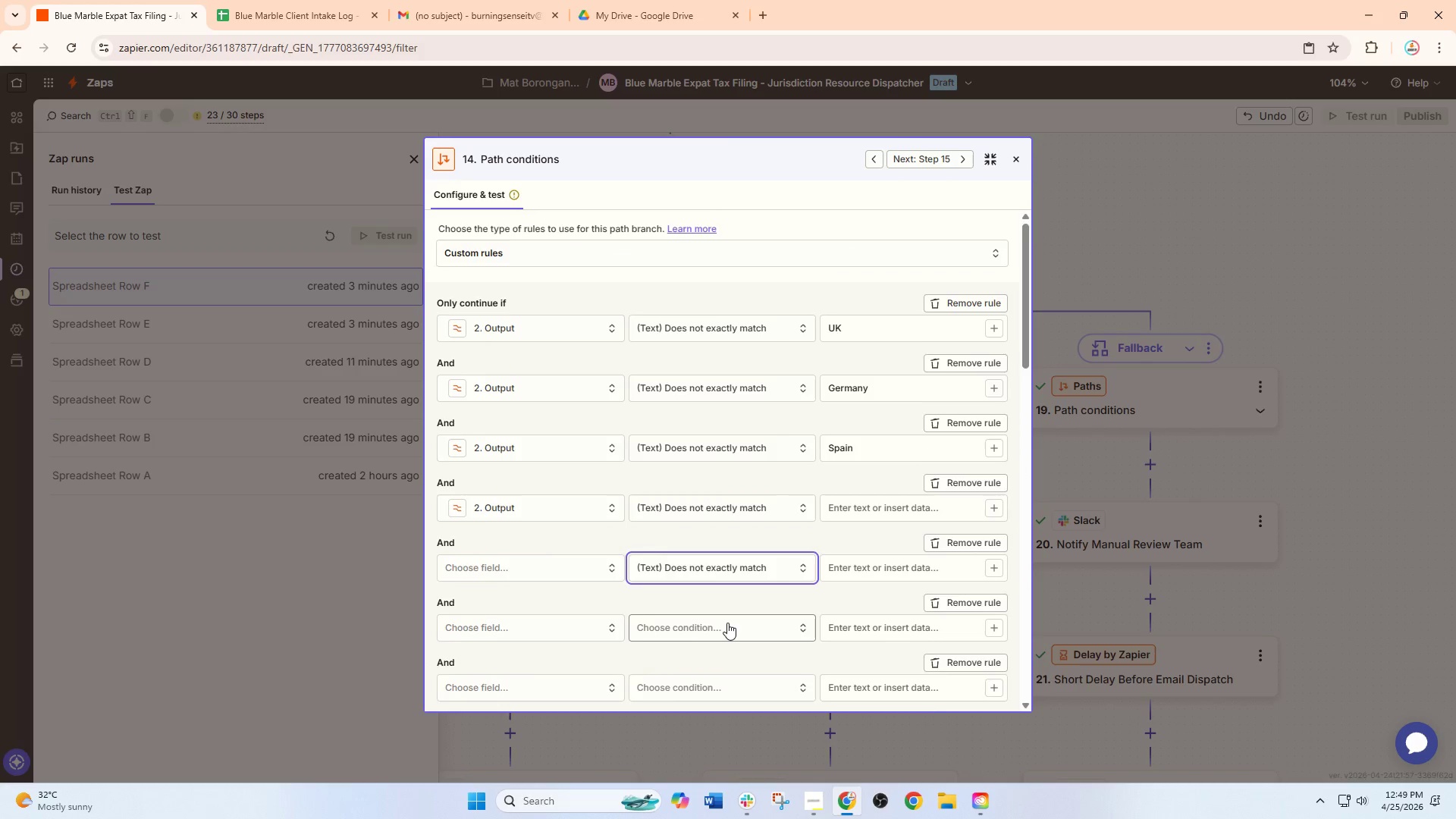 
scroll: coordinate [727, 623], scroll_direction: down, amount: 3.0
 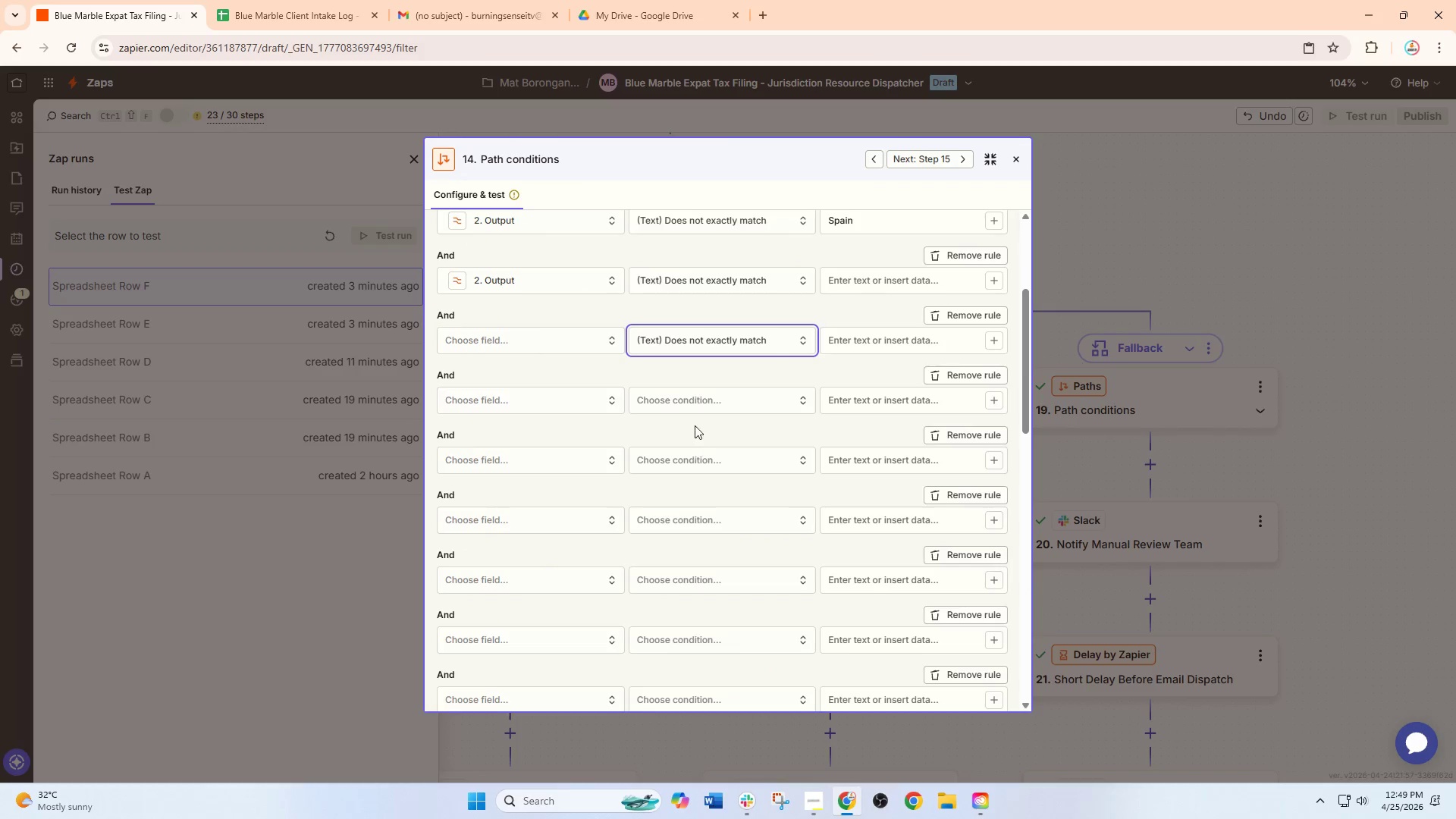 
left_click([698, 395])
 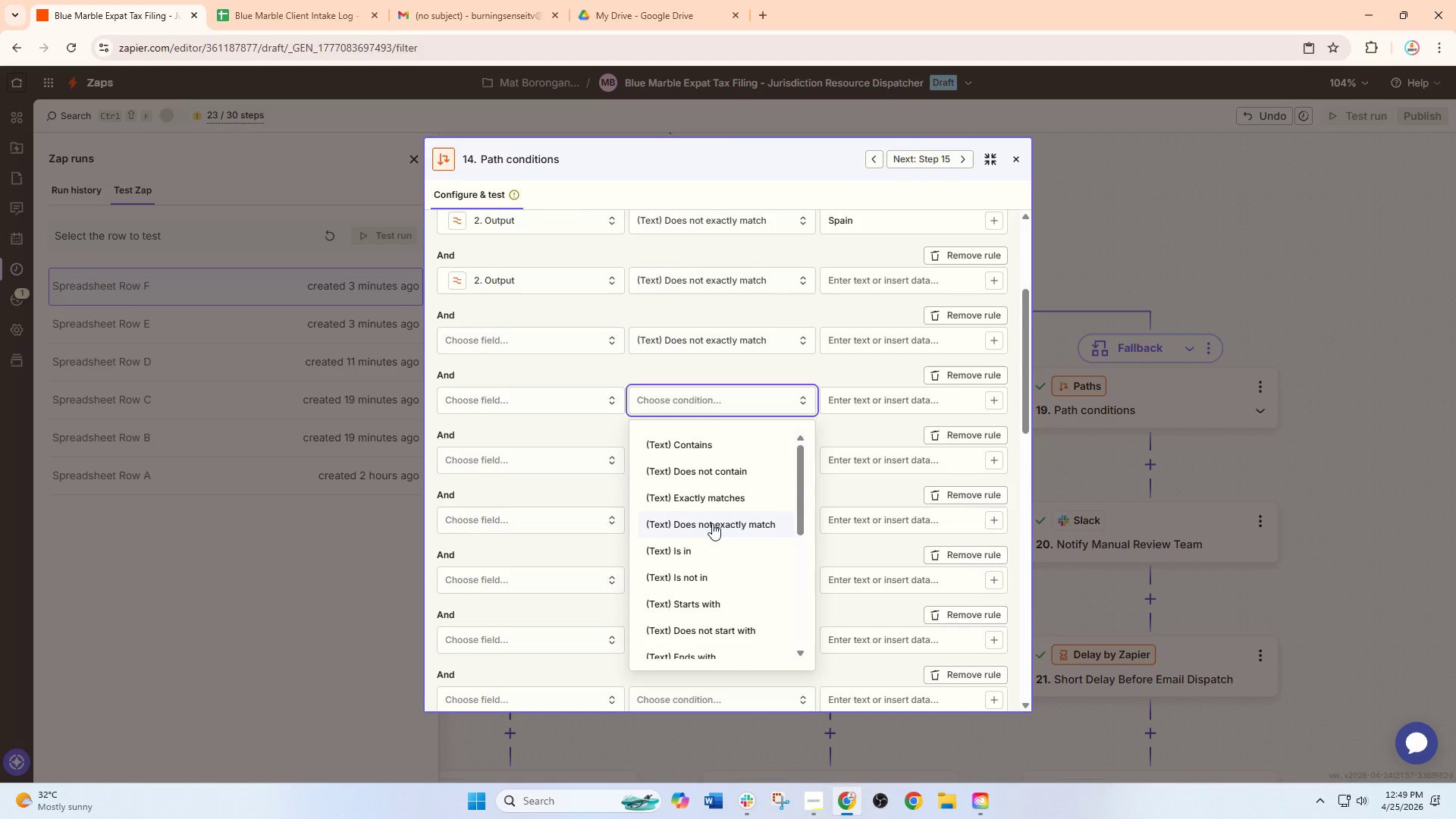 
left_click([712, 523])
 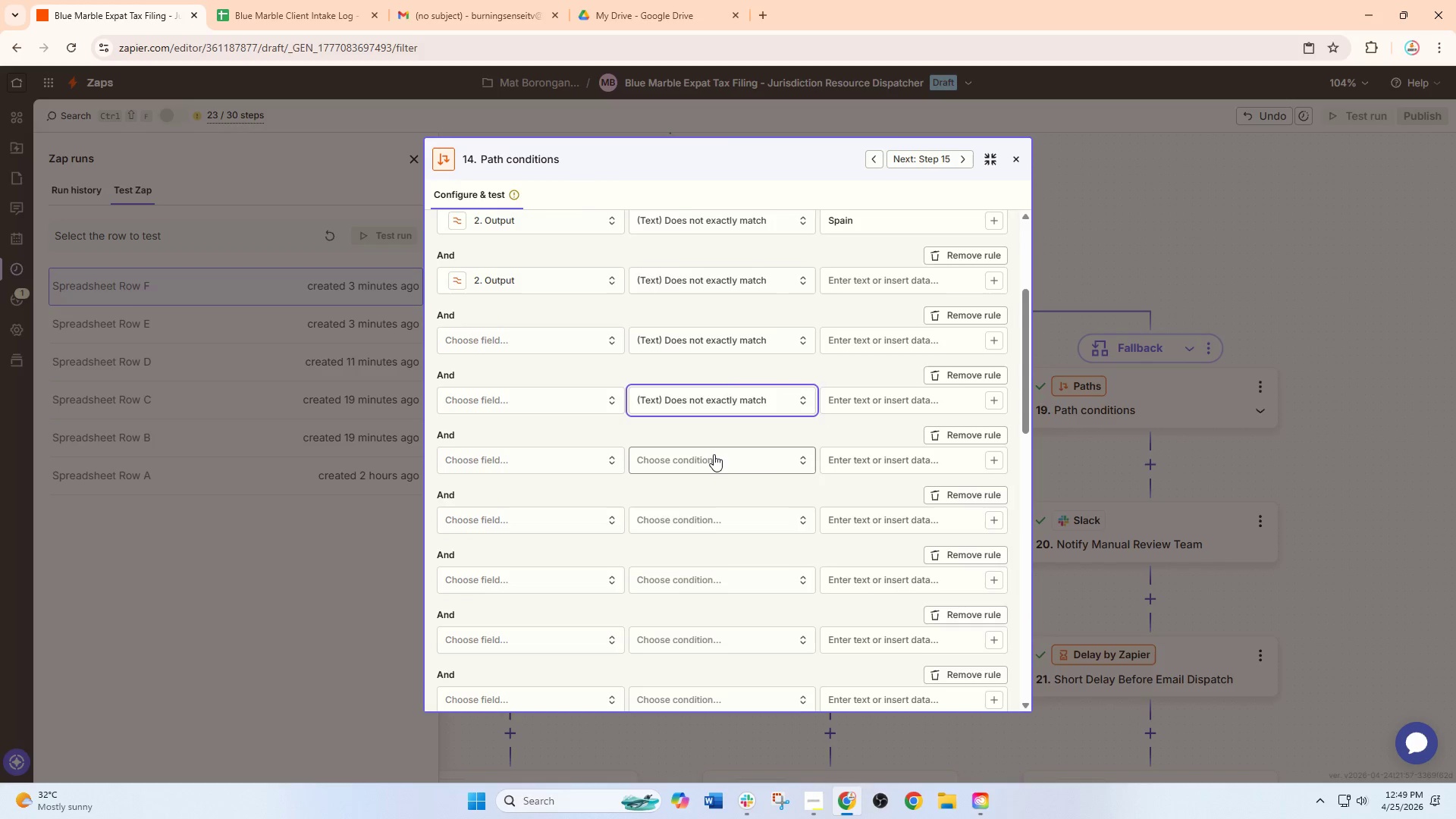 
left_click([714, 454])
 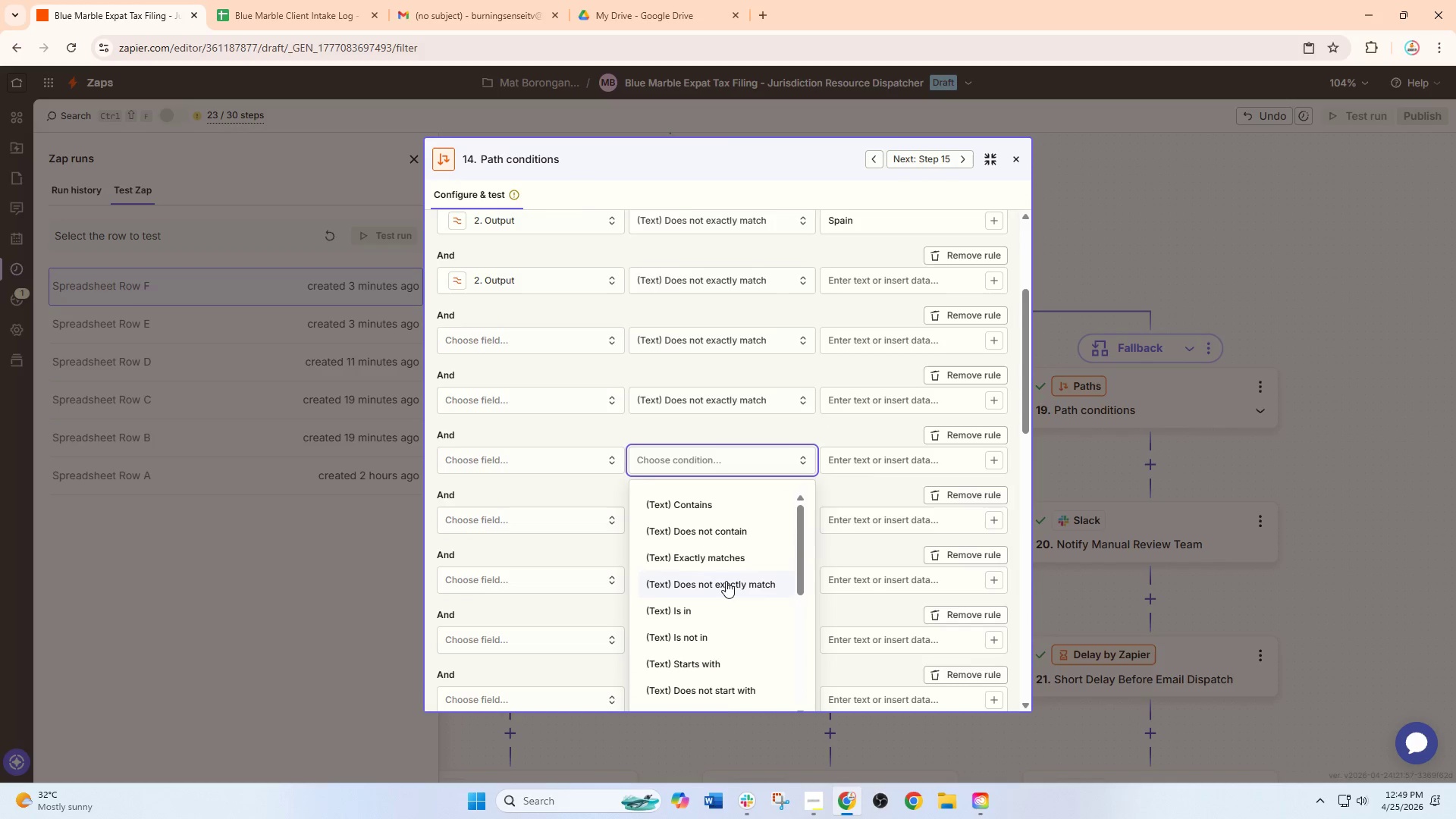 
left_click([726, 583])
 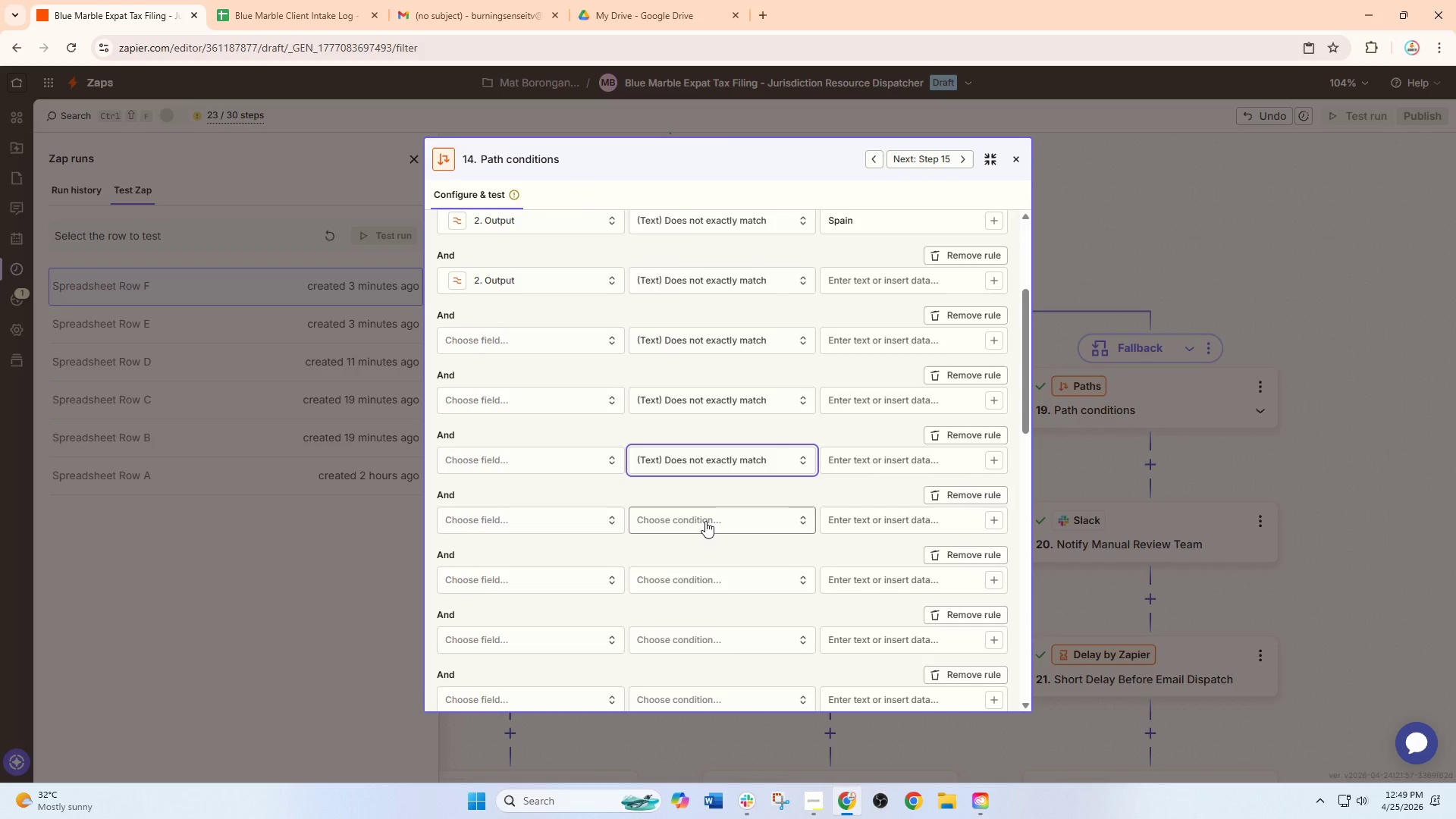 
left_click([707, 521])
 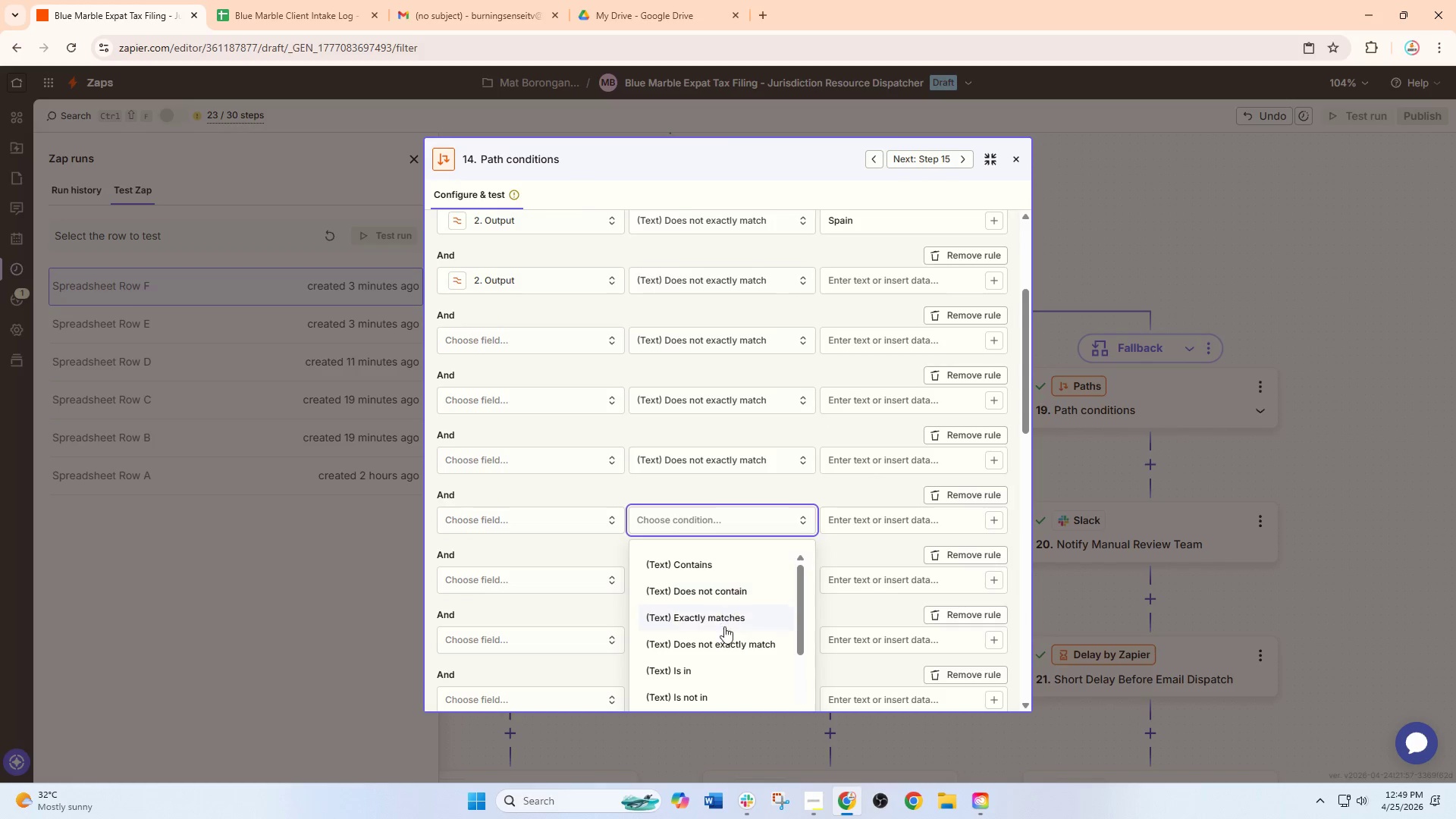 
left_click([724, 633])
 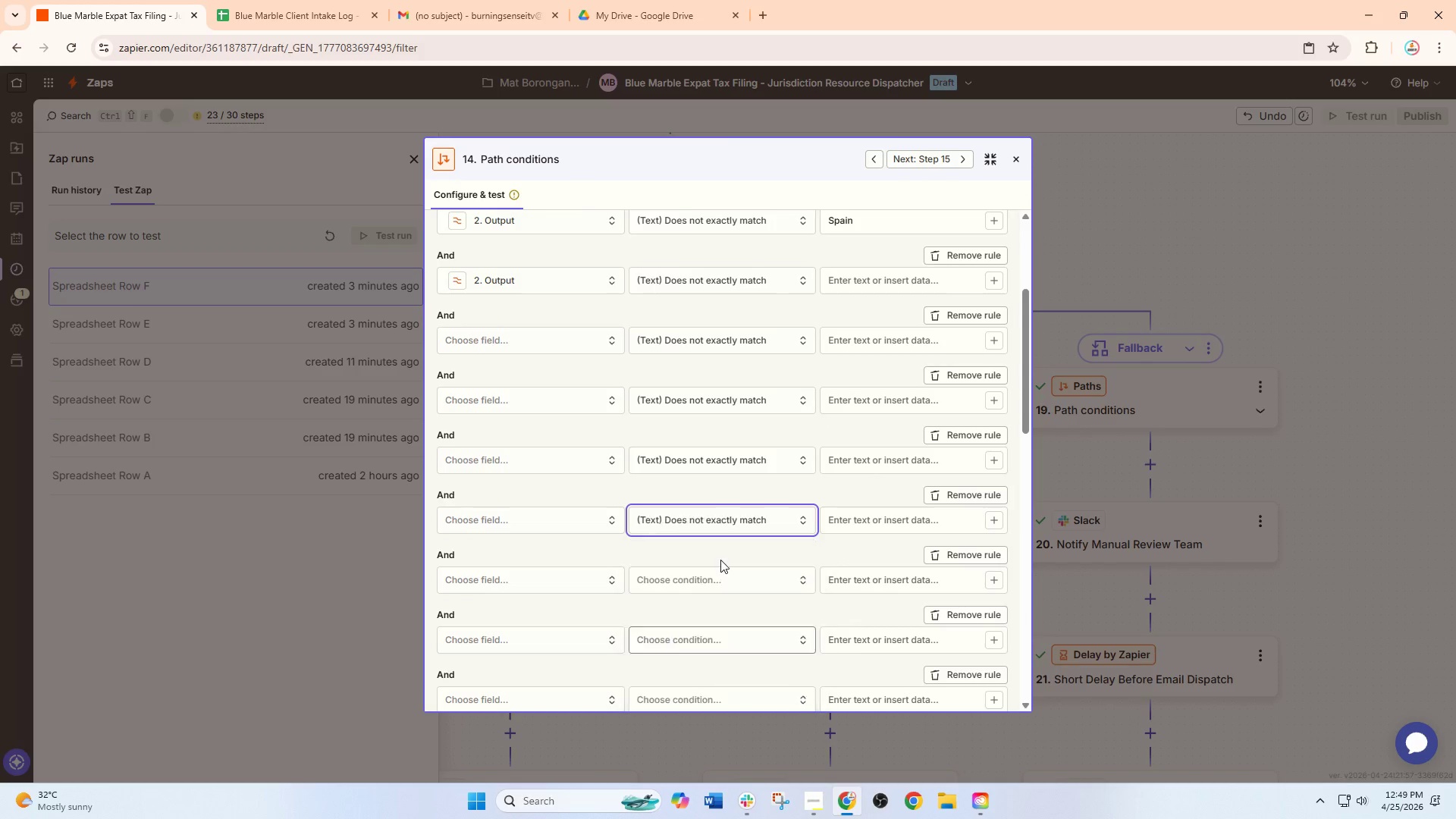 
scroll: coordinate [720, 557], scroll_direction: down, amount: 5.0
 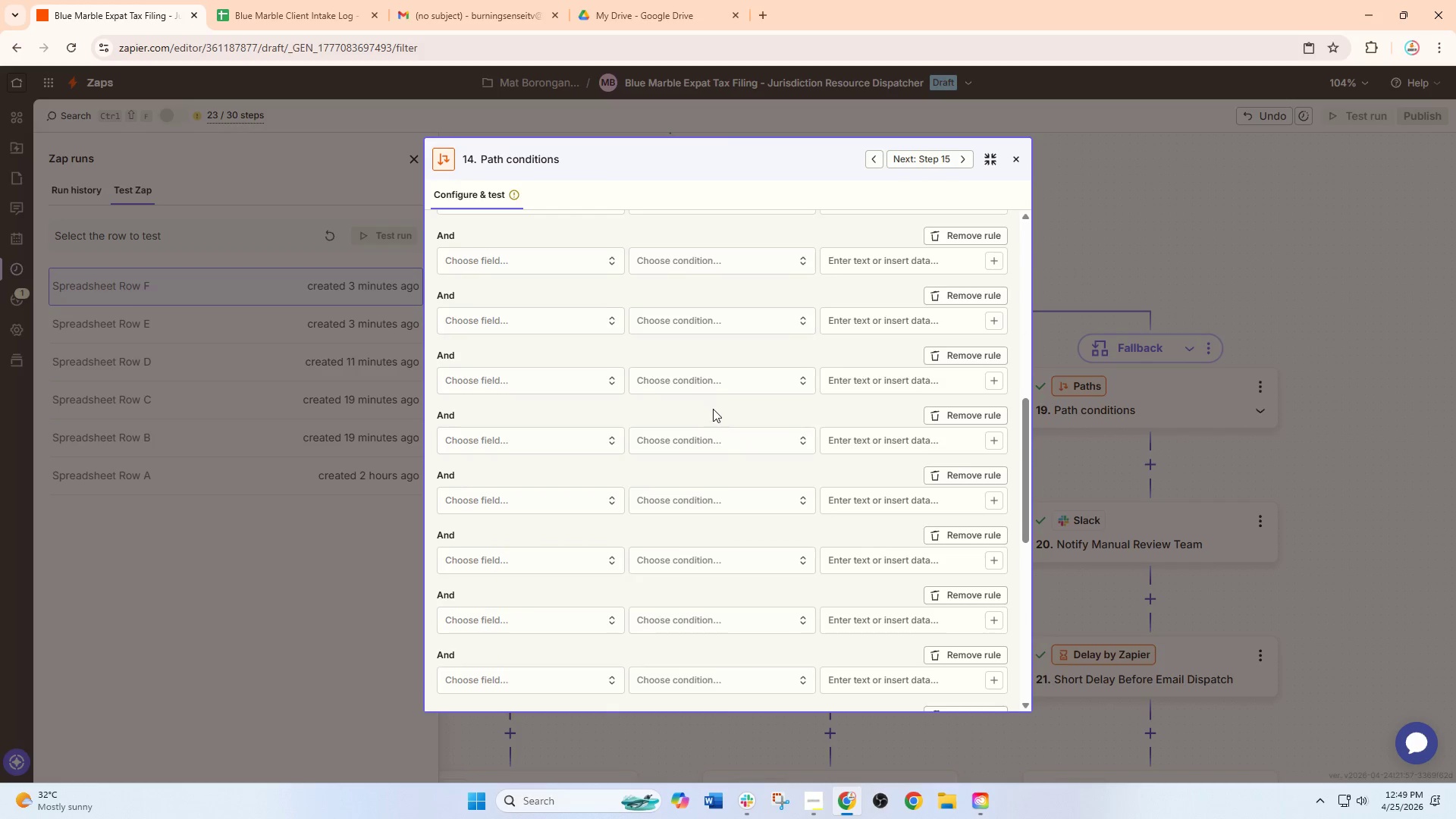 
scroll: coordinate [713, 409], scroll_direction: up, amount: 1.0
 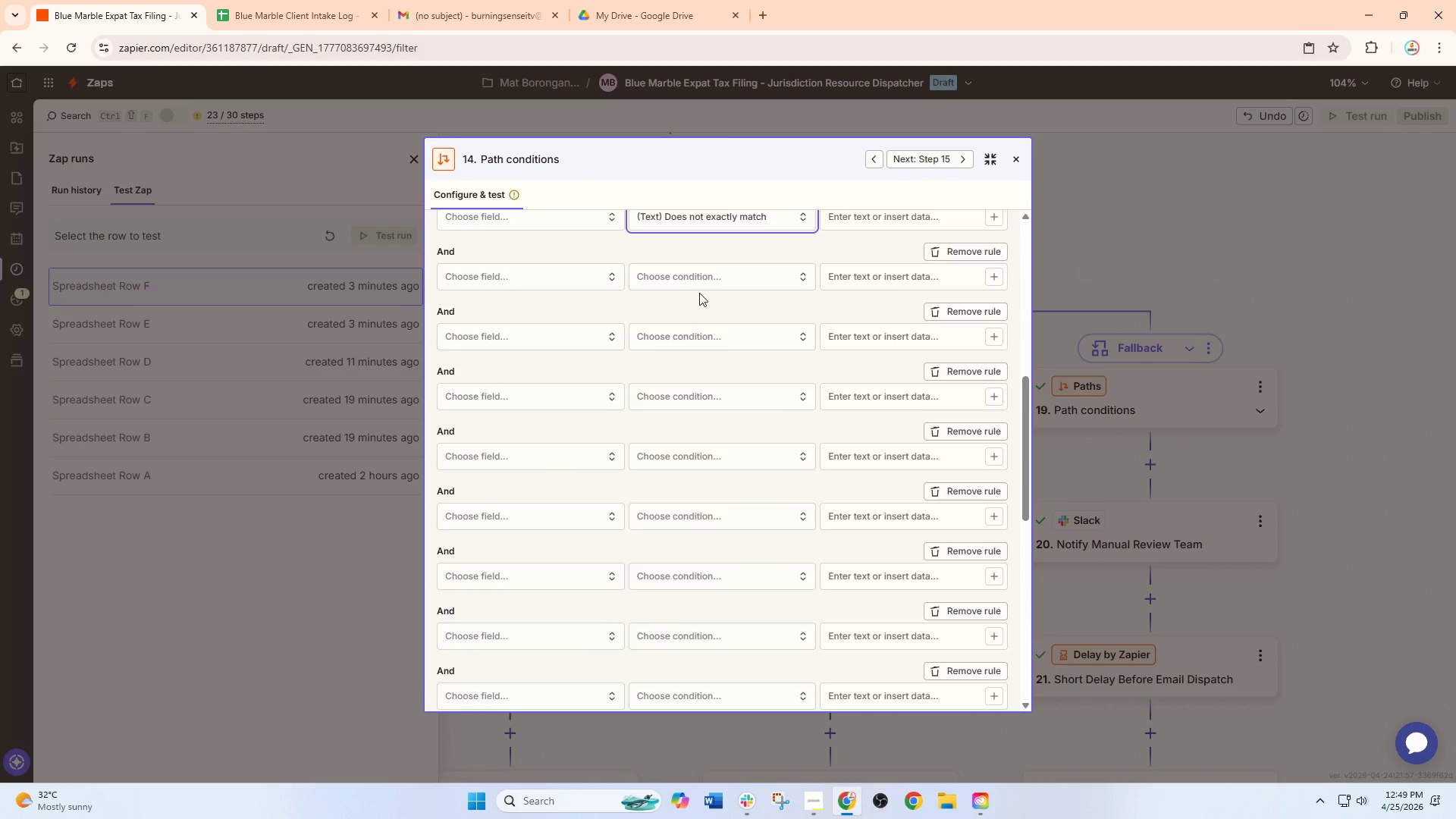 
left_click([703, 272])
 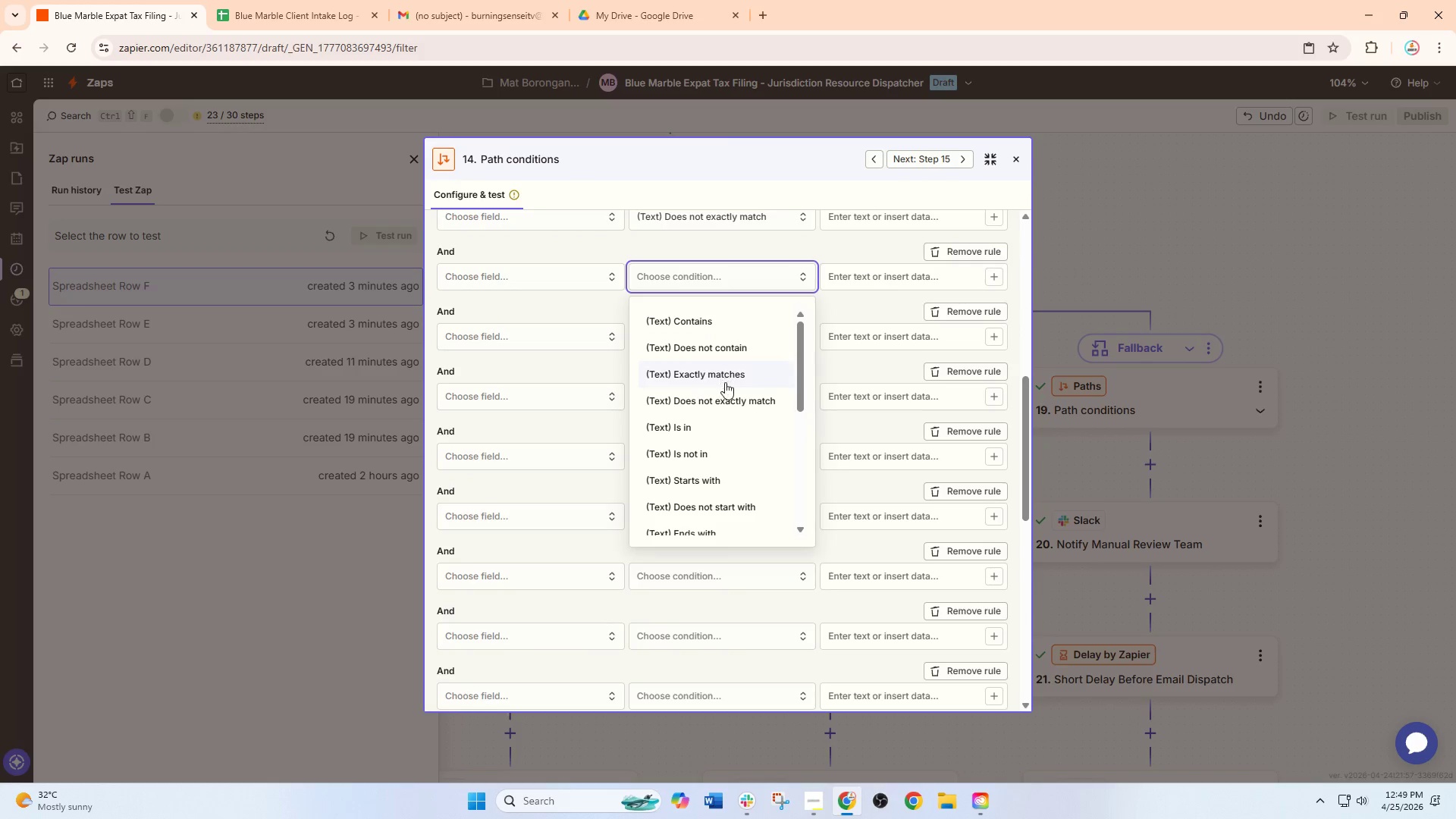 
left_click([724, 400])
 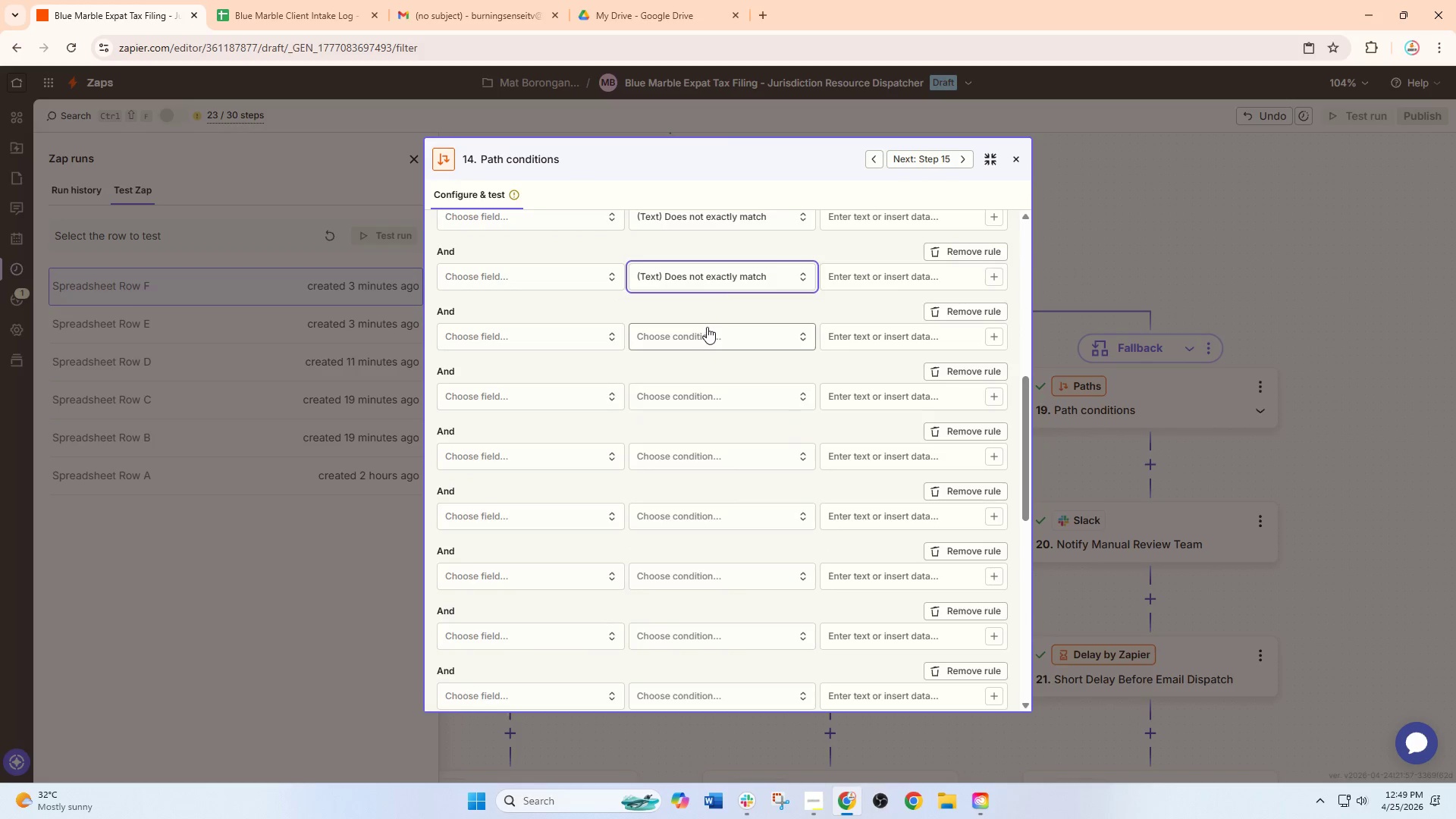 
left_click([708, 325])
 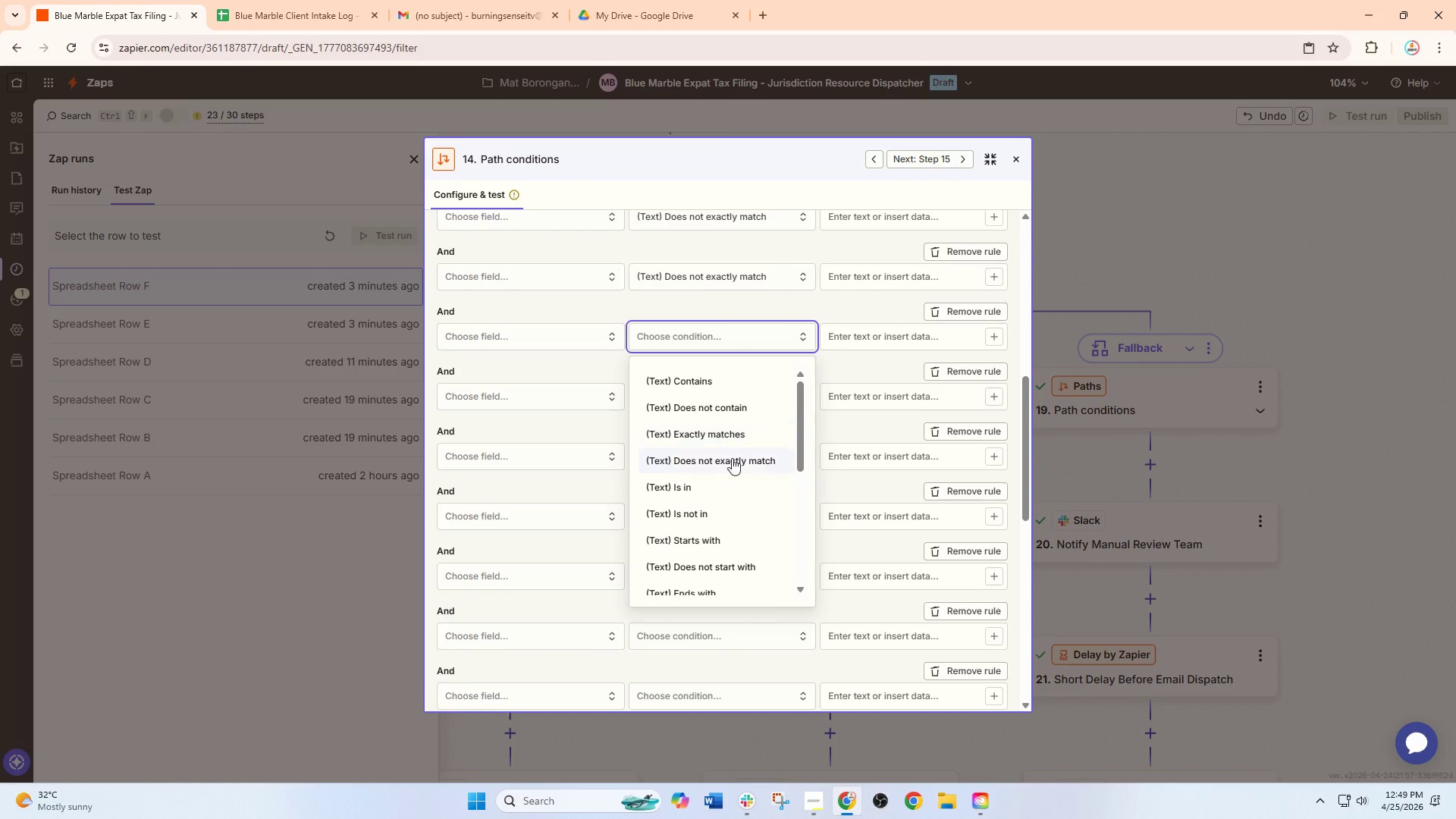 
left_click([732, 463])
 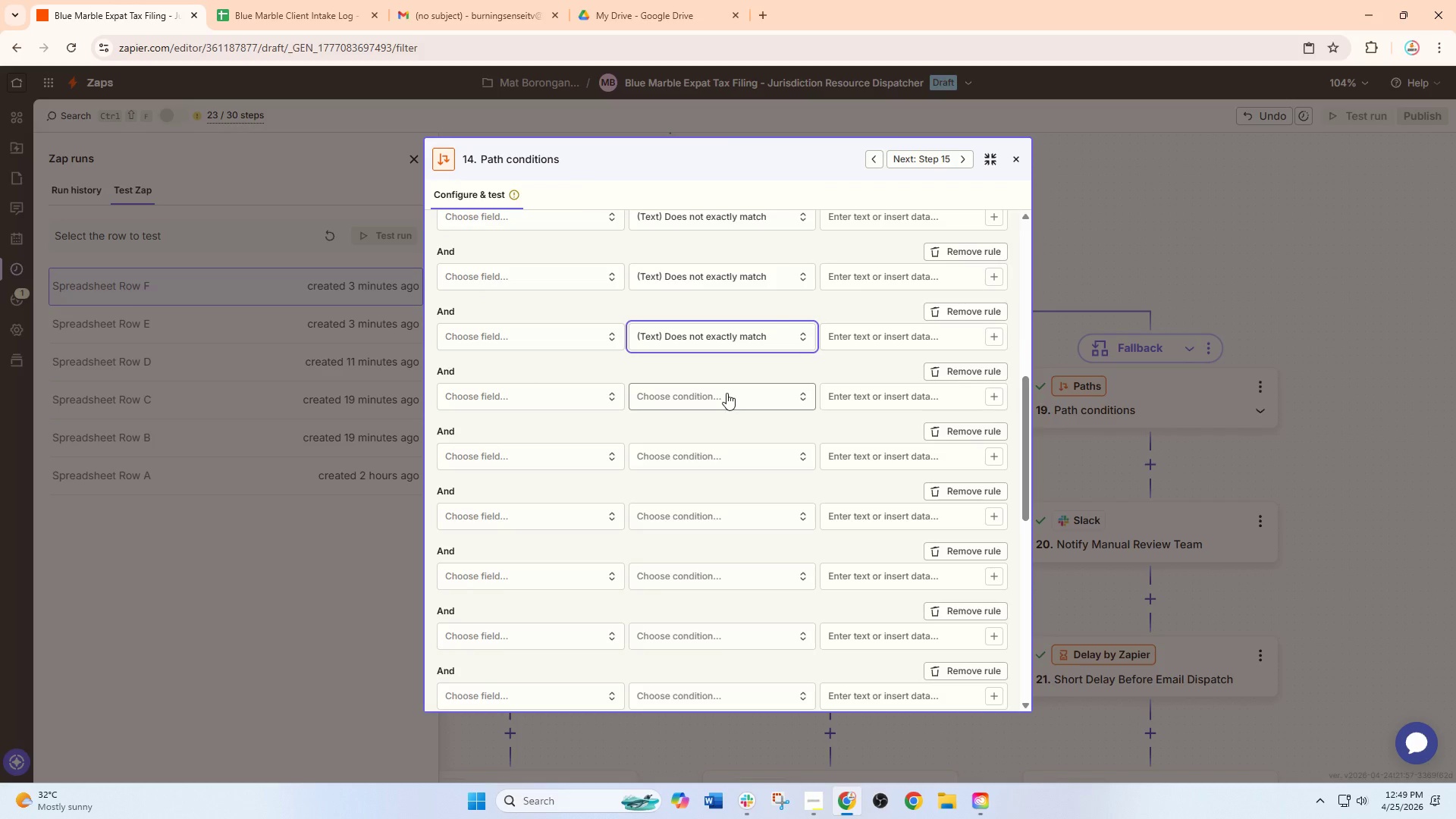 
left_click([726, 393])
 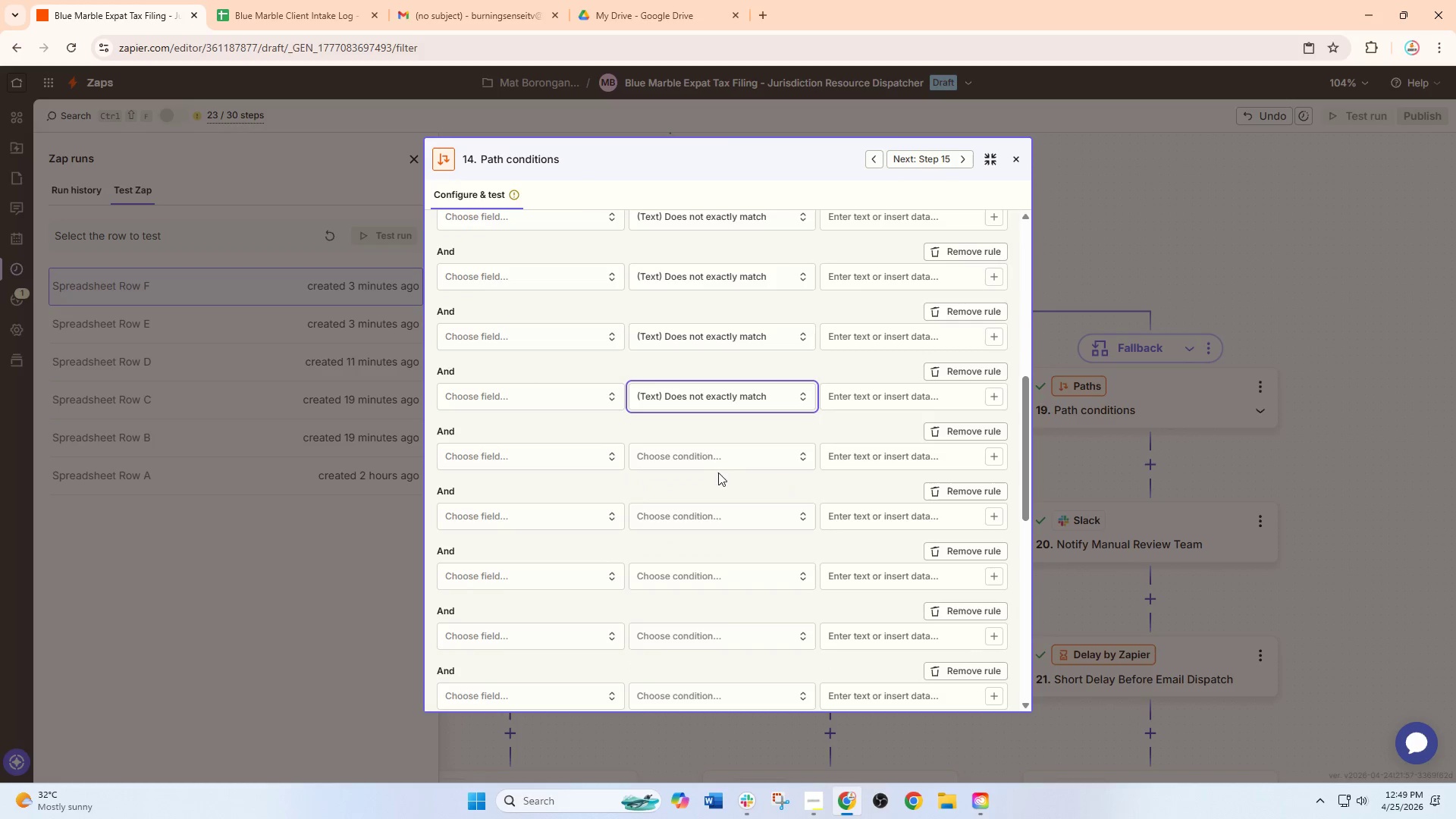 
left_click([720, 455])
 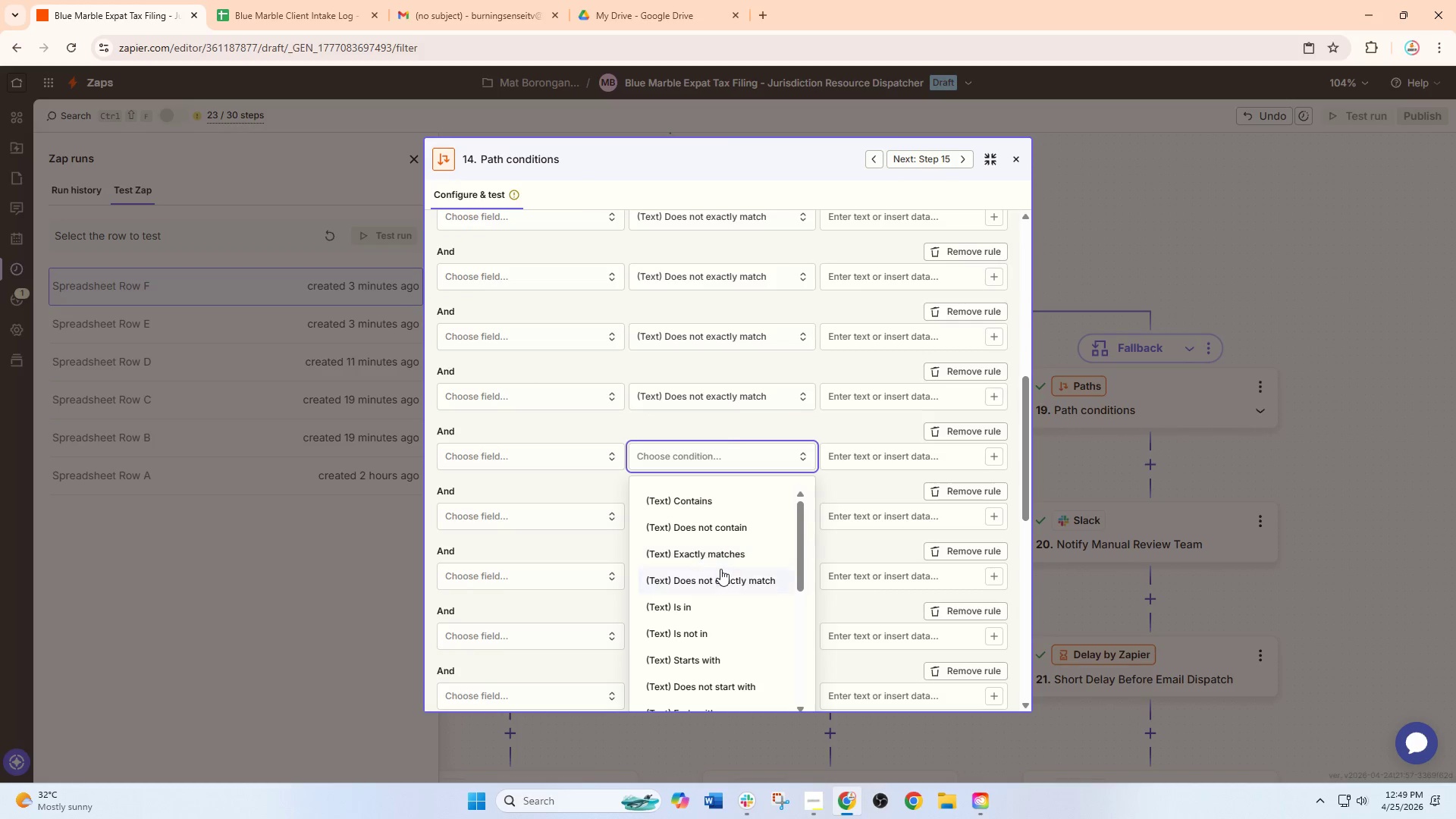 
left_click_drag(start_coordinate=[720, 548], to_coordinate=[721, 570])
 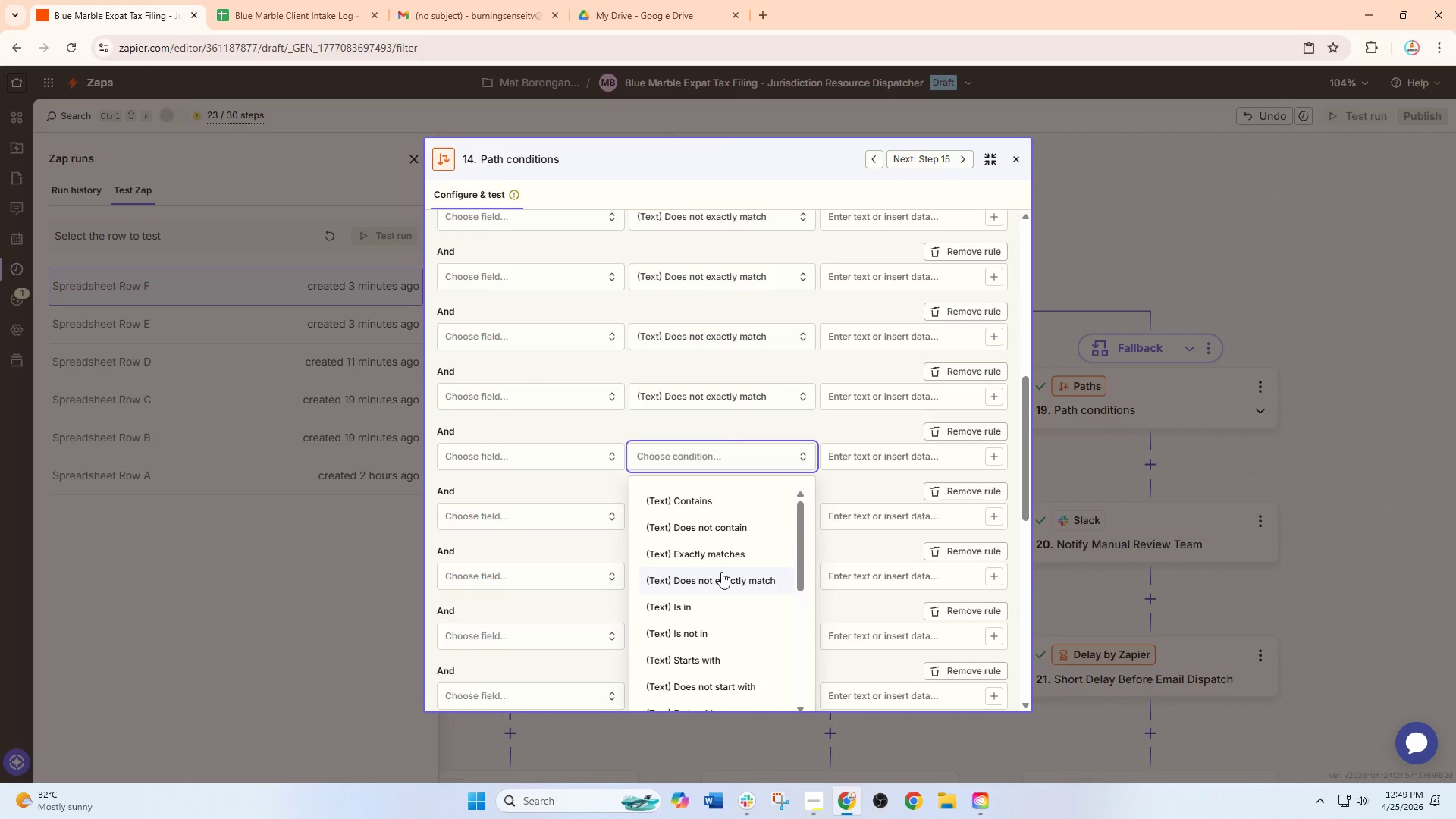 
left_click([721, 572])
 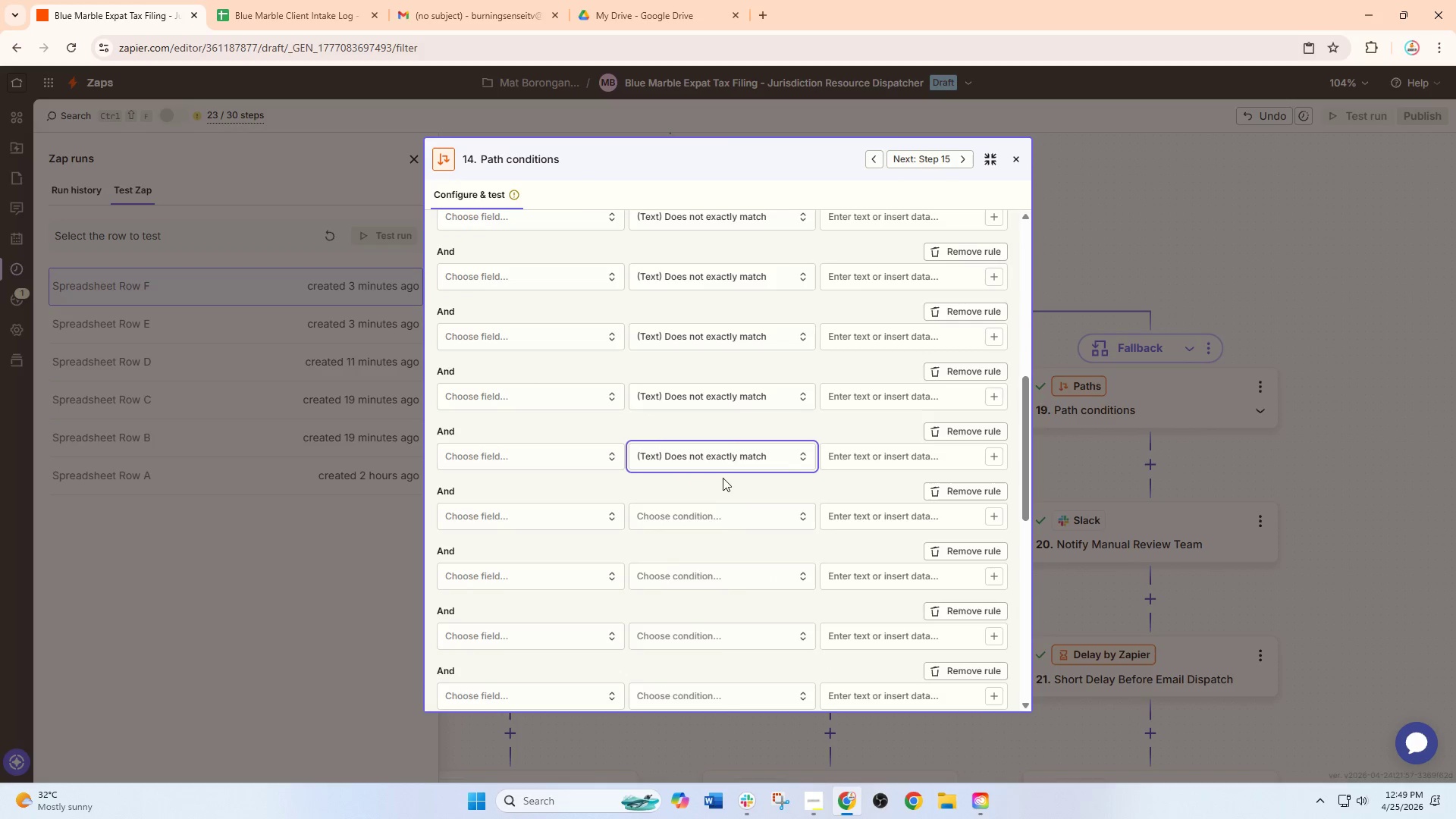 
left_click([716, 513])
 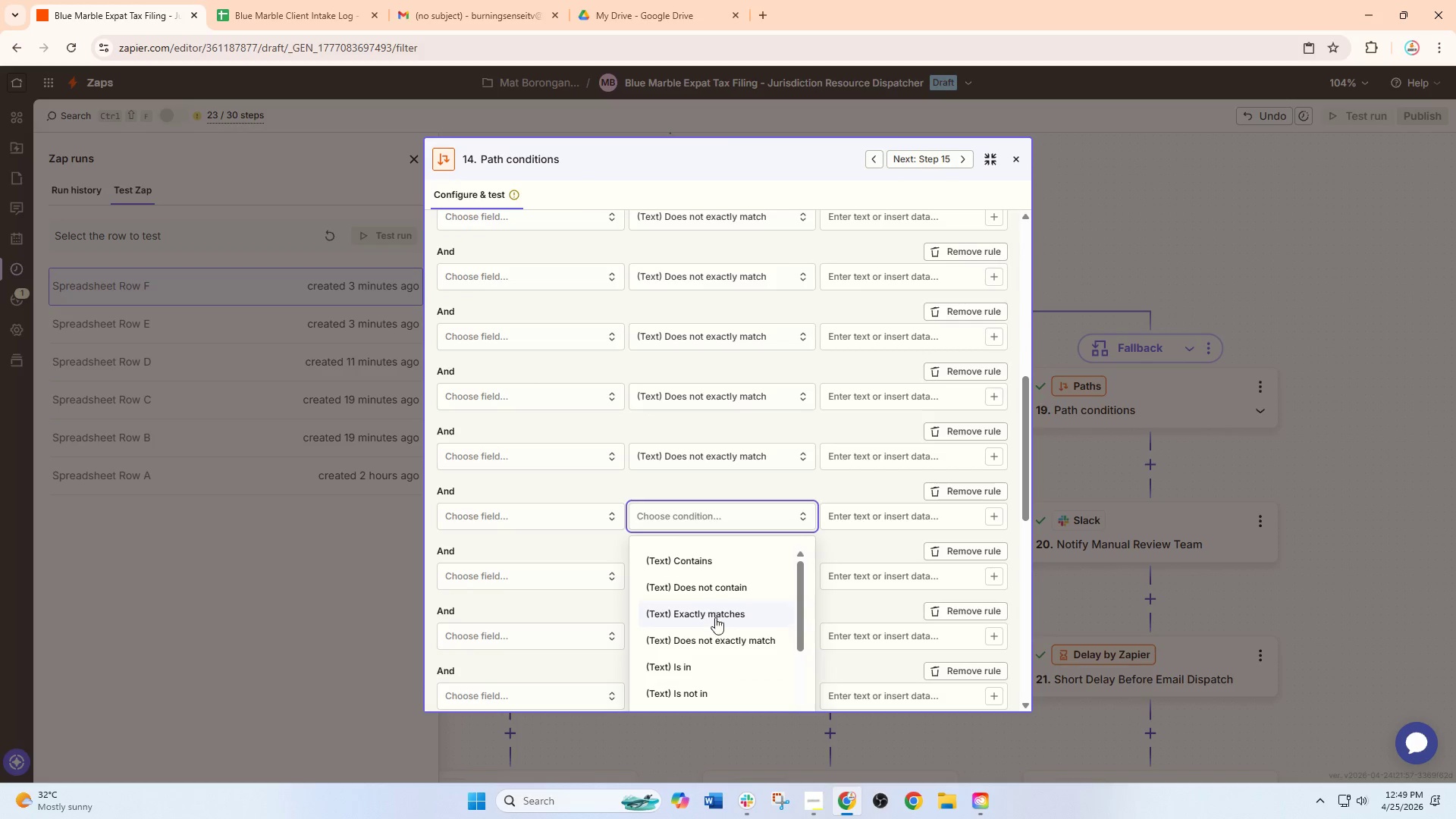 
left_click([718, 638])
 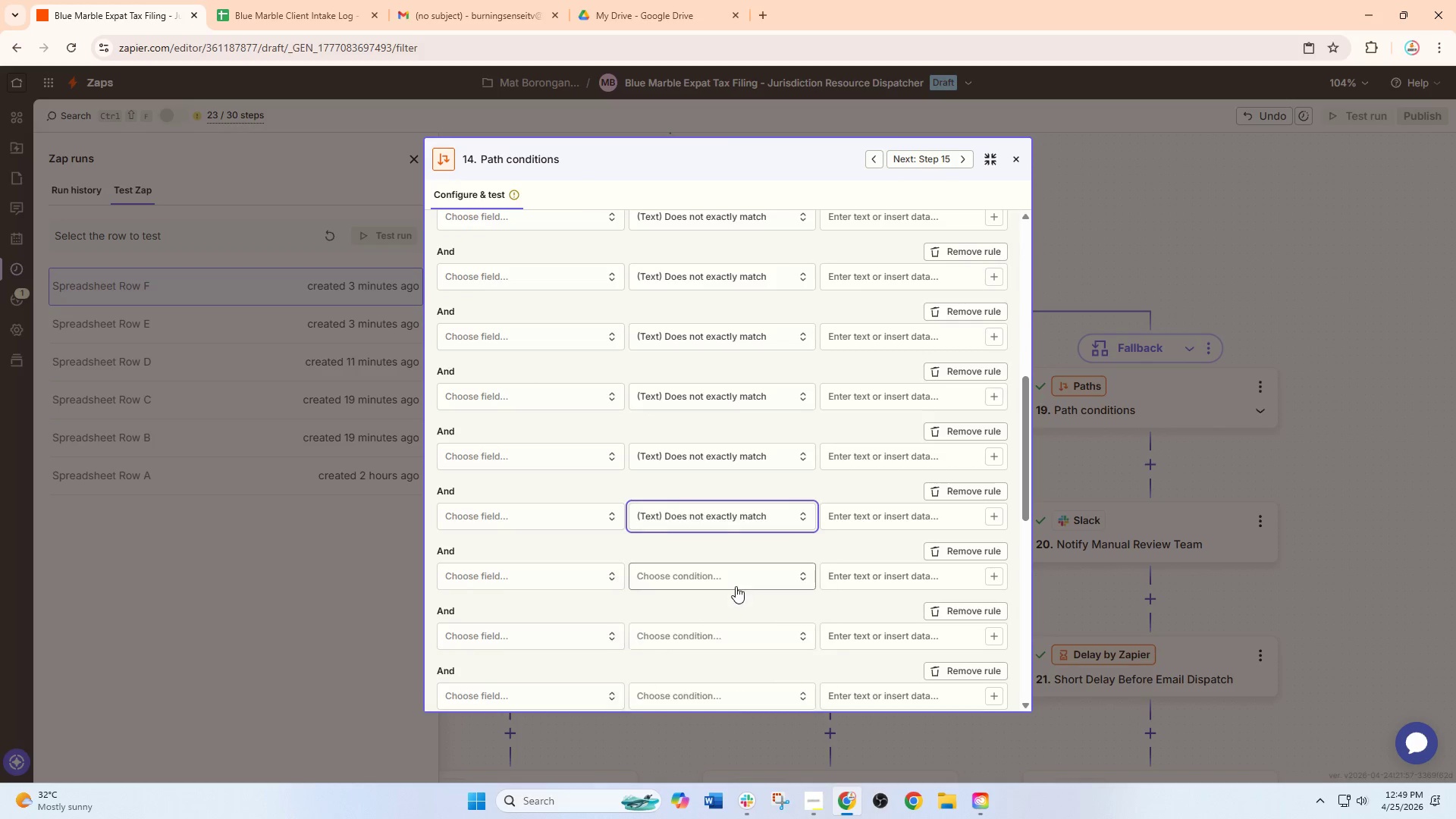 
scroll: coordinate [736, 586], scroll_direction: down, amount: 2.0
 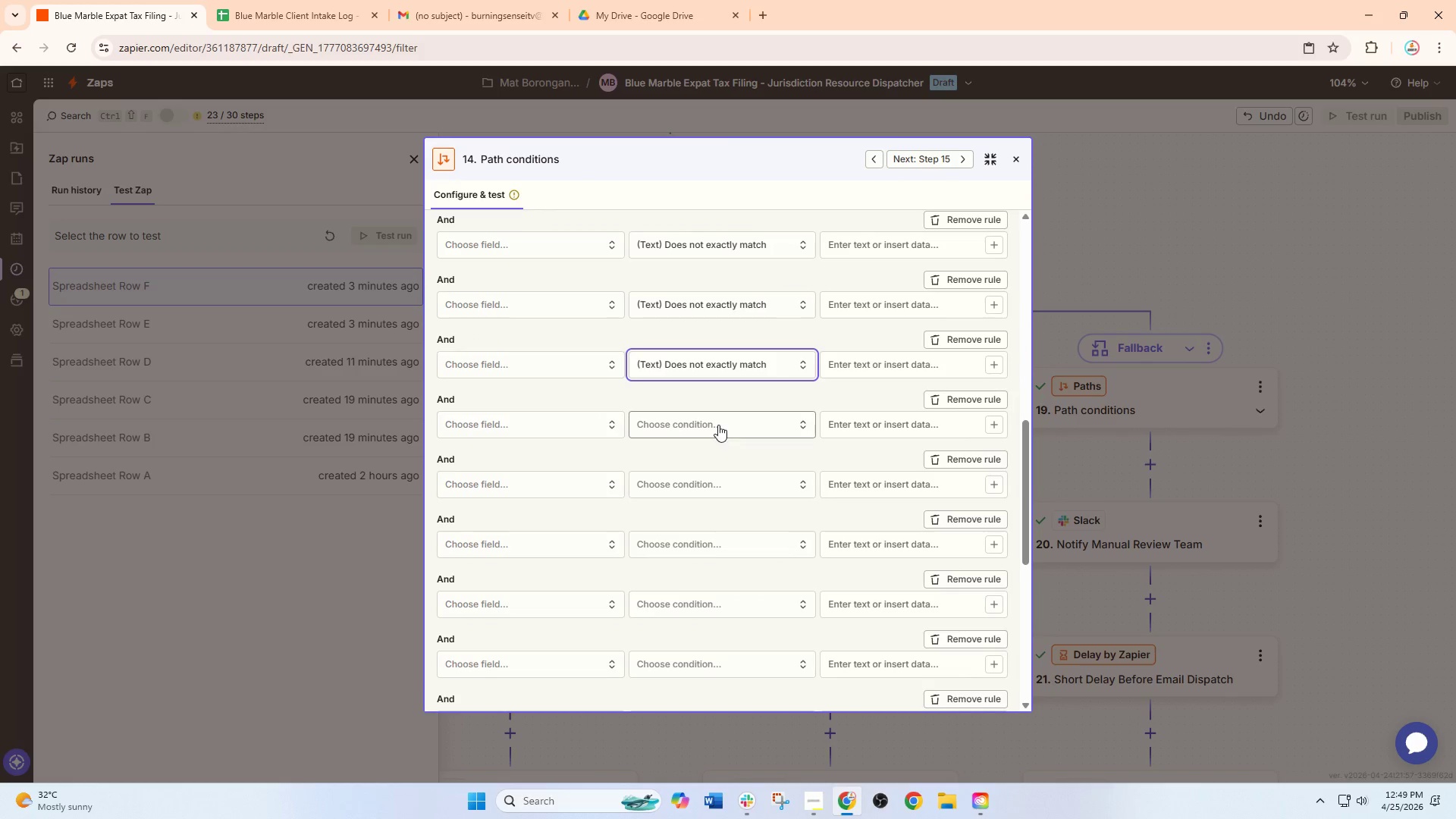 
left_click([719, 421])
 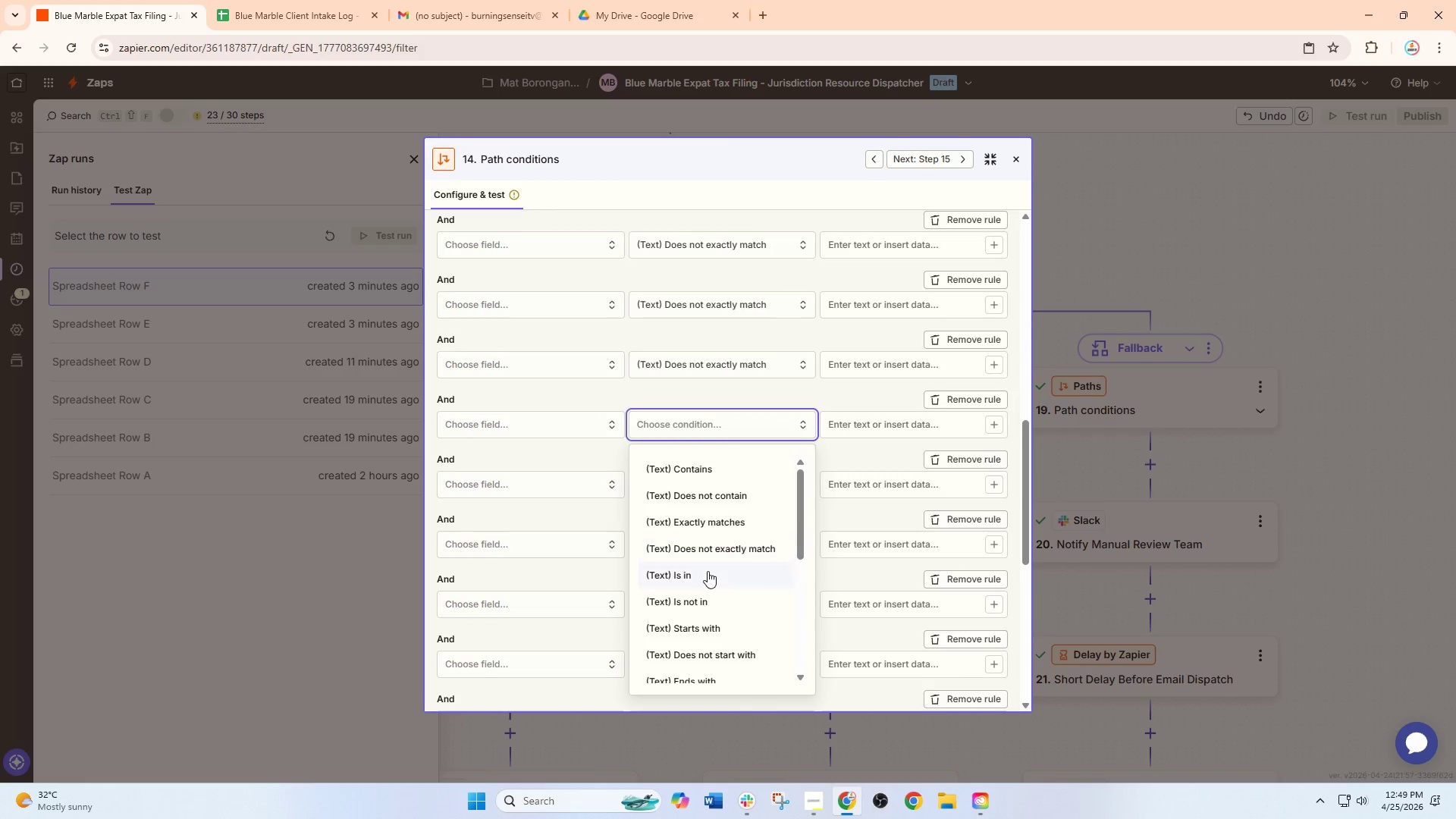 
left_click([727, 548])
 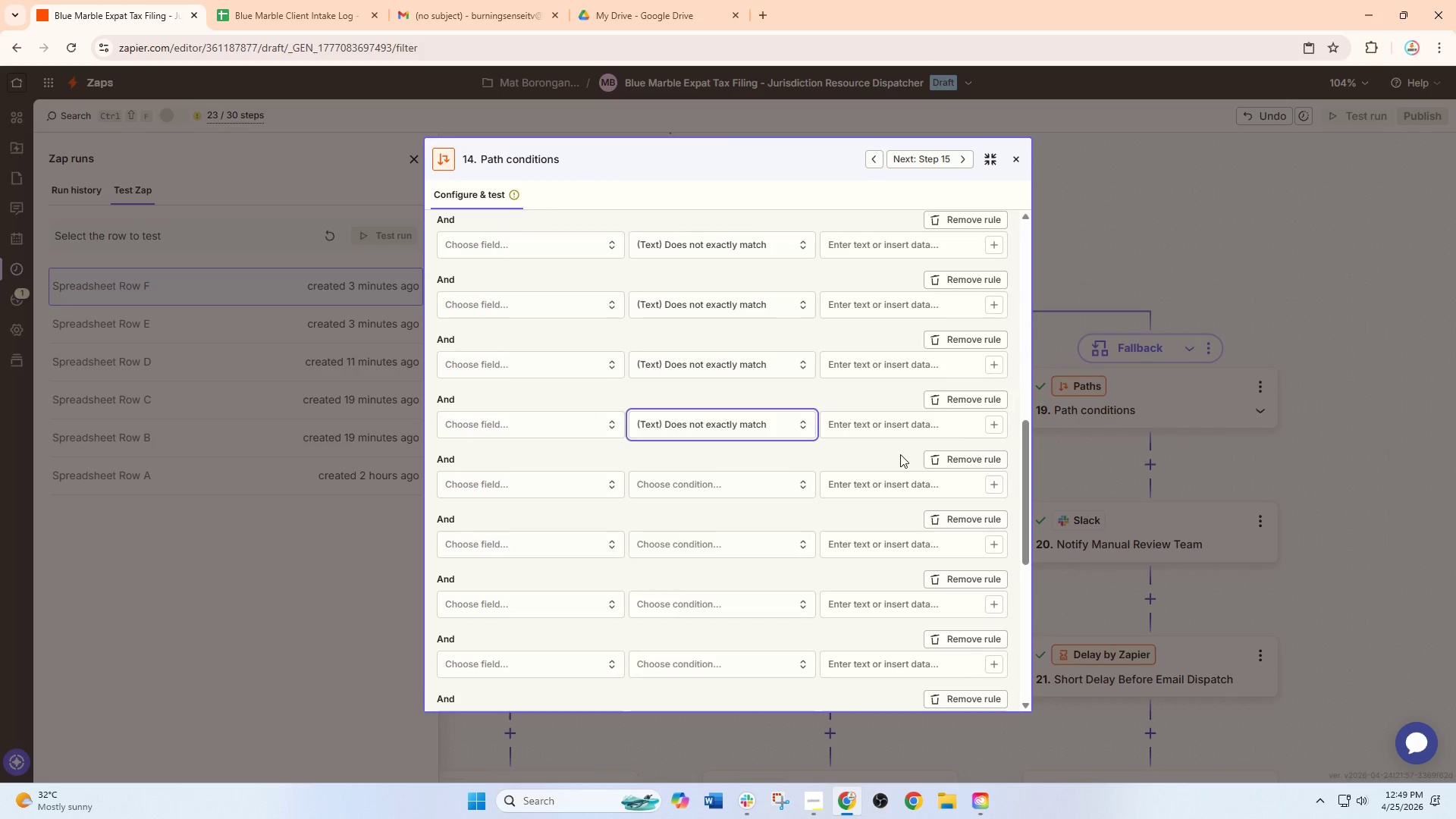 
scroll: coordinate [877, 428], scroll_direction: up, amount: 8.0
 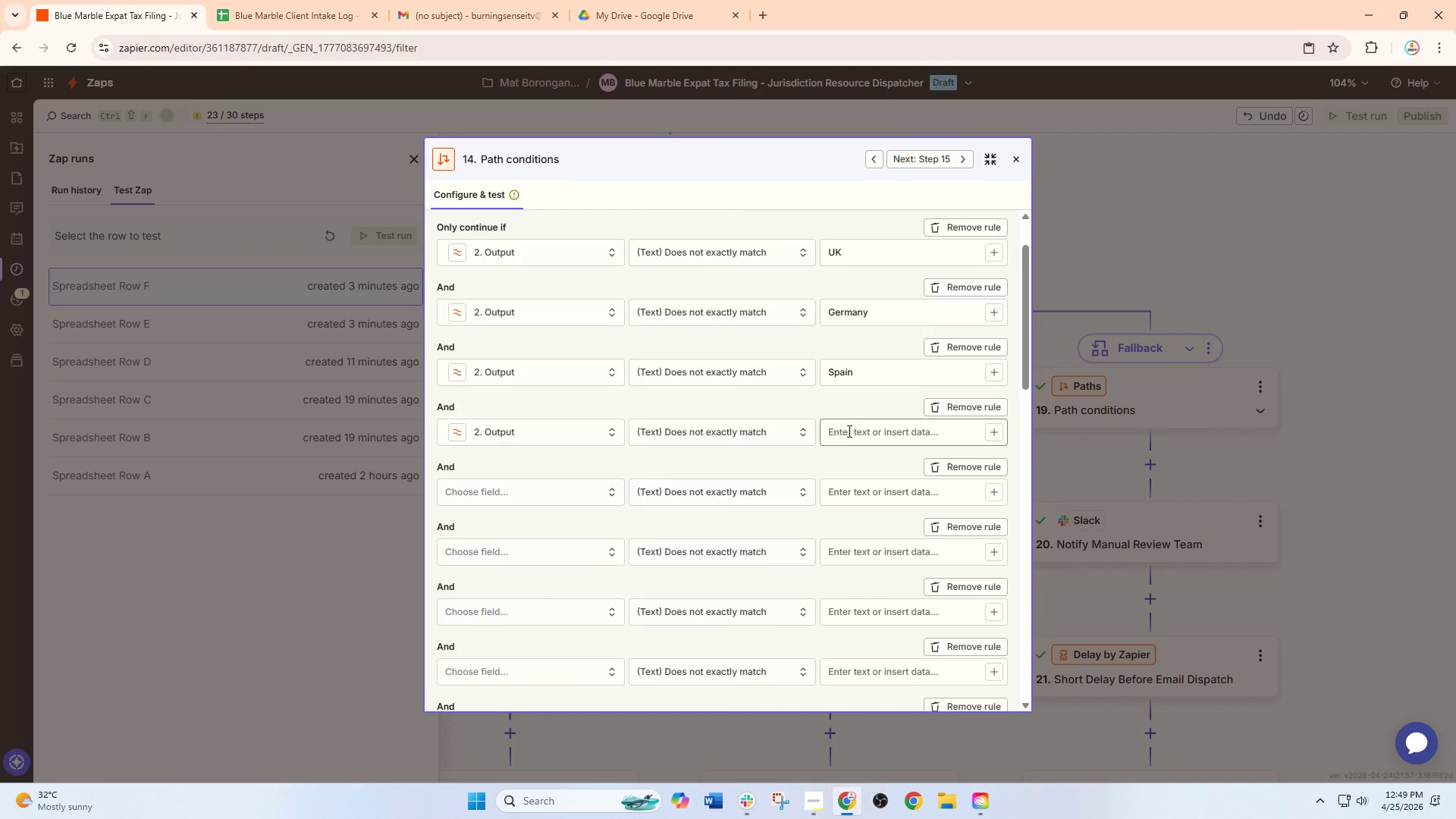 
left_click([846, 435])
 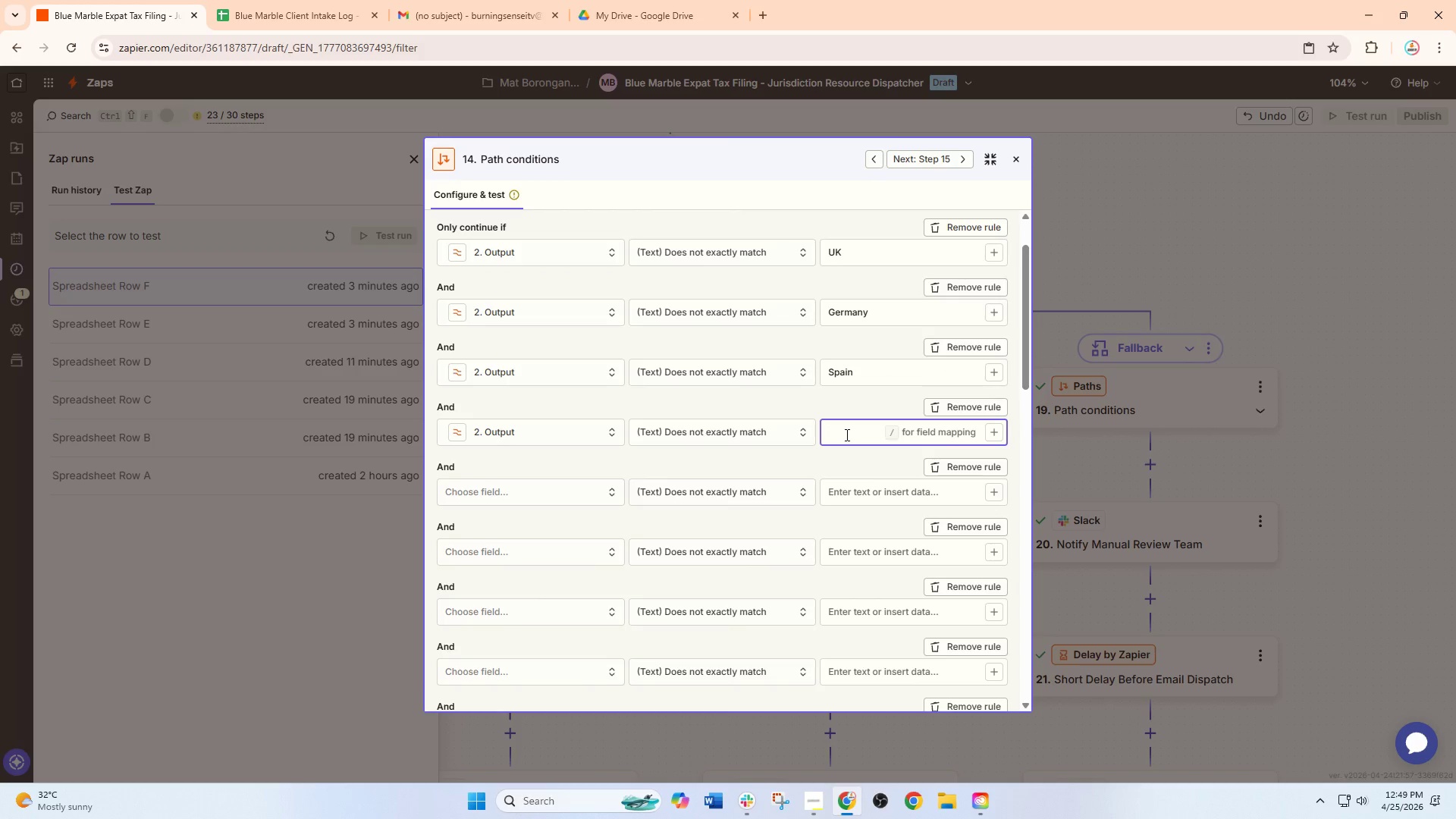 
type(Itakl)
key(Backspace)
key(Backspace)
type(ly)
 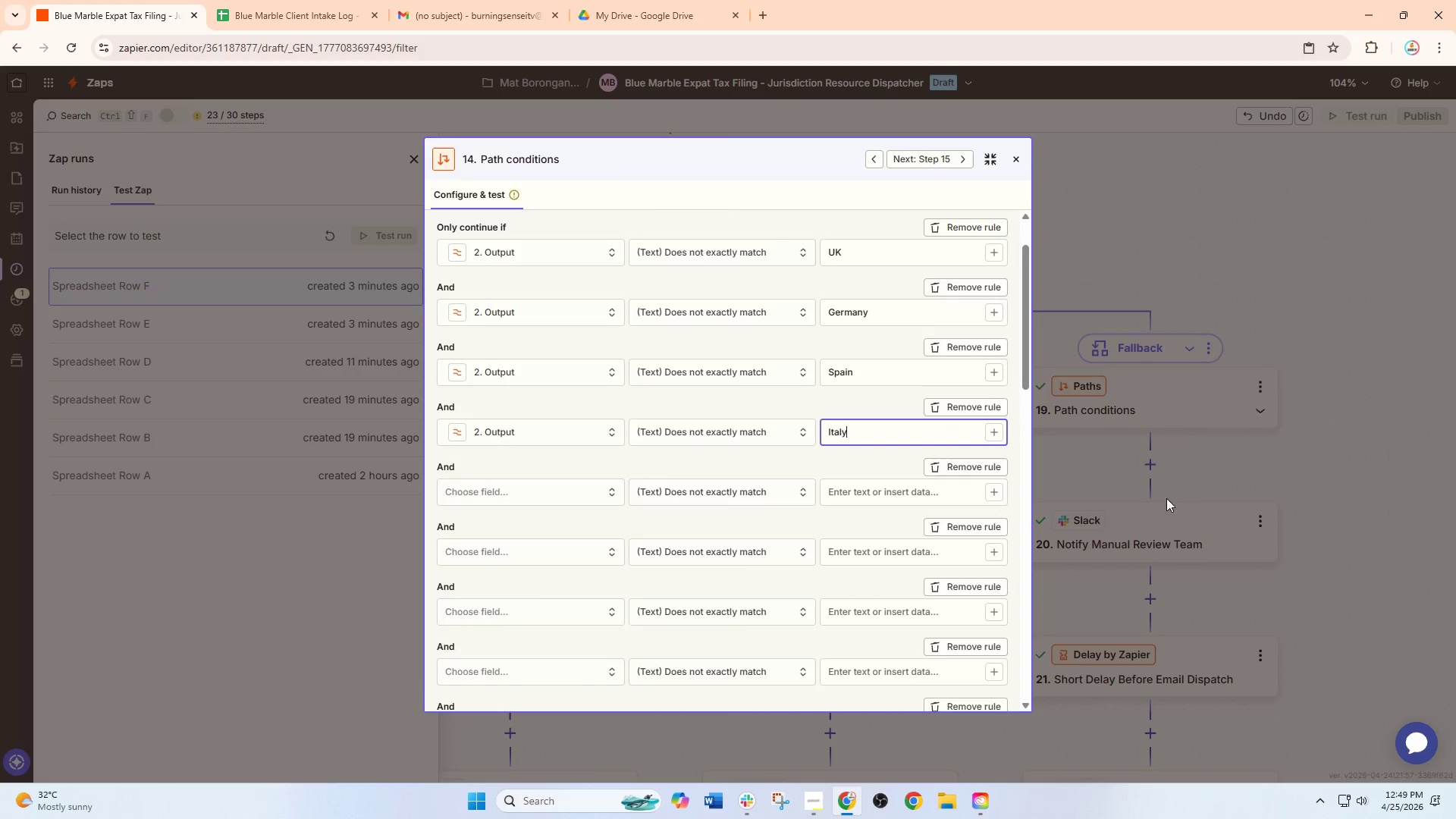 
left_click([870, 496])
 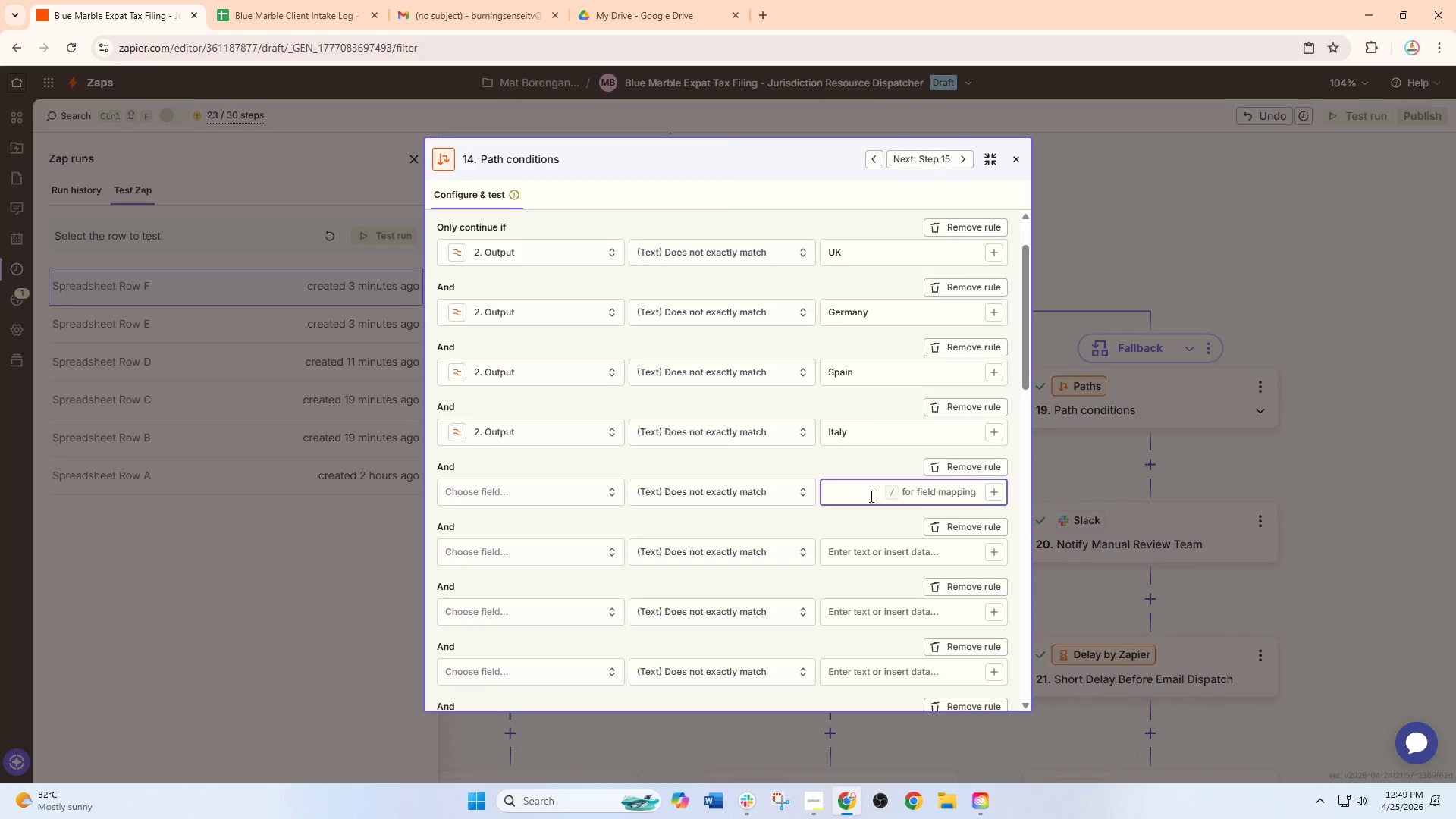 
type(Netherlands)
 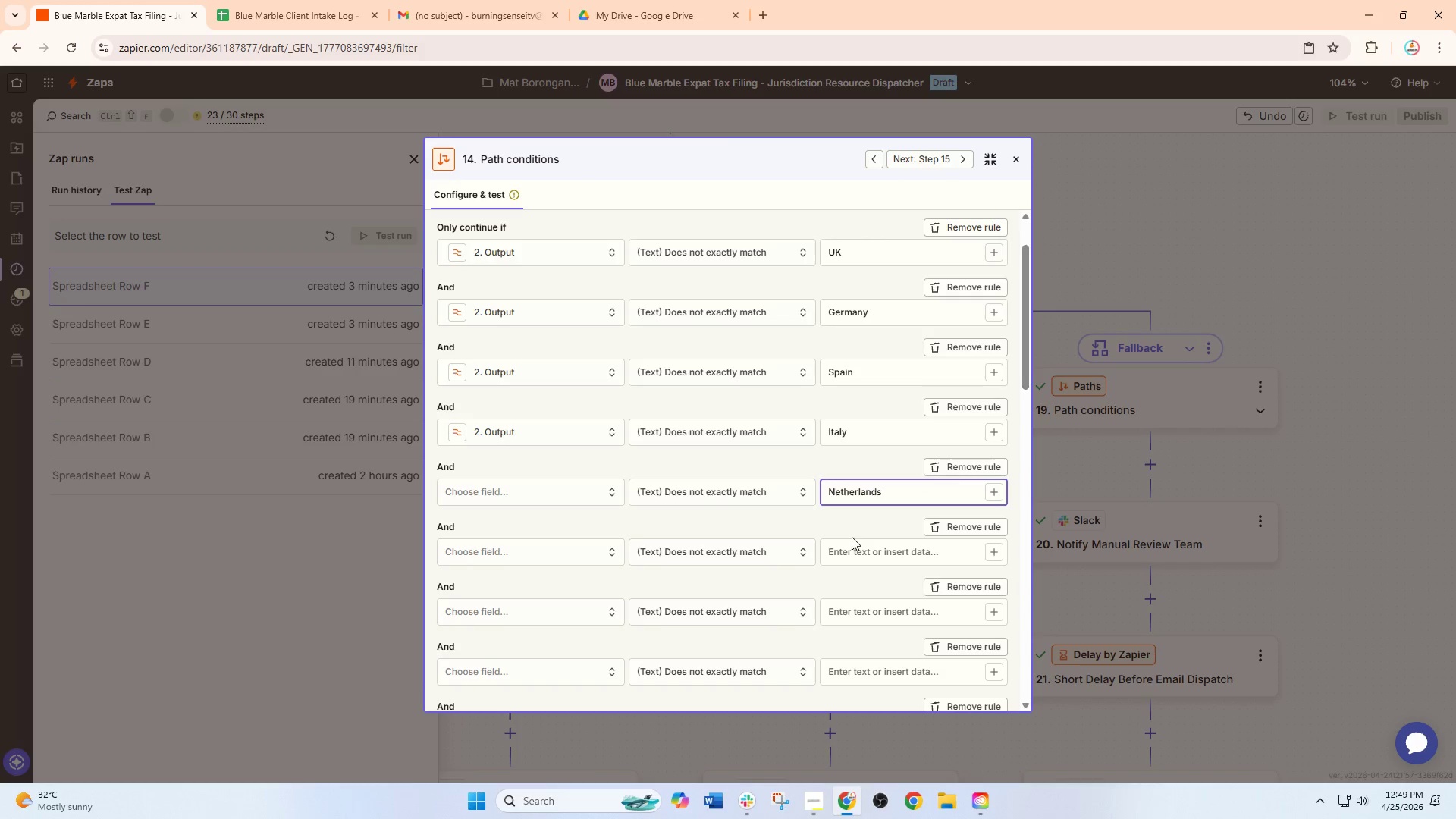 
left_click([852, 549])
 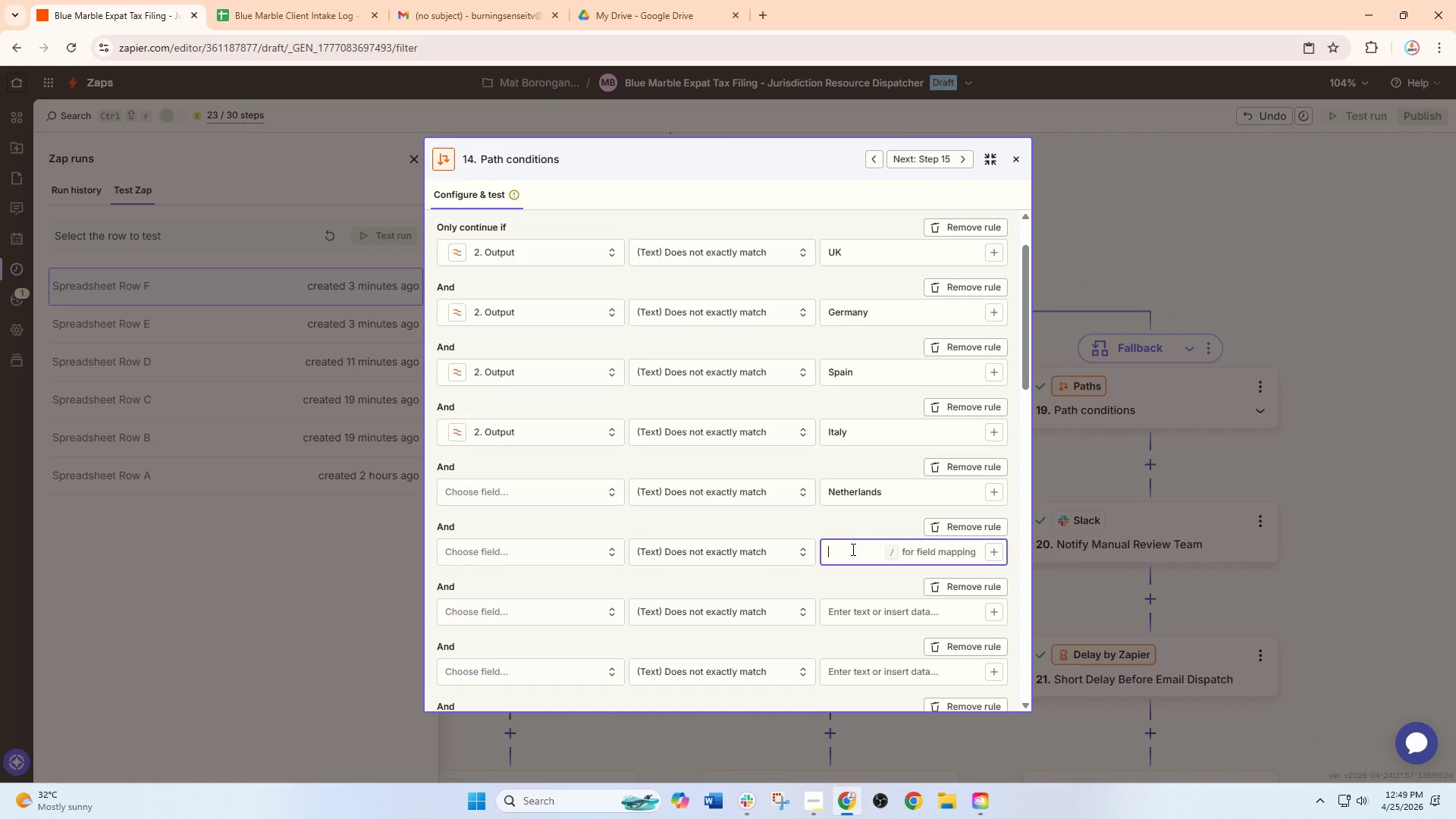 
type(Belgiunm)
key(Backspace)
 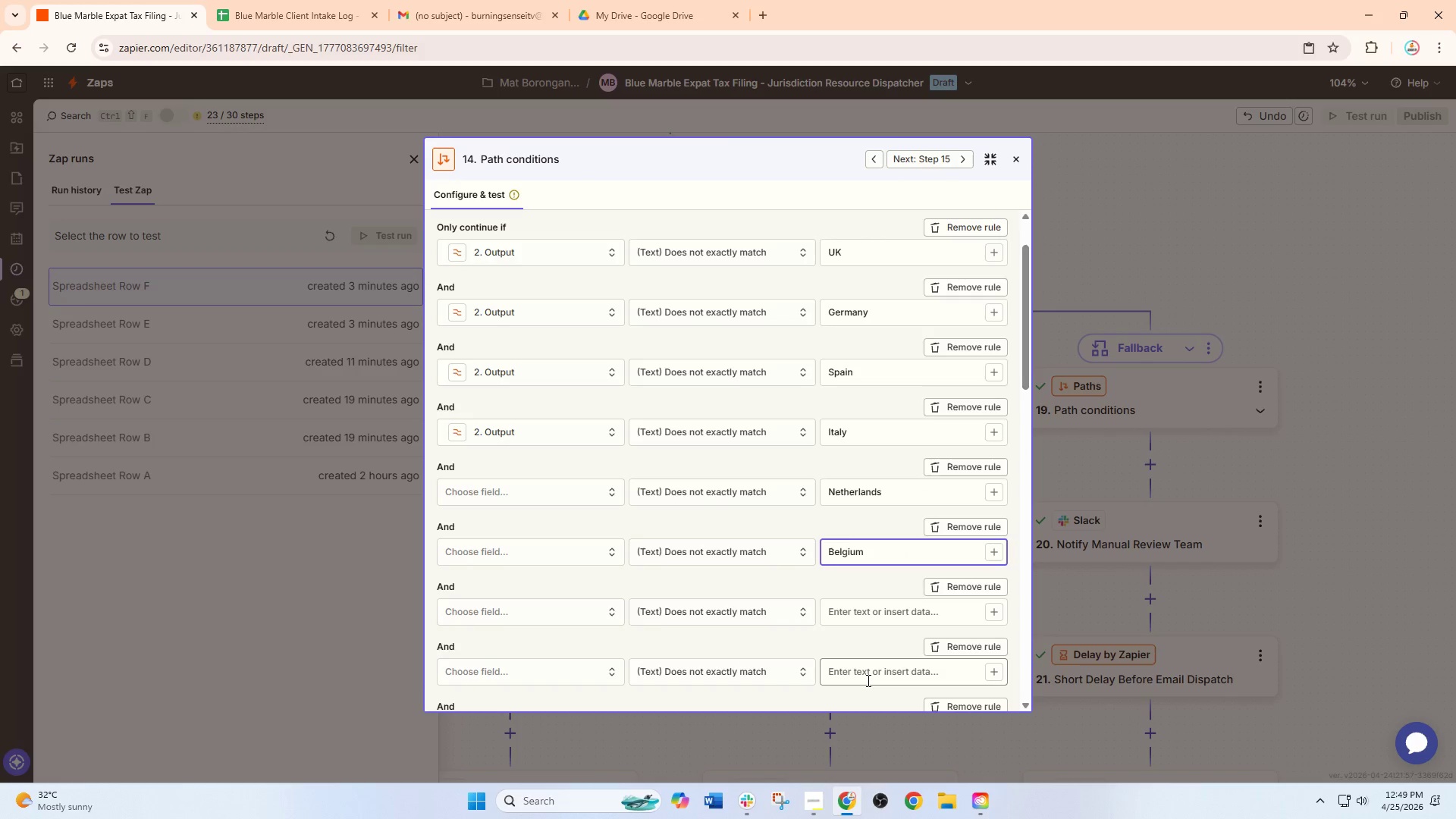 
scroll: coordinate [867, 680], scroll_direction: down, amount: 1.0
 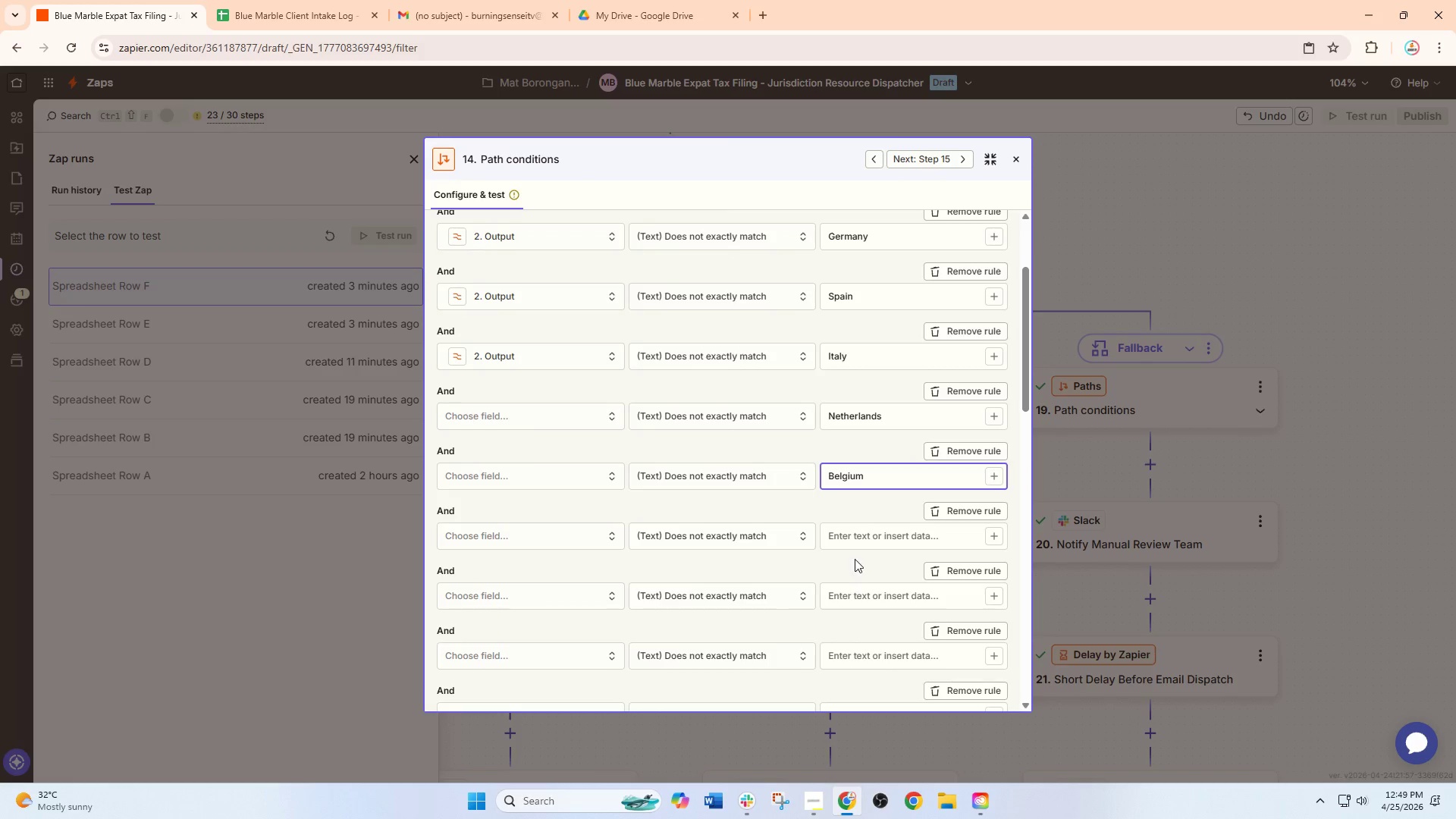 
left_click_drag(start_coordinate=[855, 553], to_coordinate=[858, 541])
 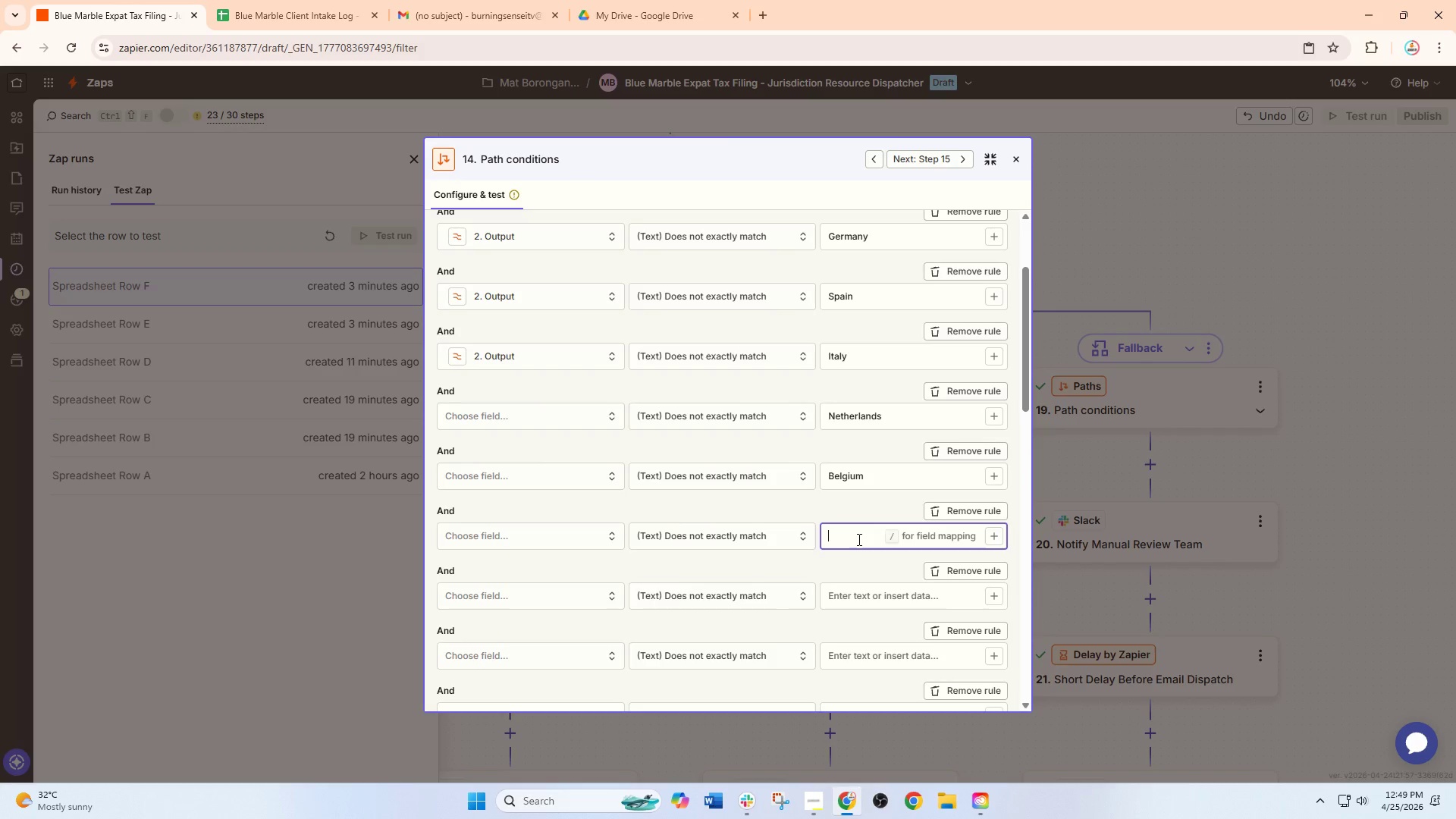 
double_click([858, 539])
 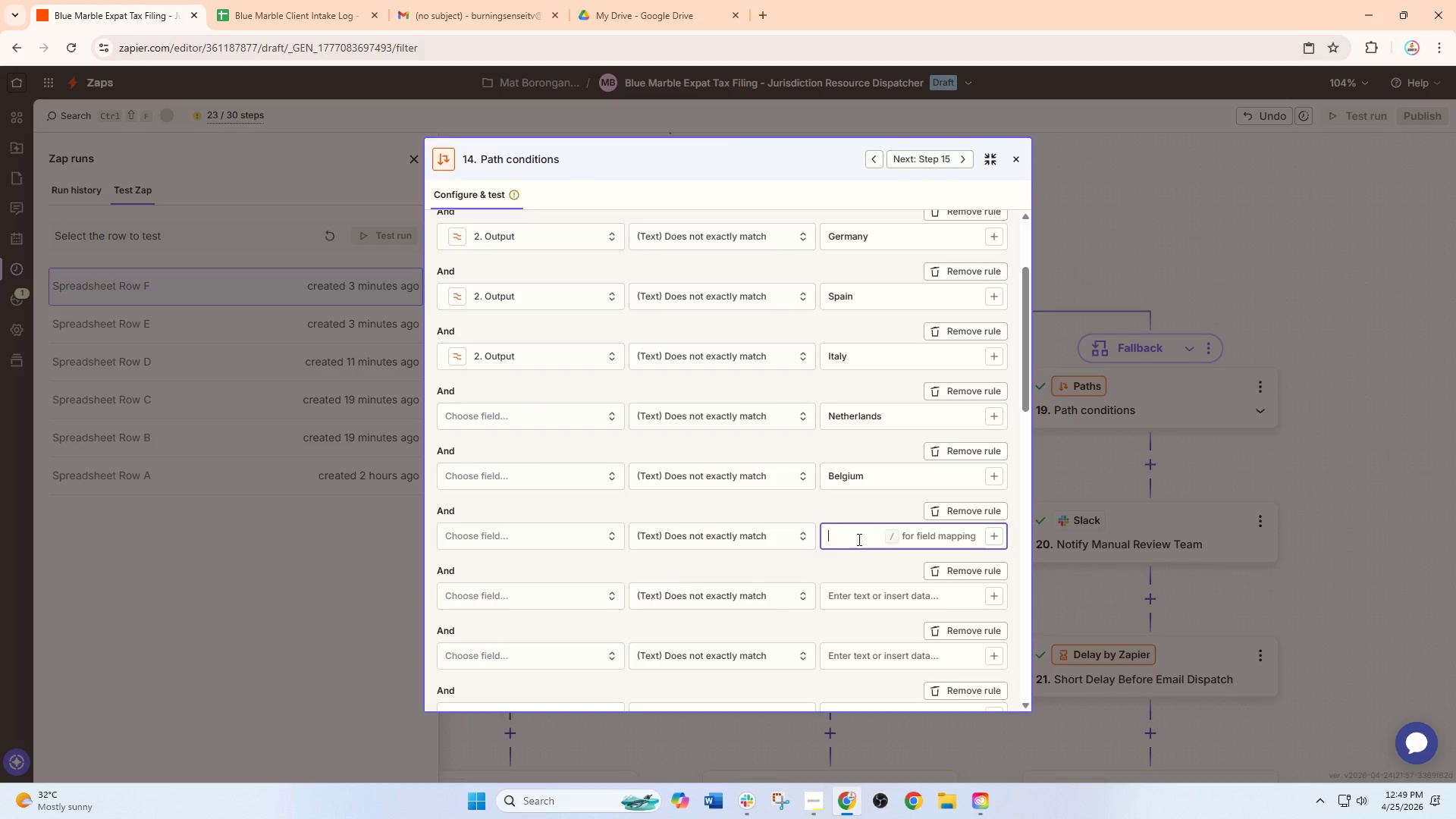 
type(Ireland)
 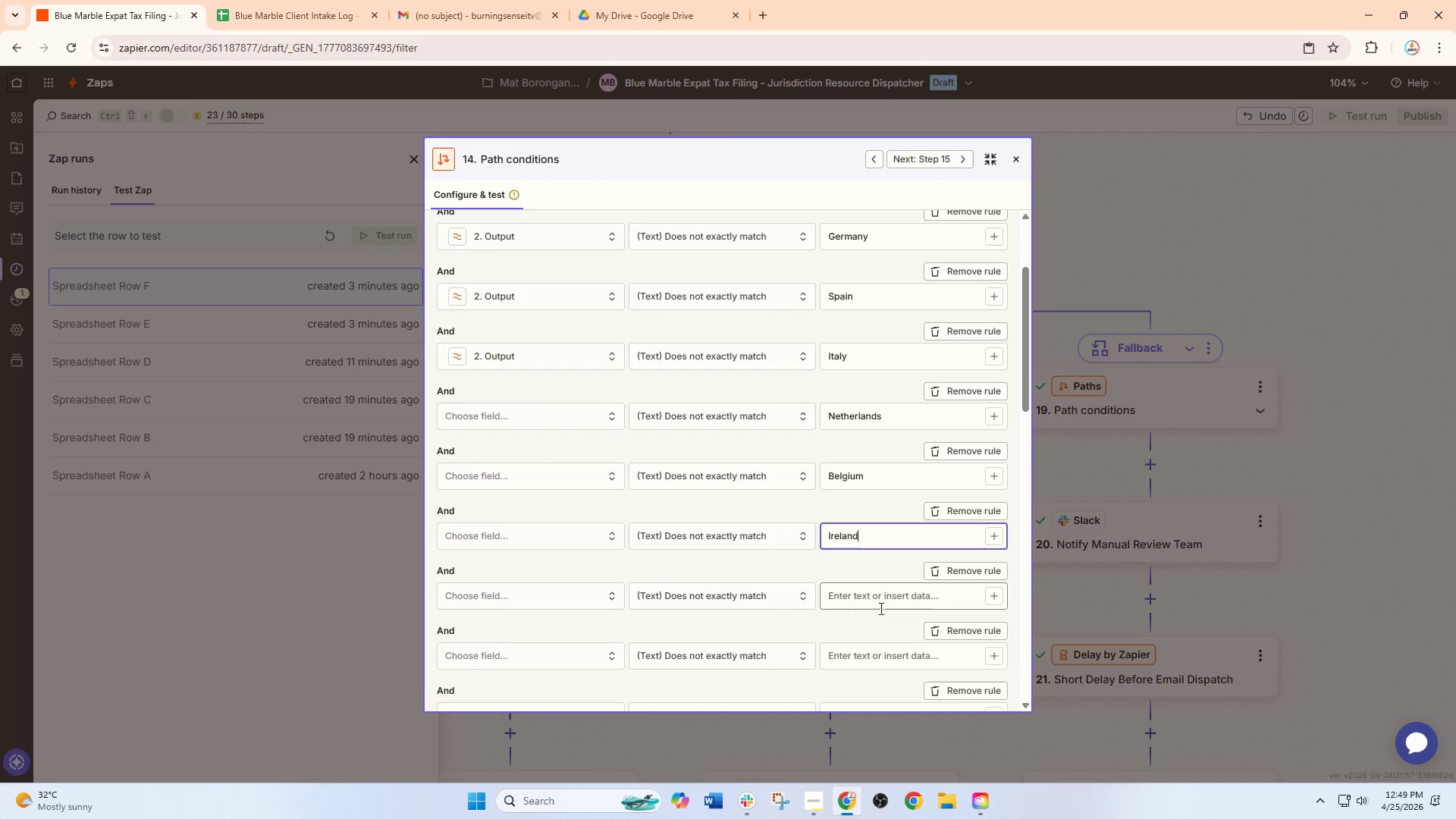 
left_click([871, 593])
 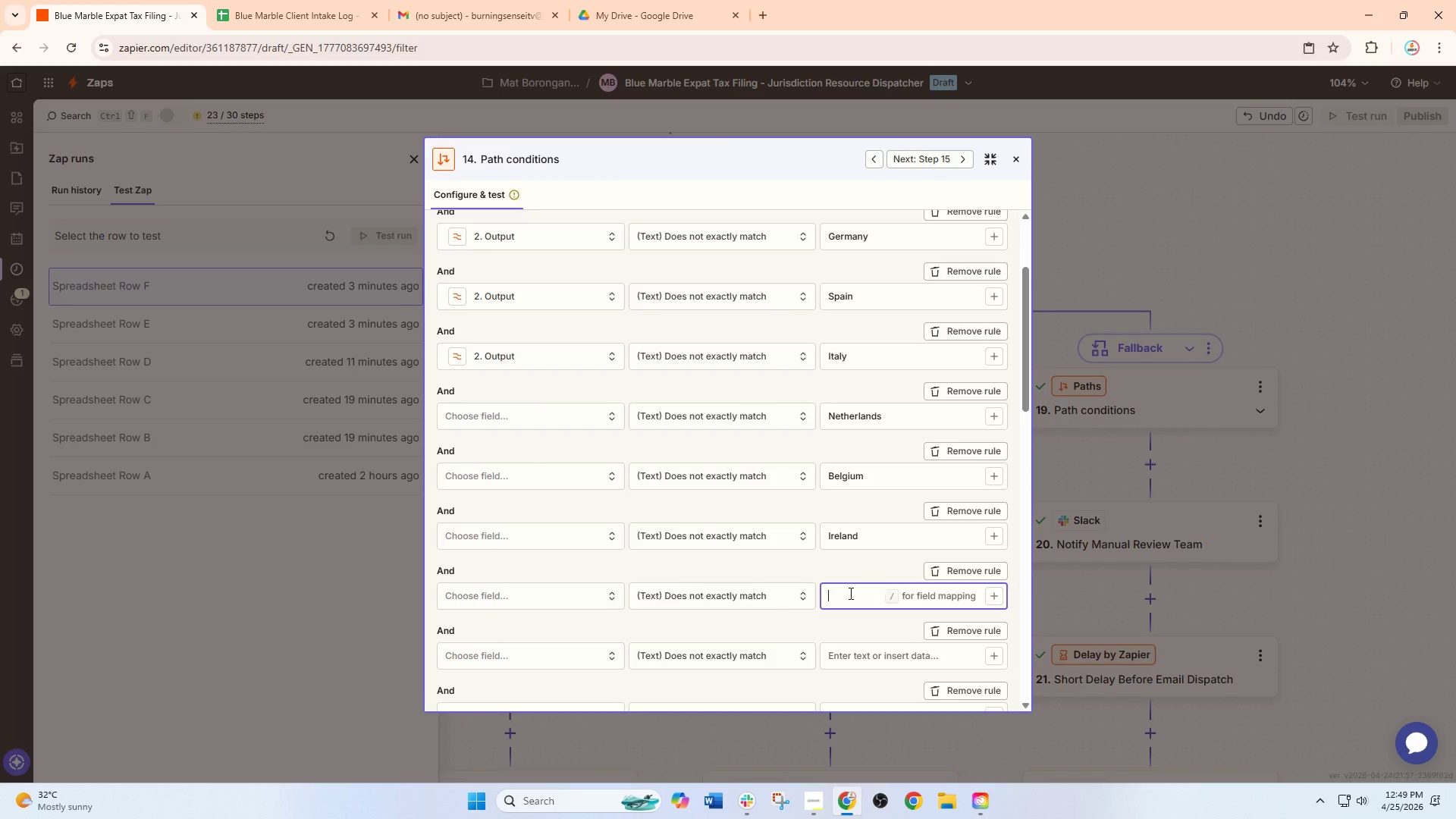 
type(Portugal)
 